 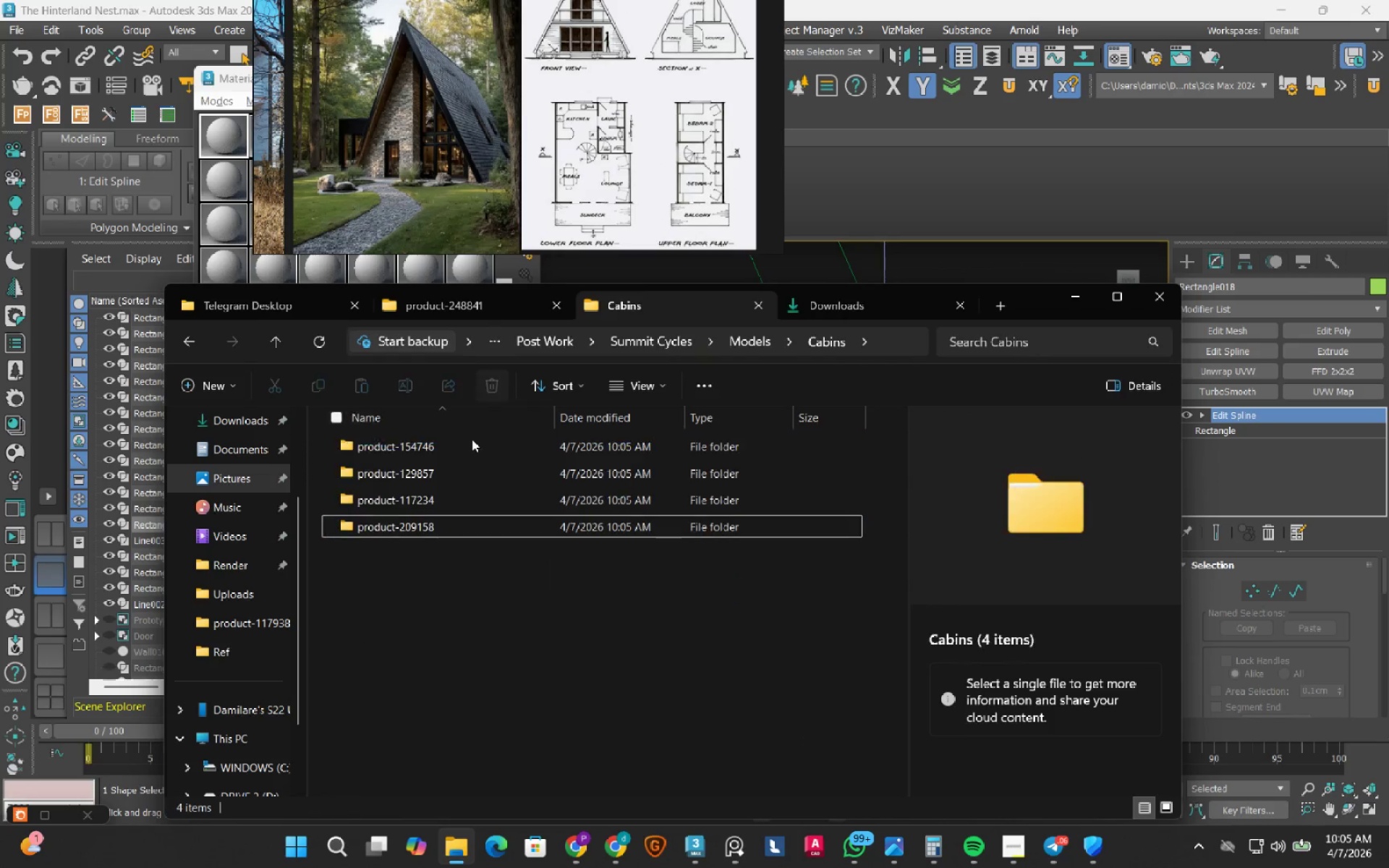 
double_click([443, 435])
 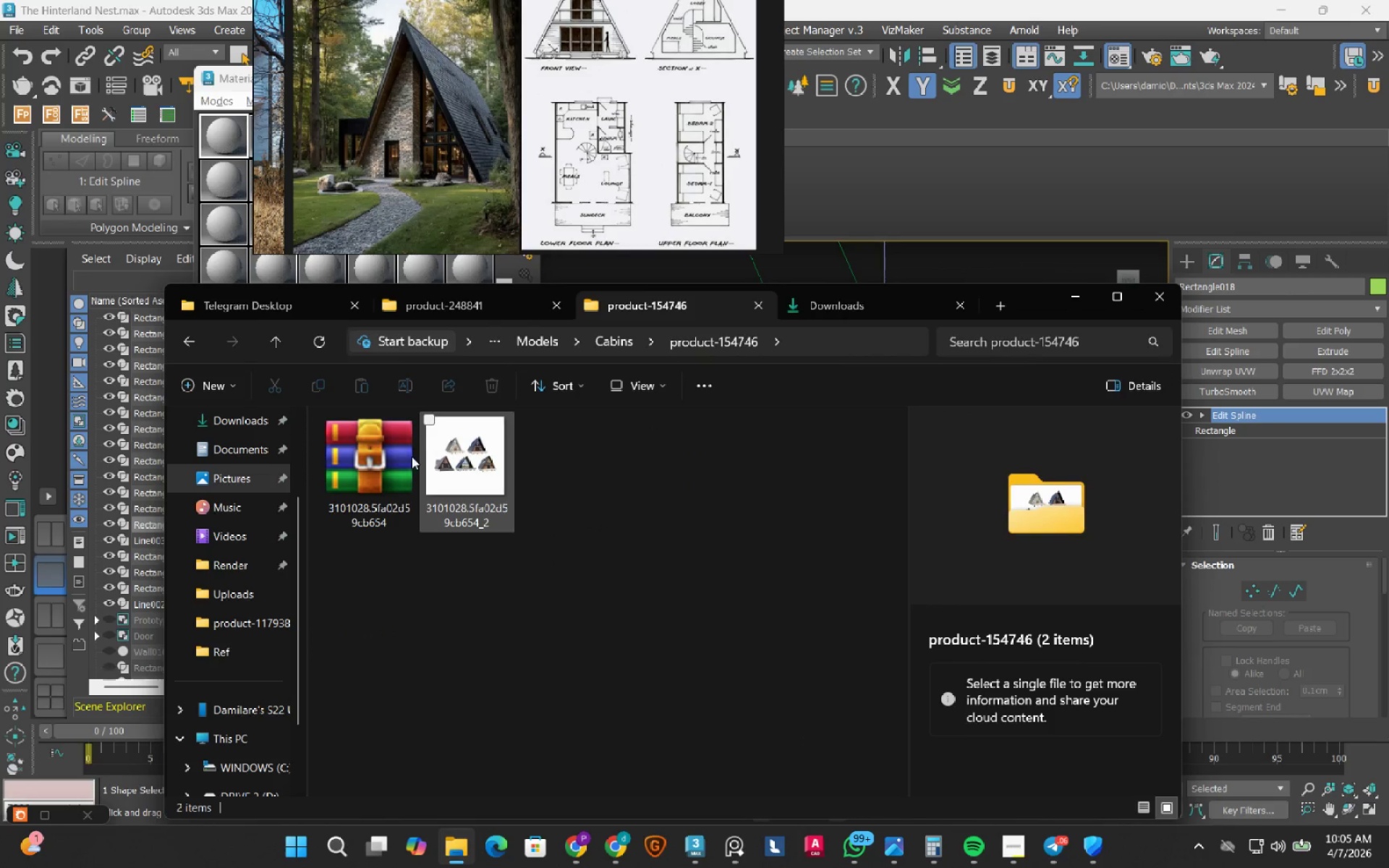 
left_click([375, 470])
 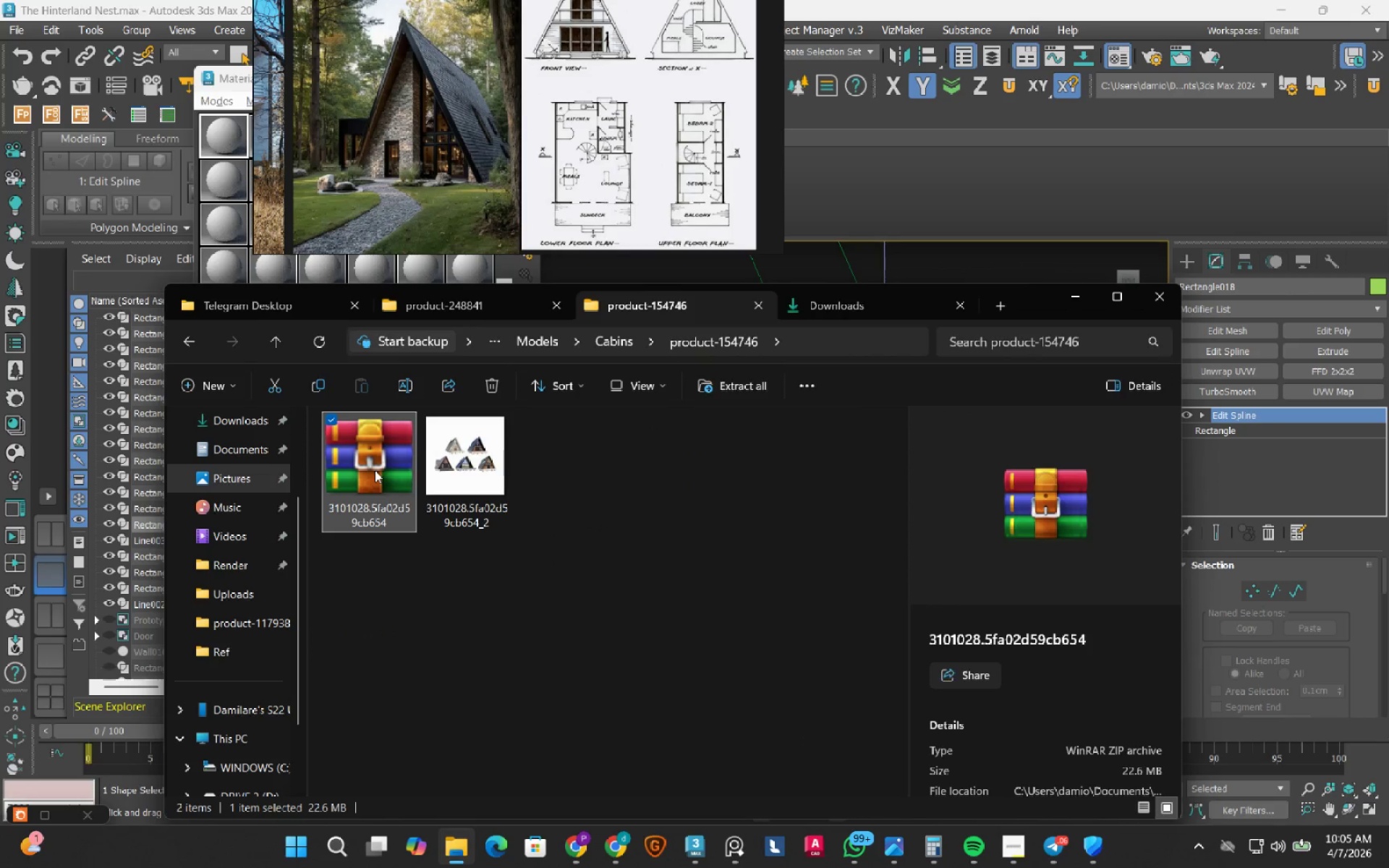 
right_click([375, 470])
 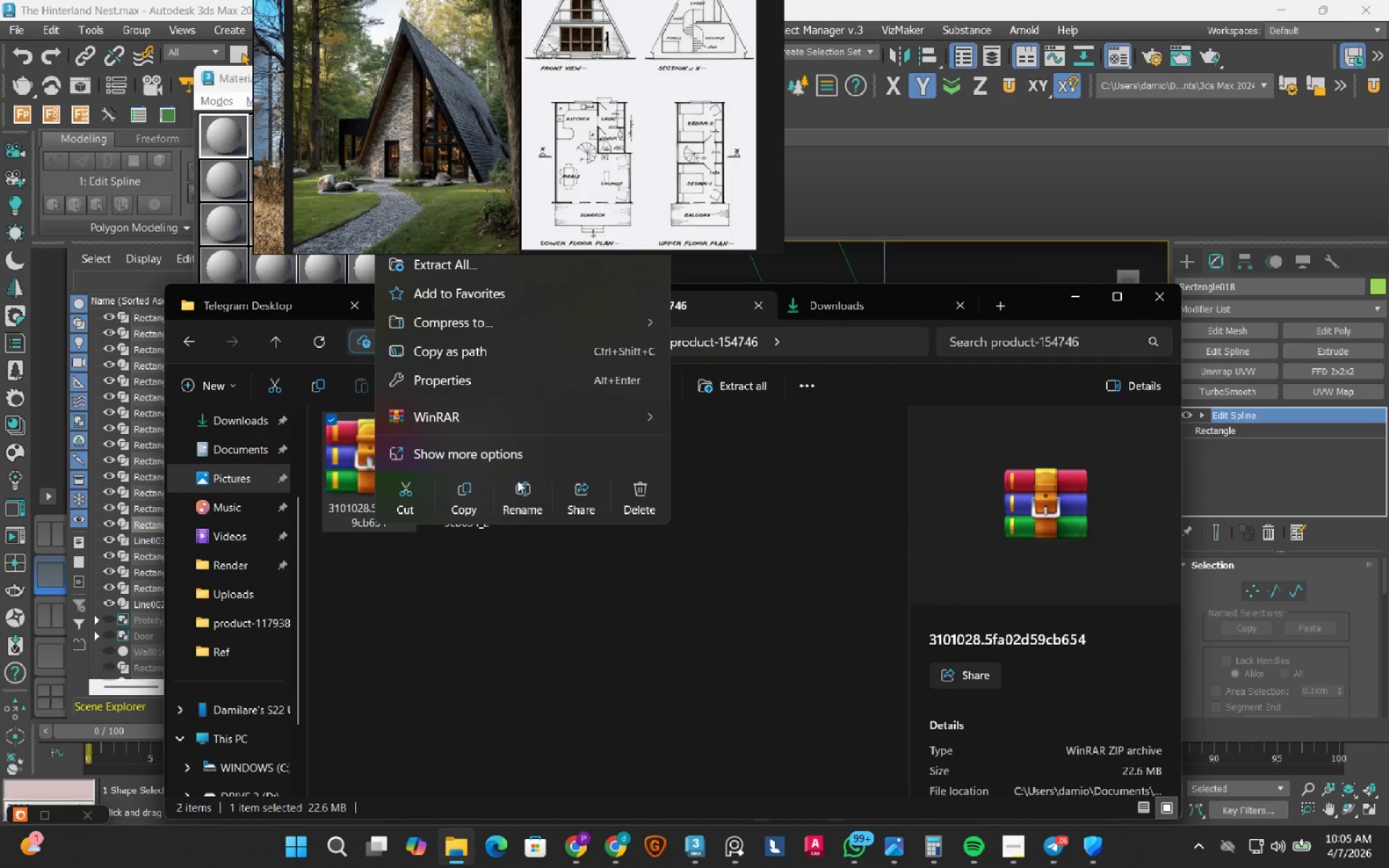 
left_click([571, 404])
 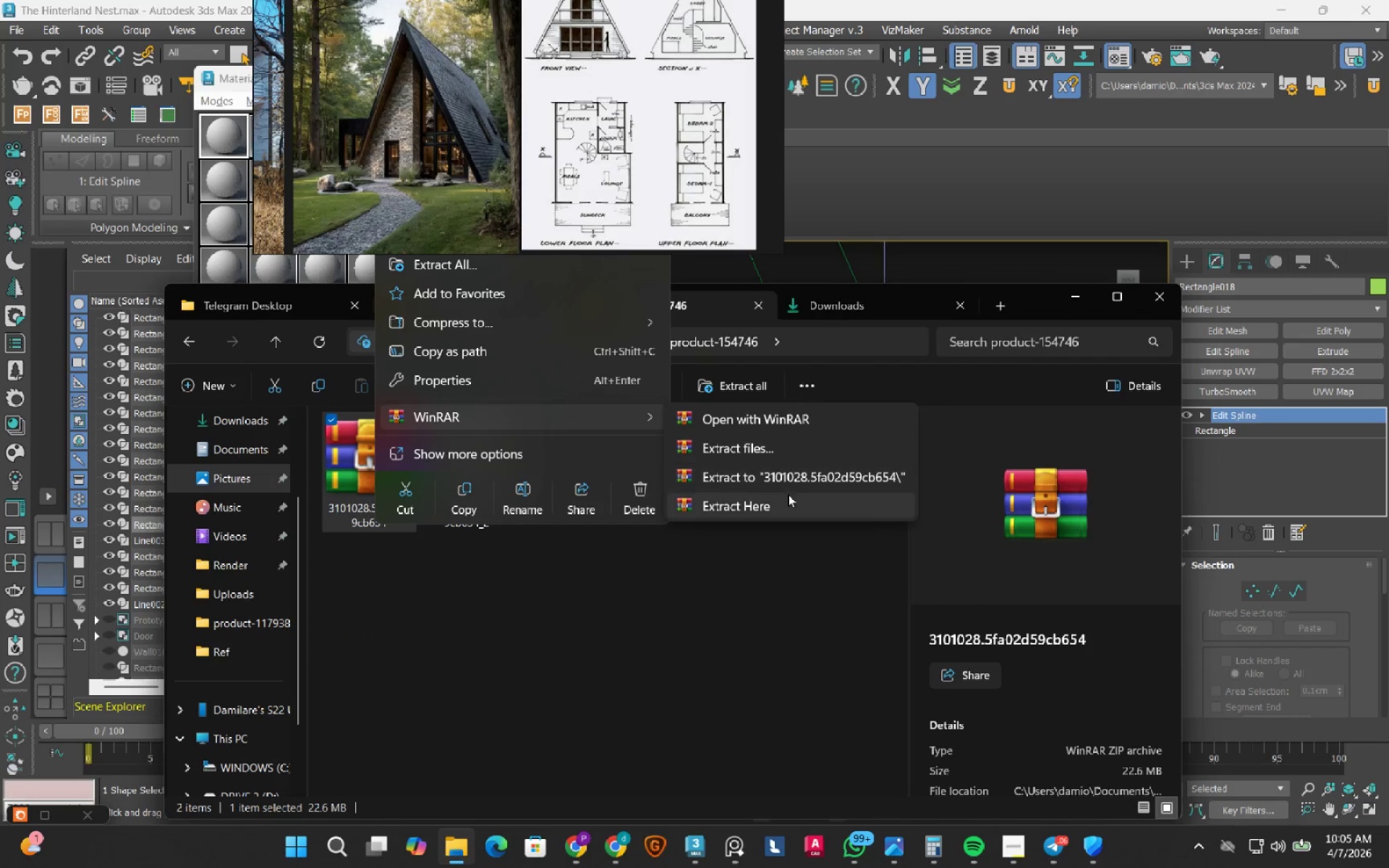 
left_click([788, 501])
 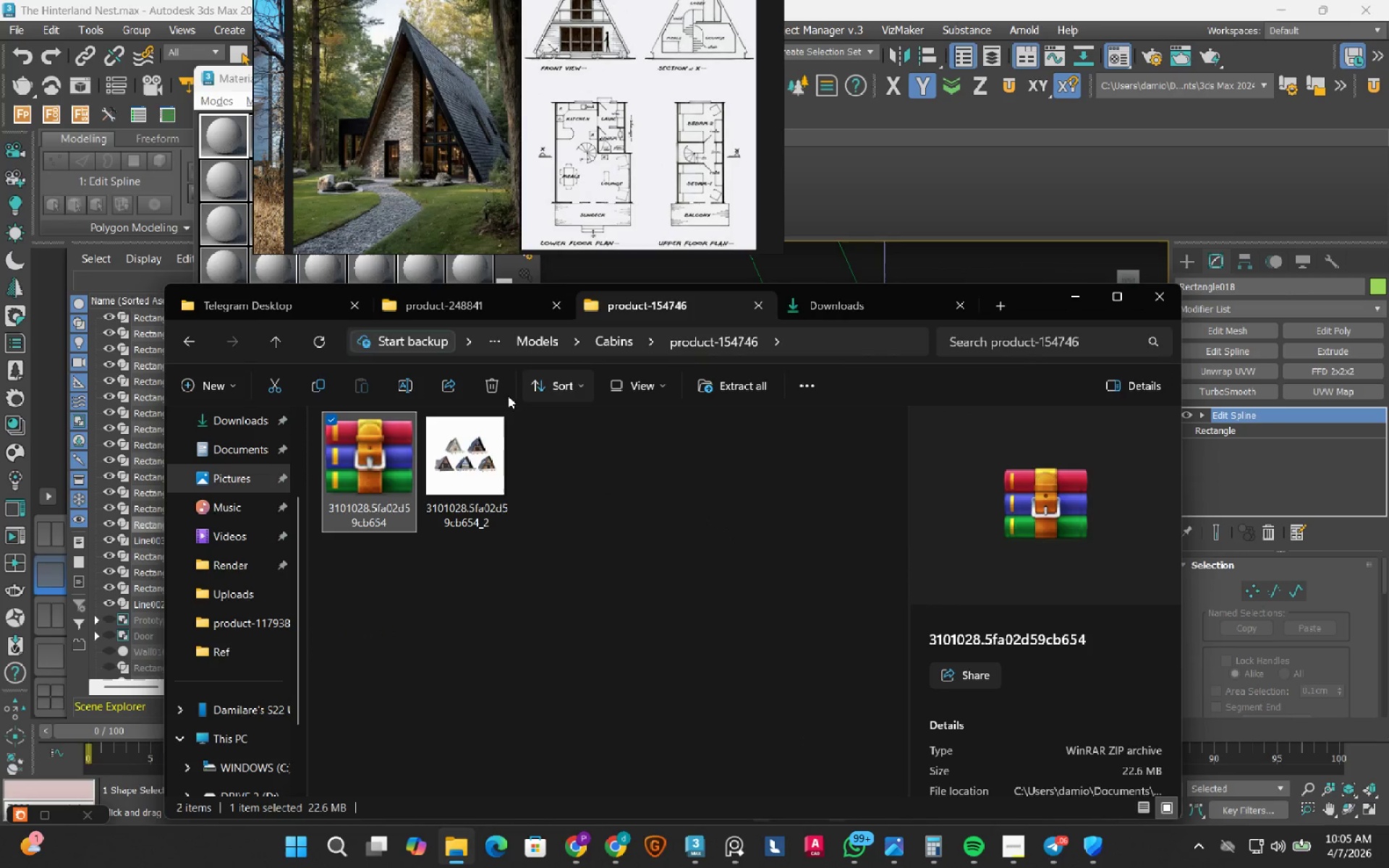 
left_click([489, 381])
 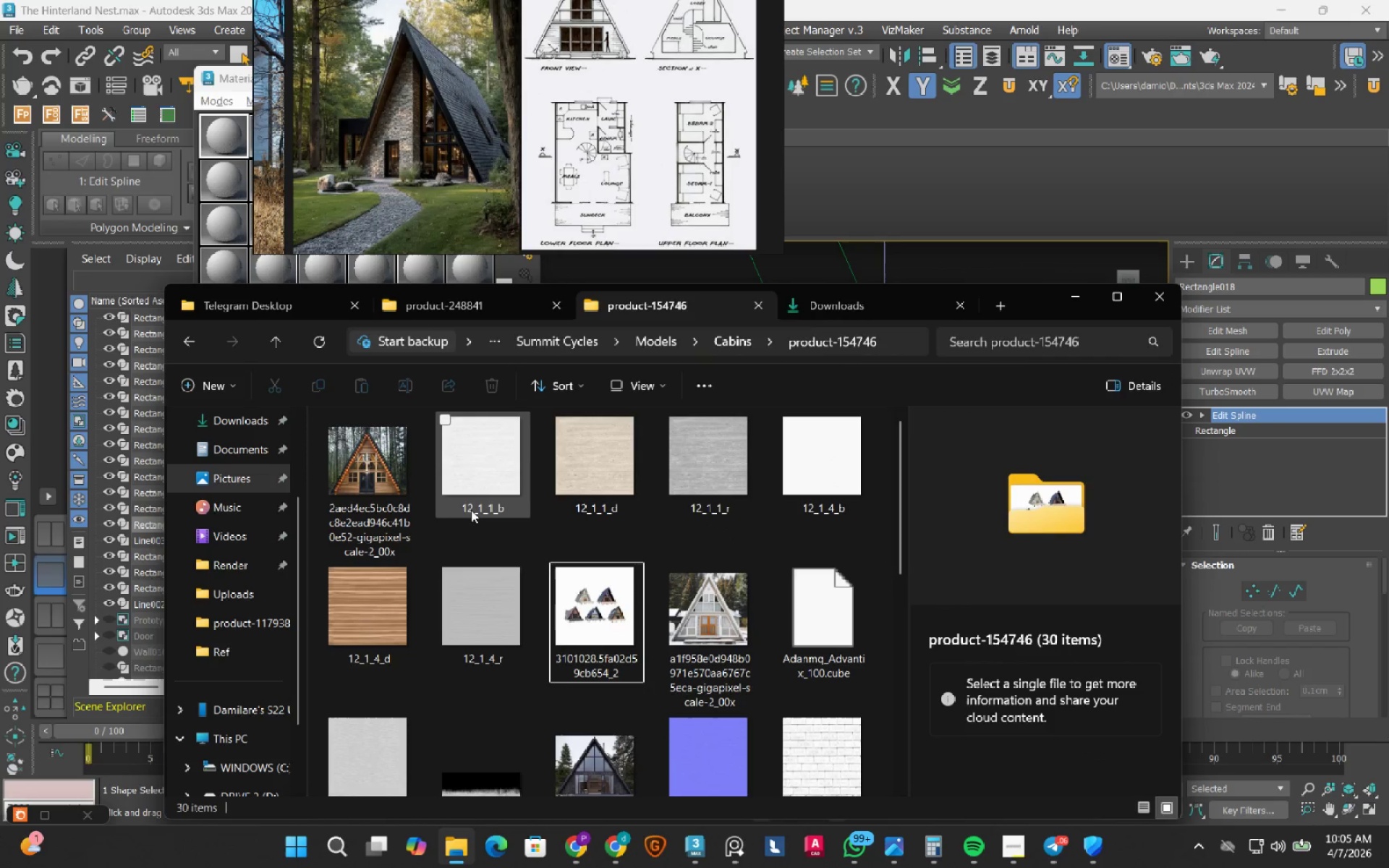 
 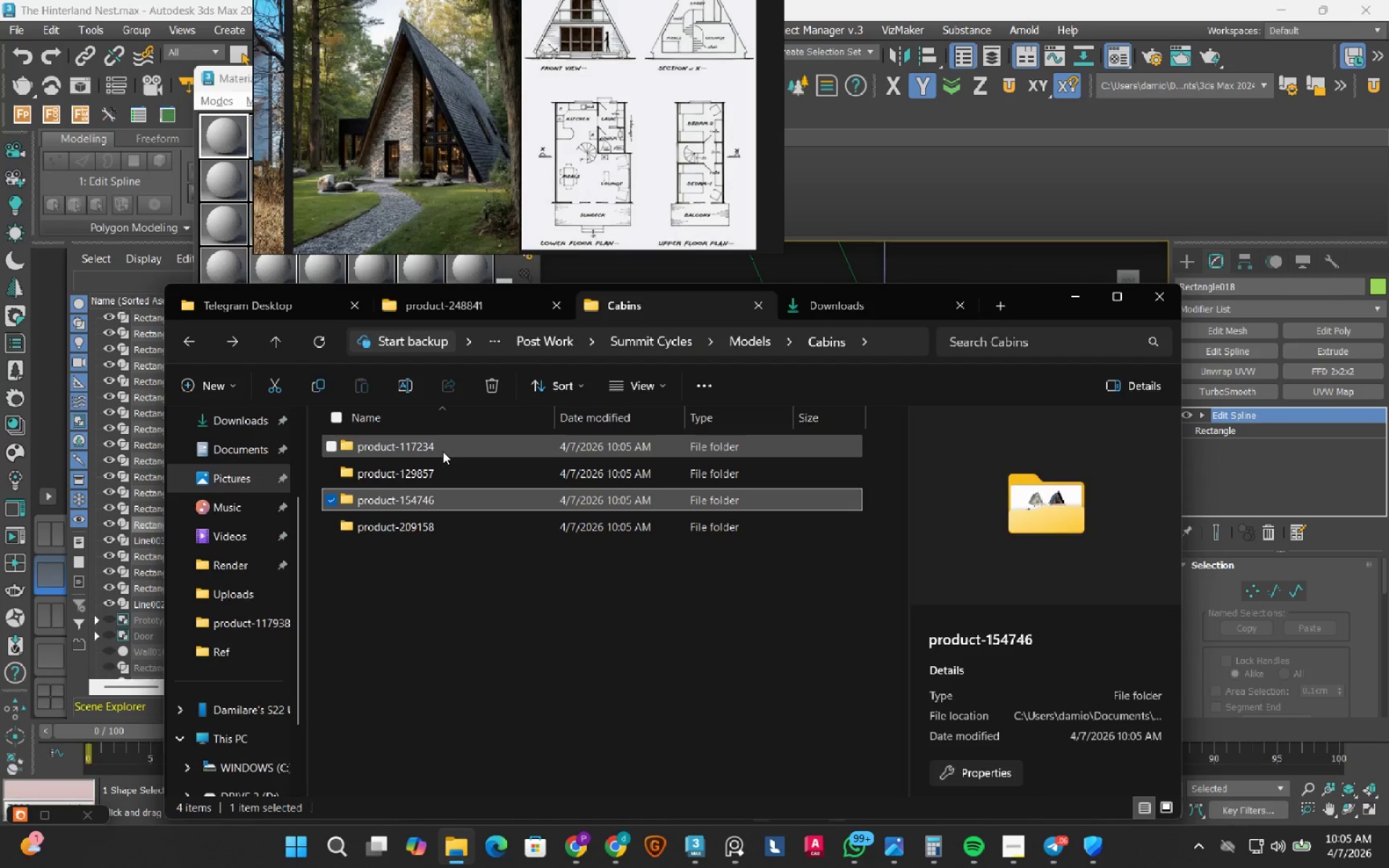 
double_click([443, 451])
 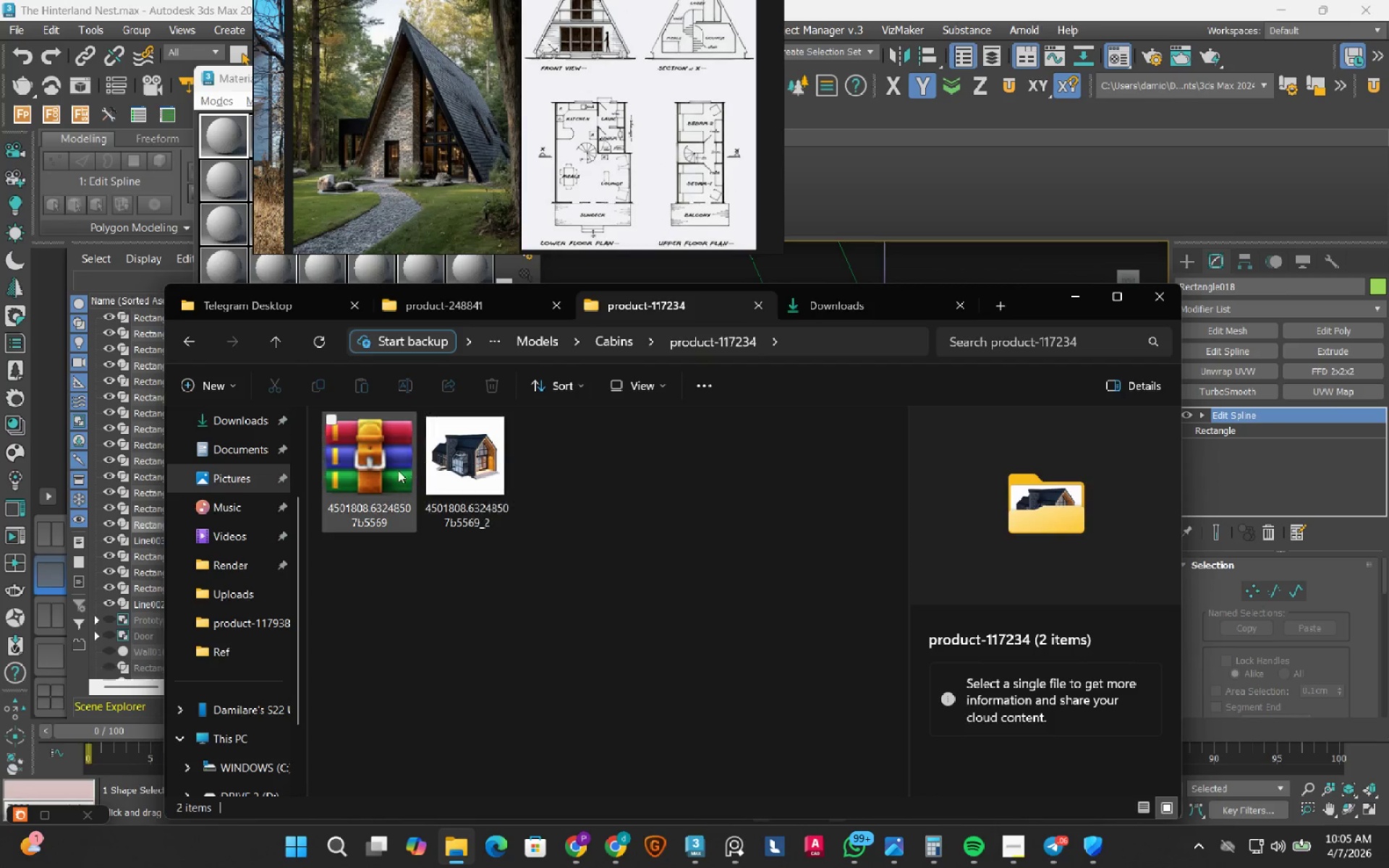 
left_click([395, 472])
 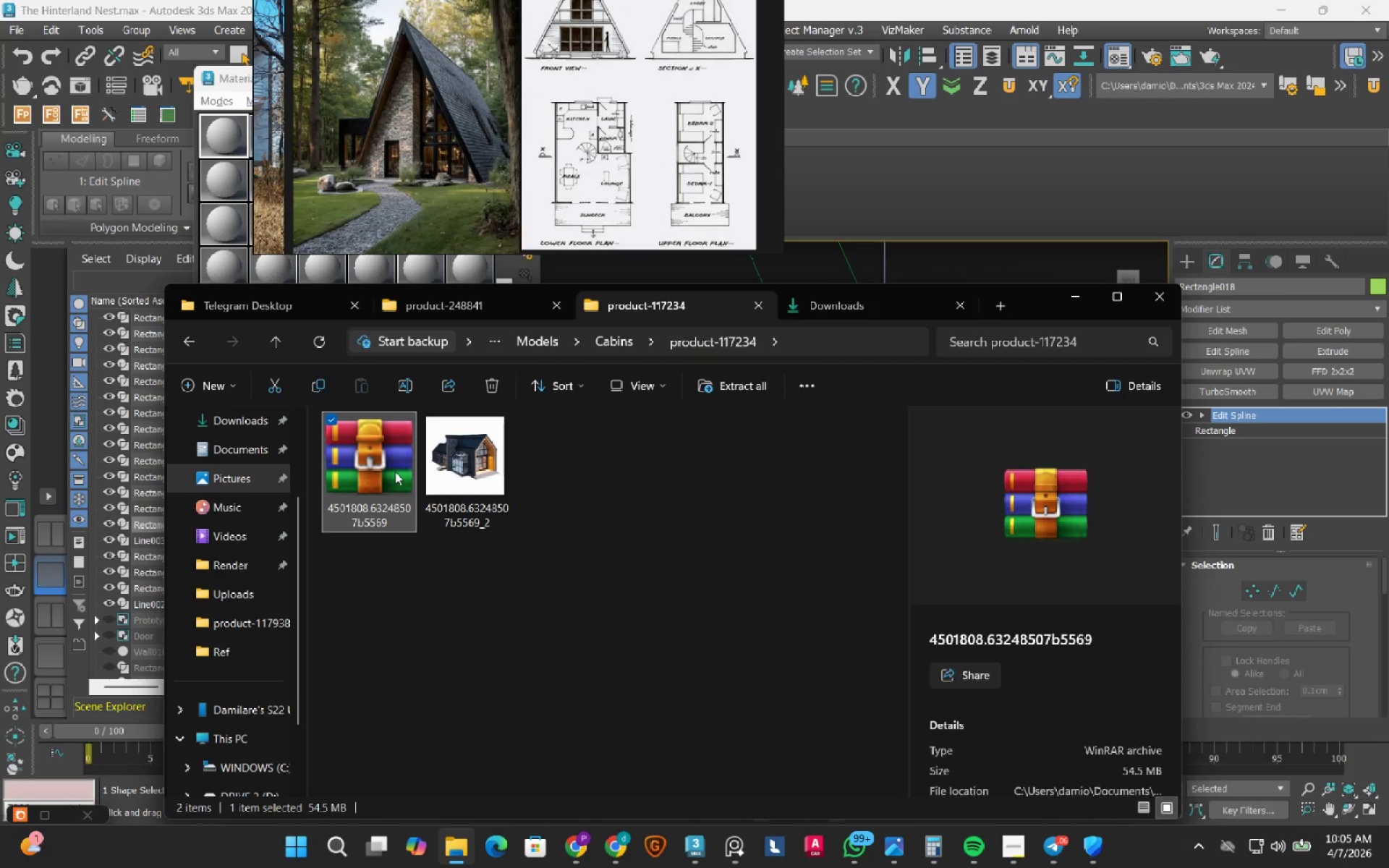 
right_click([395, 472])
 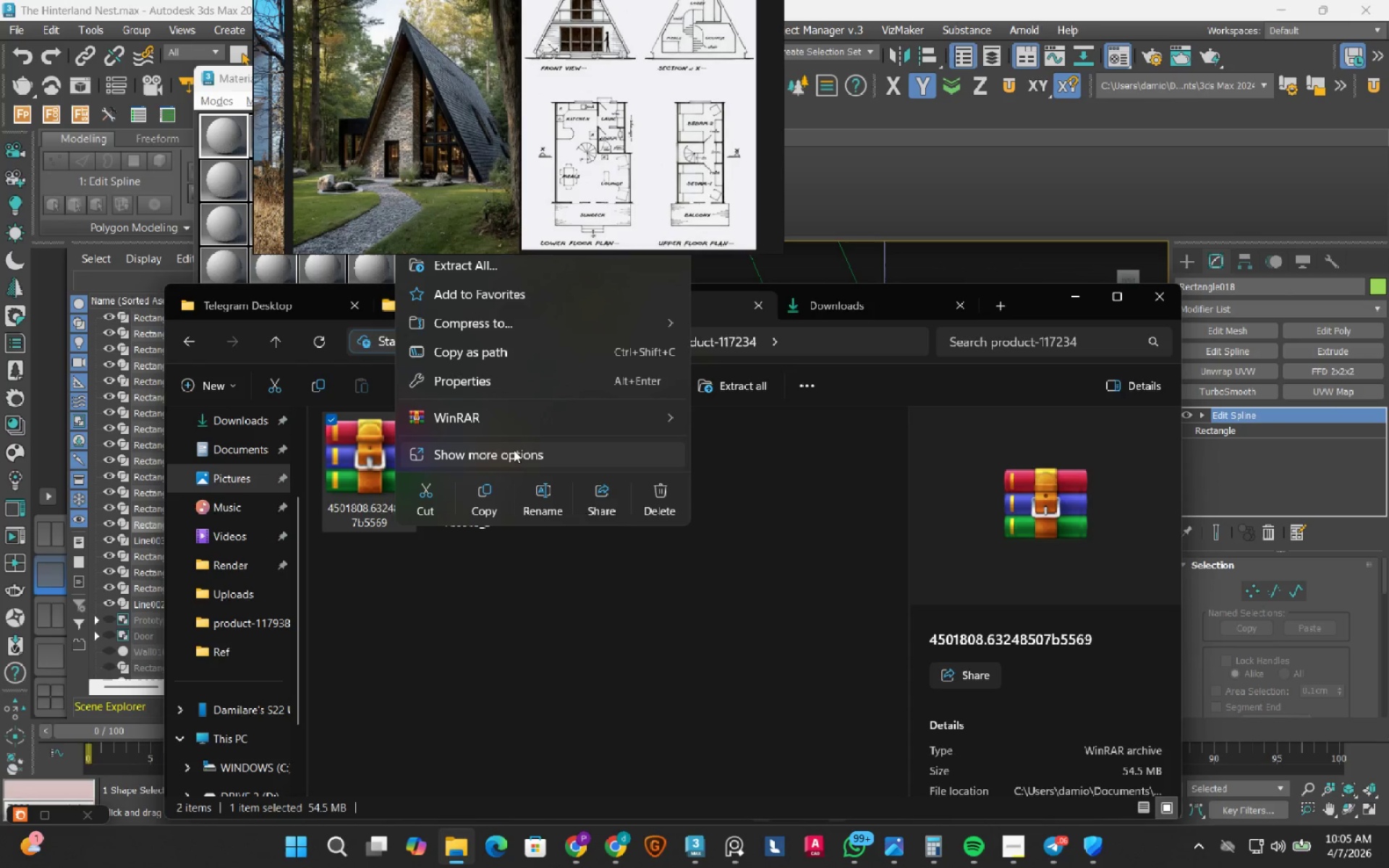 
left_click([545, 412])
 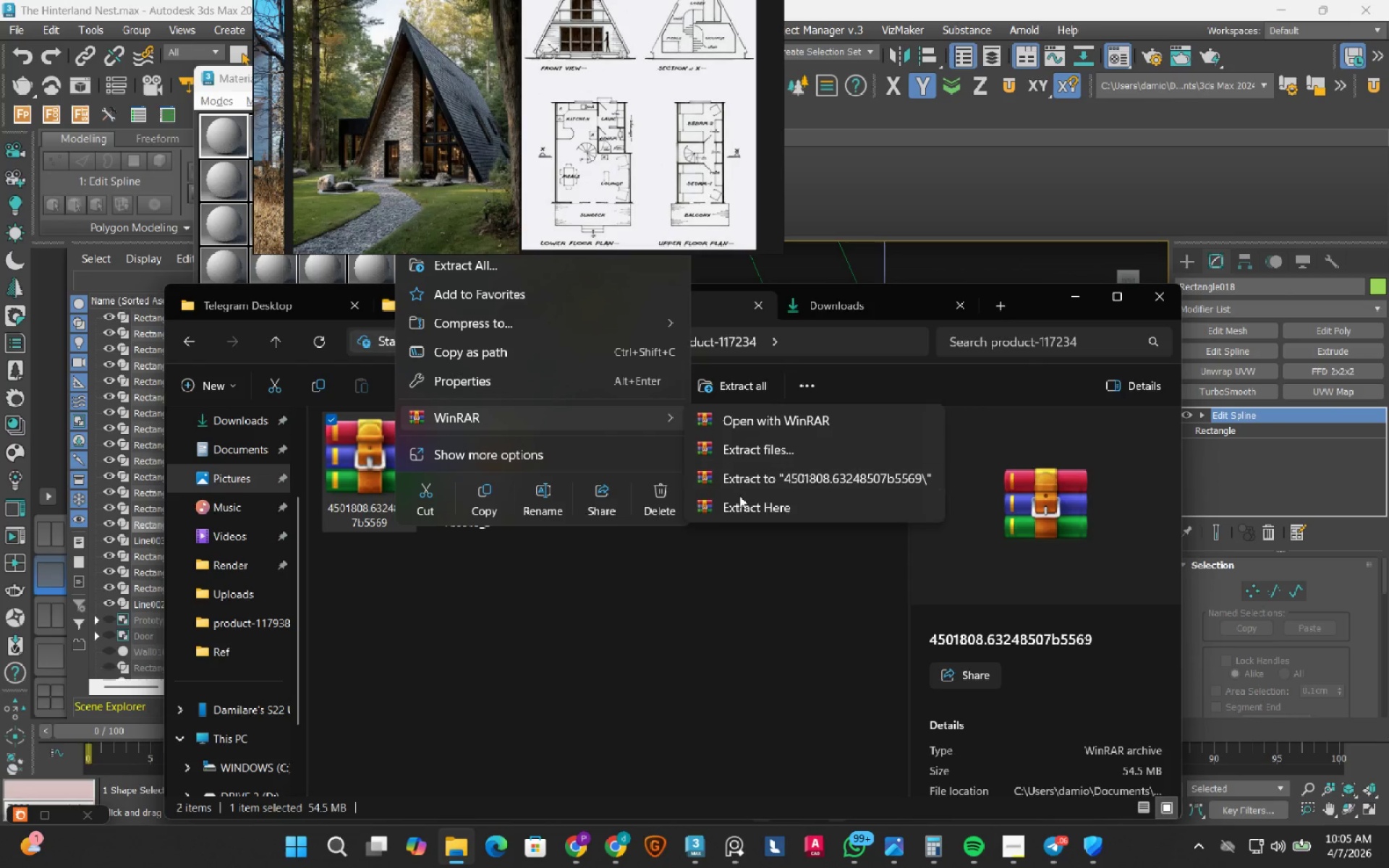 
left_click([739, 508])
 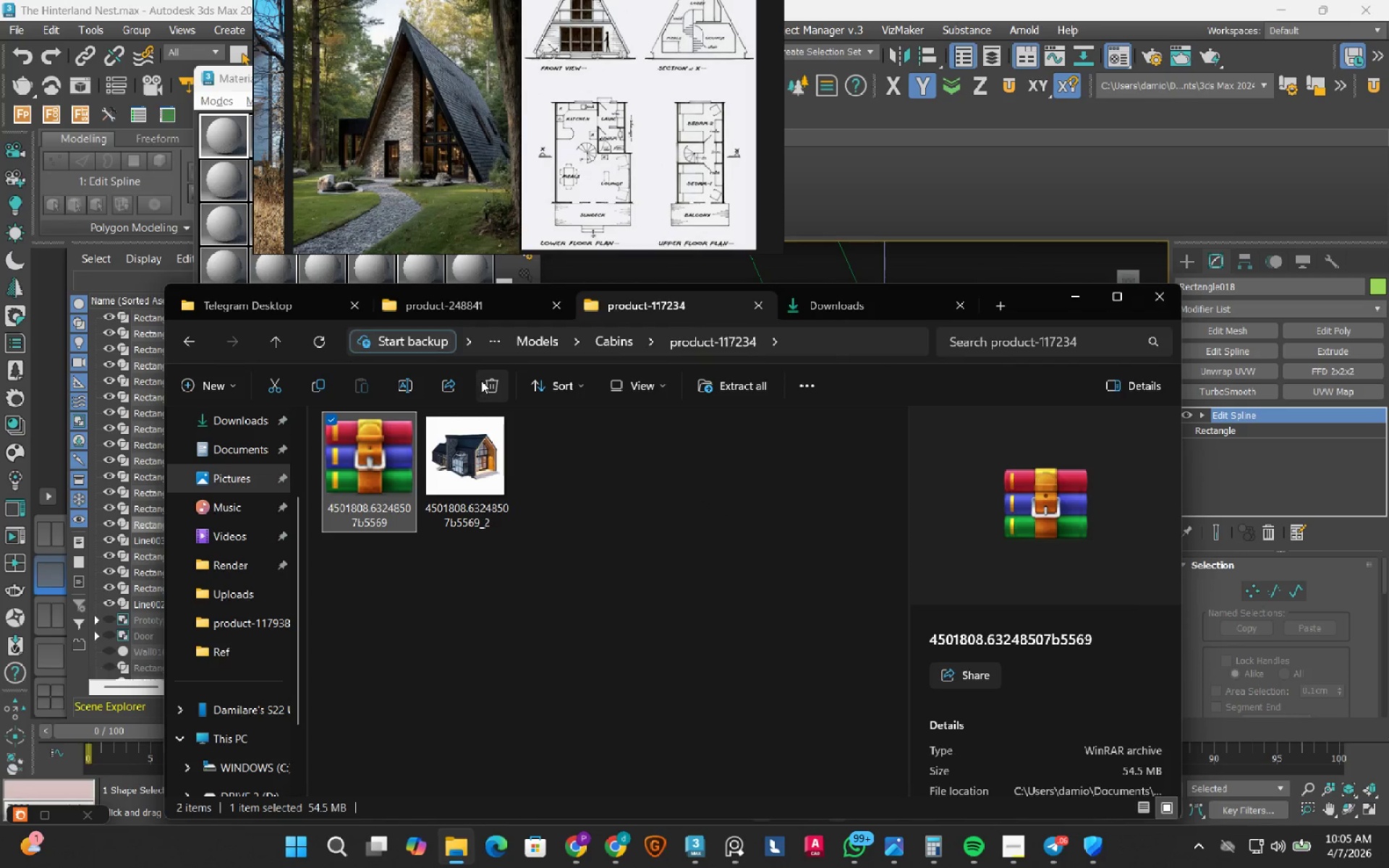 
left_click([490, 383])
 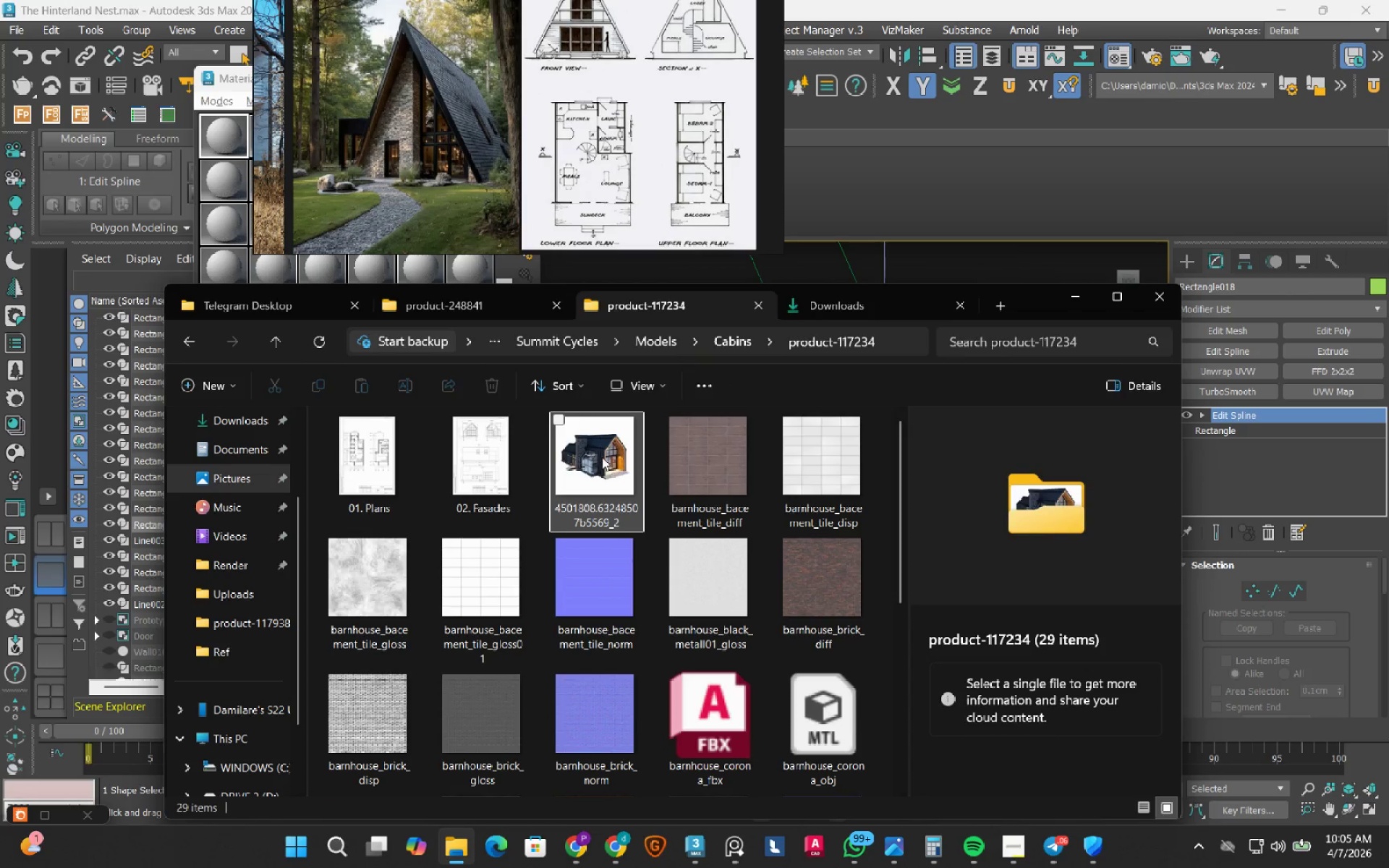 
double_click([601, 456])
 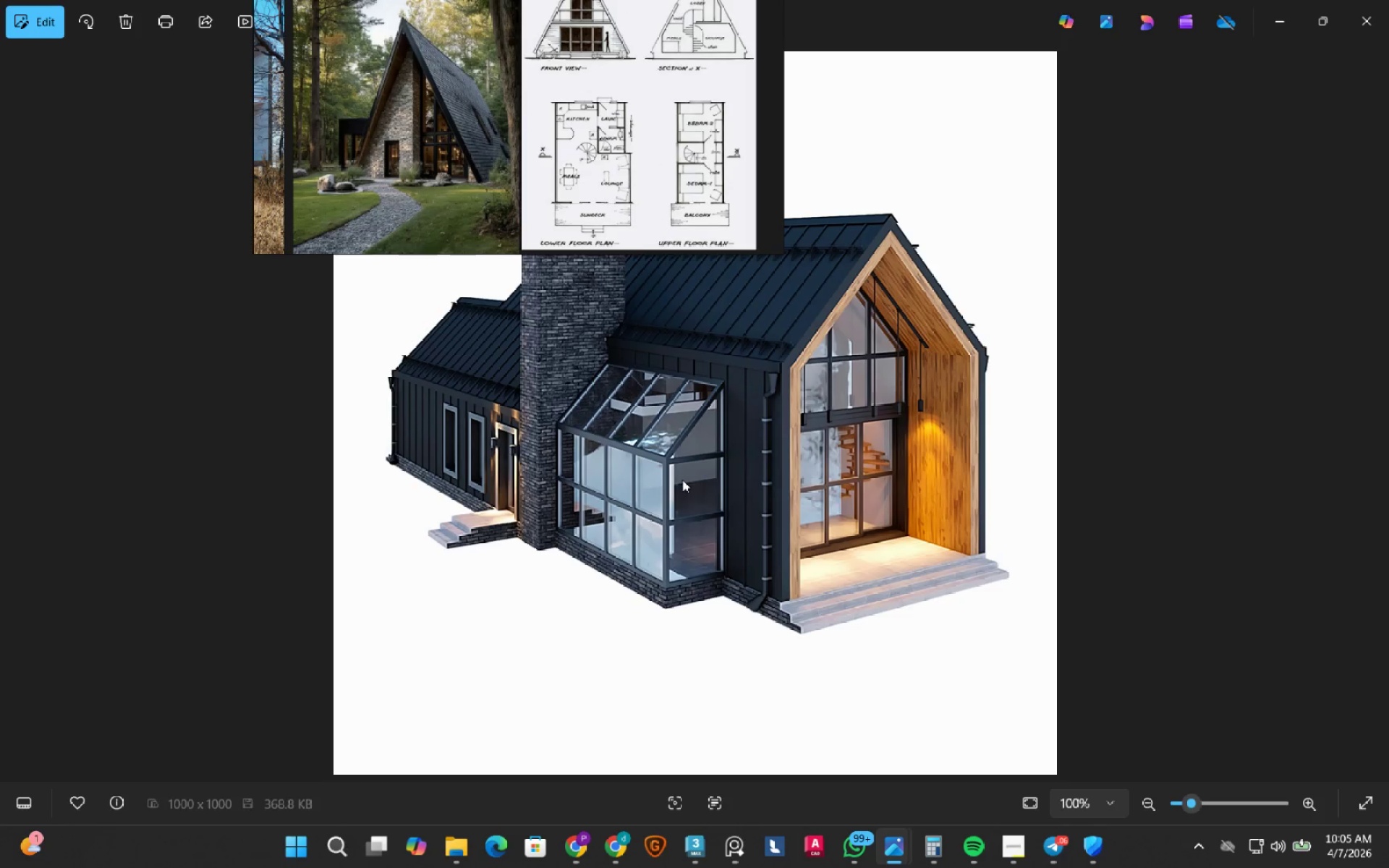 
wait(10.36)
 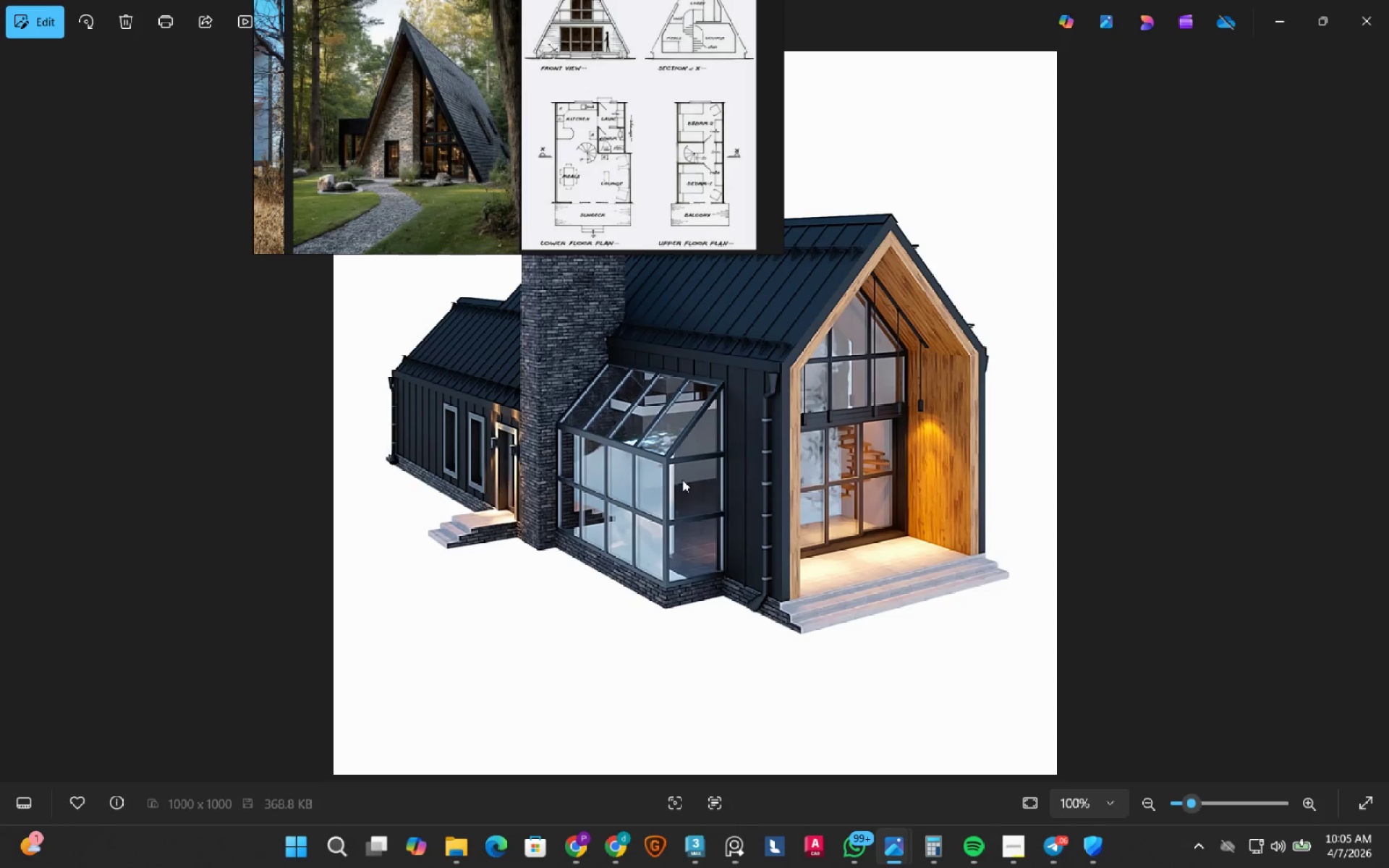 
left_click([1271, 17])
 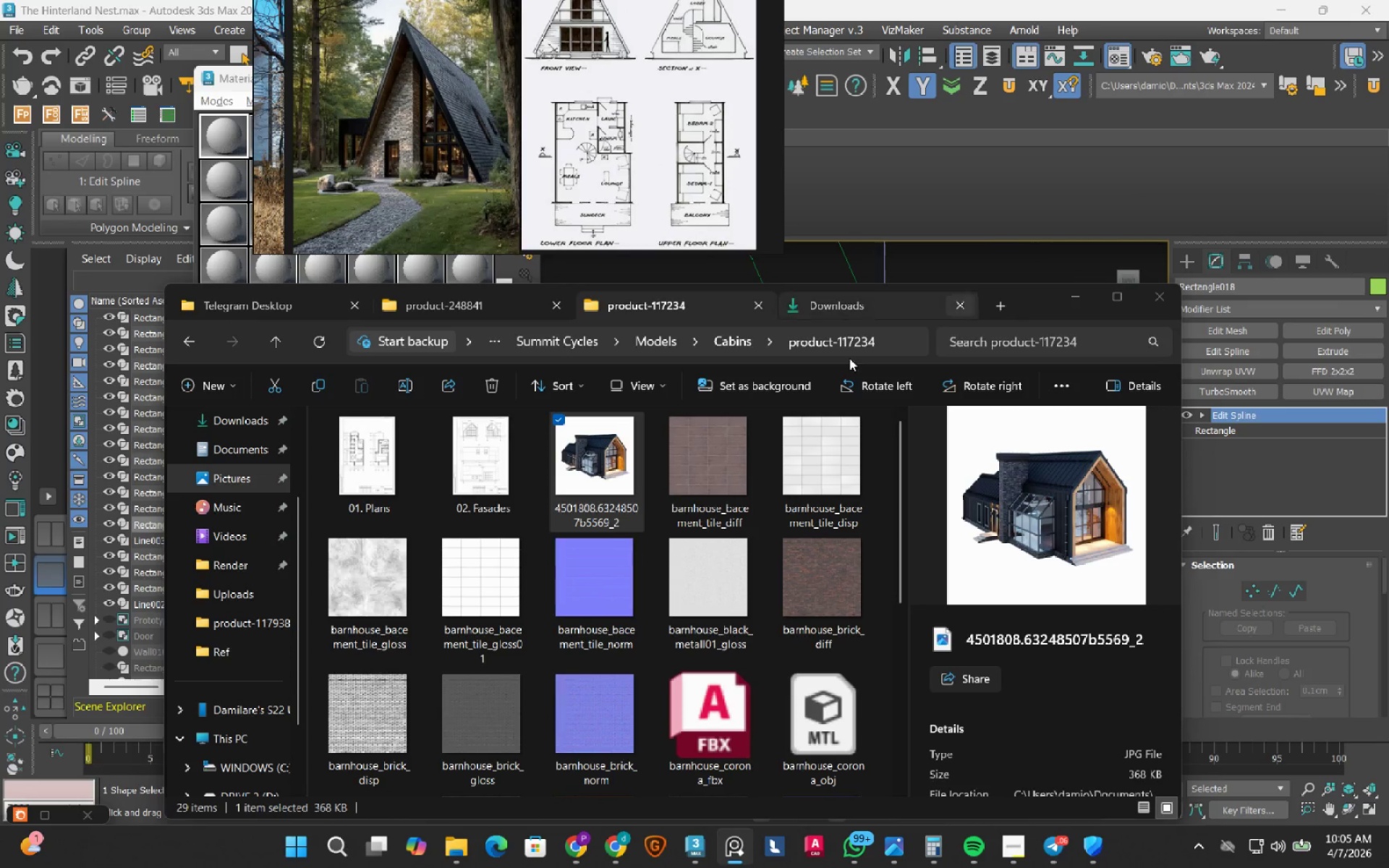 
 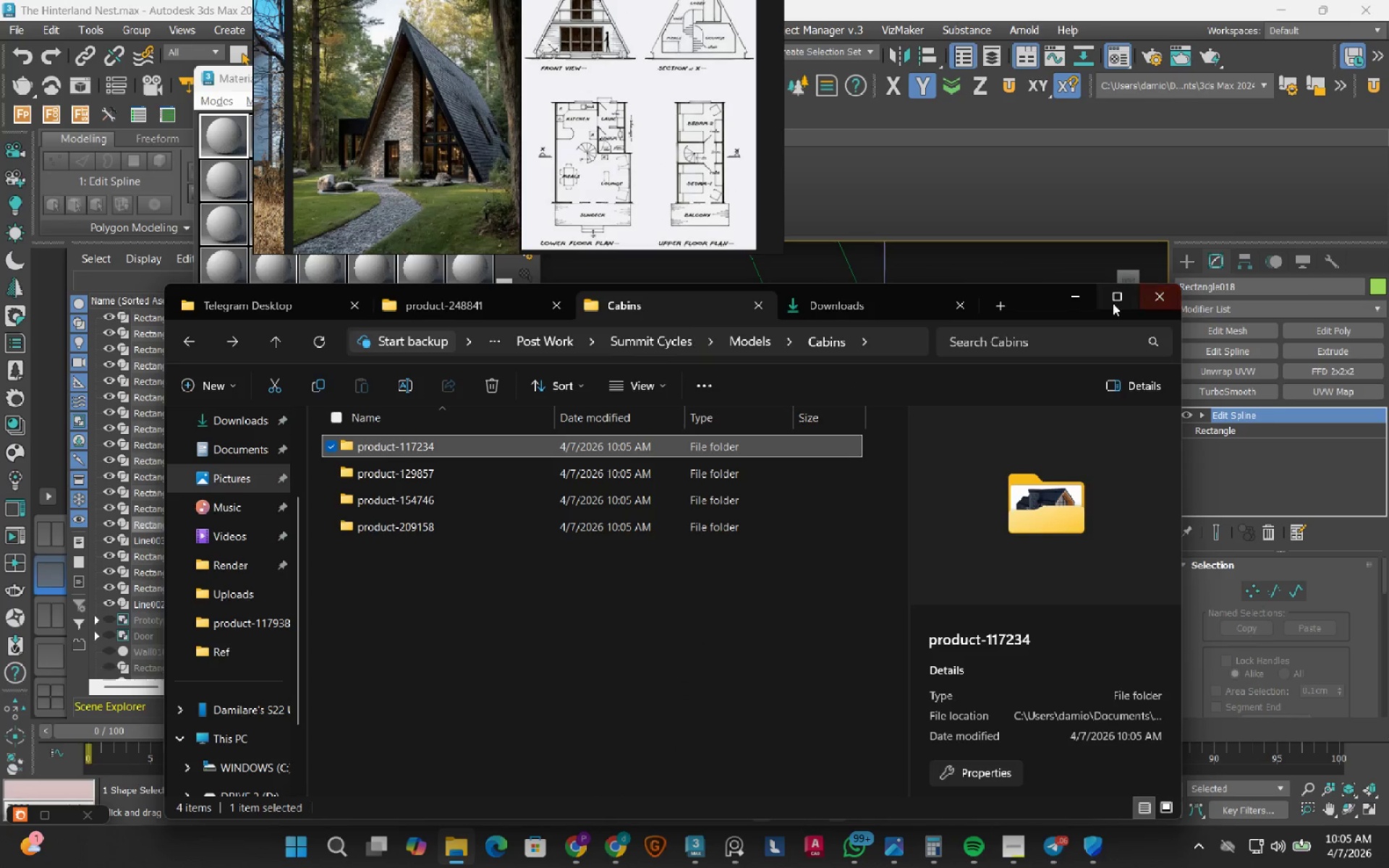 
left_click([1080, 296])
 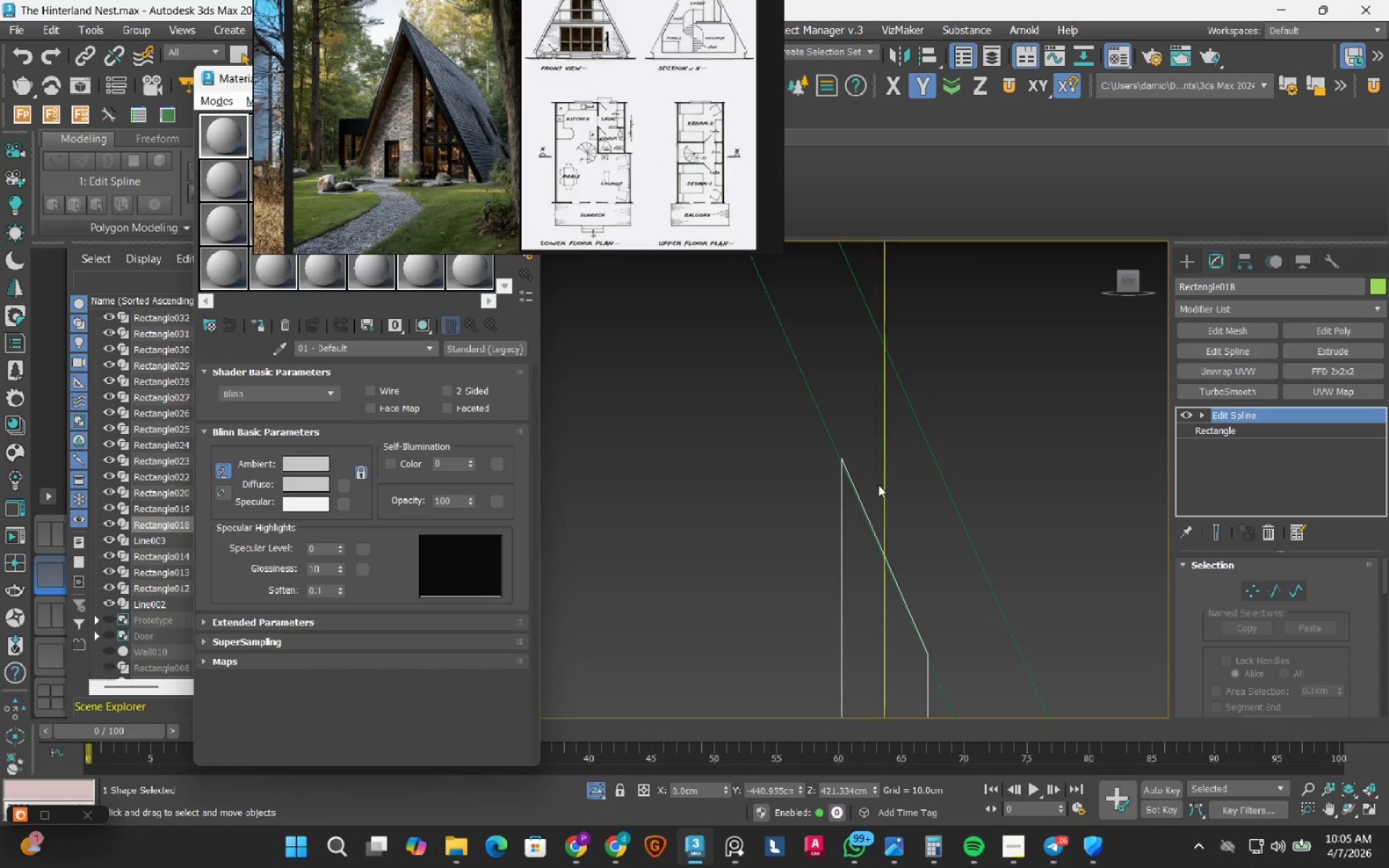 
scroll: coordinate [878, 485], scroll_direction: down, amount: 9.0
 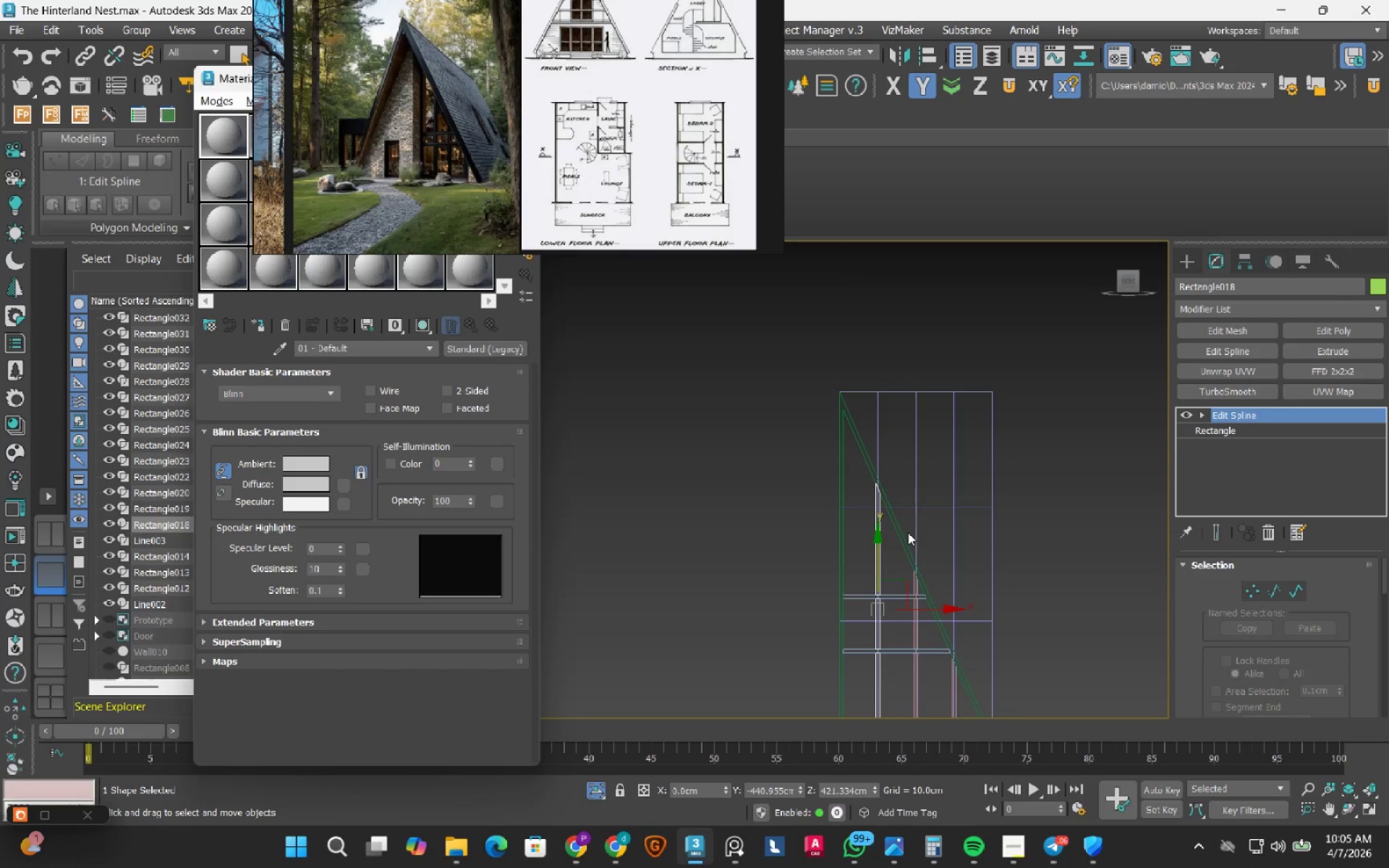 
wait(7.07)
 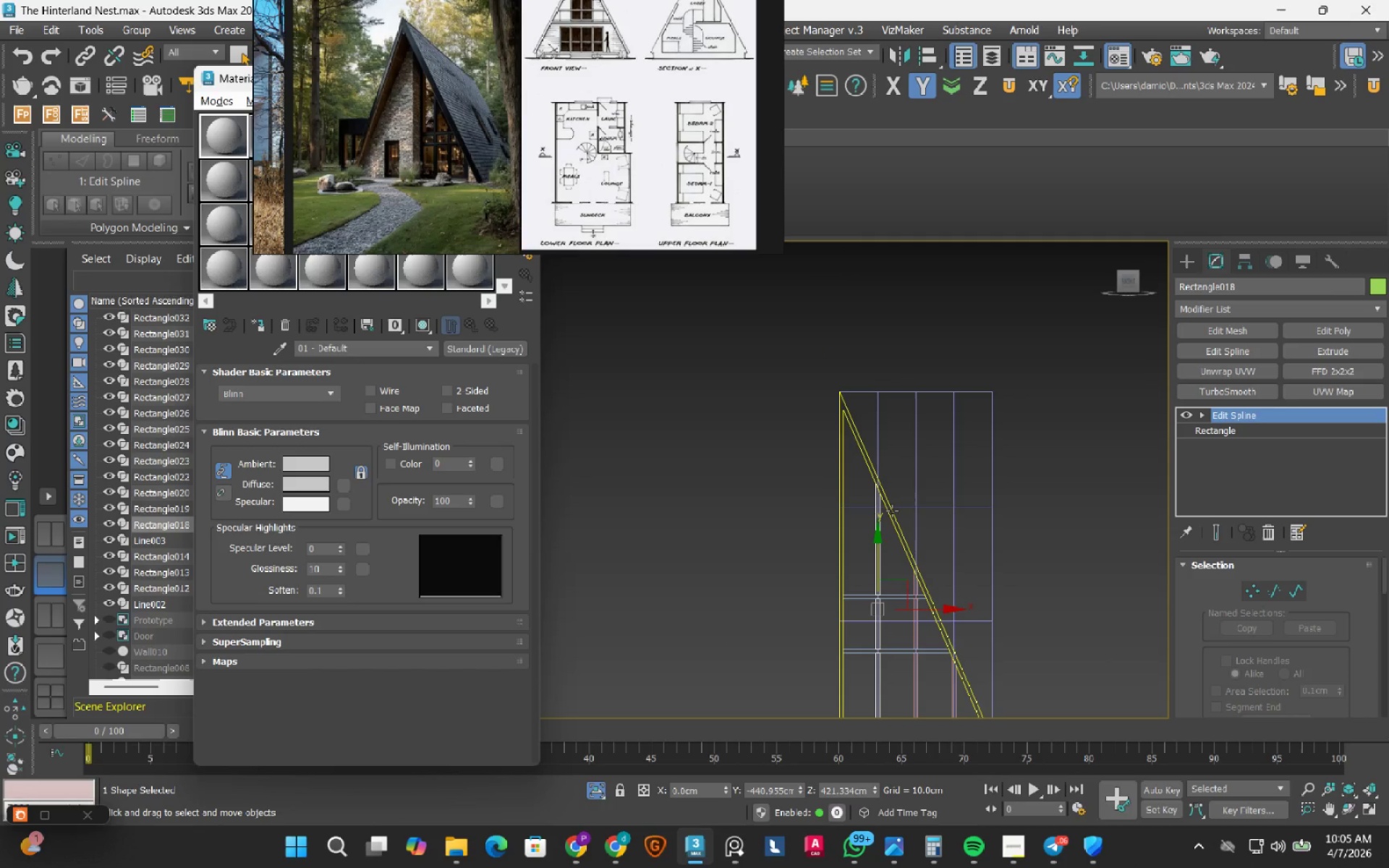 
left_click([452, 853])
 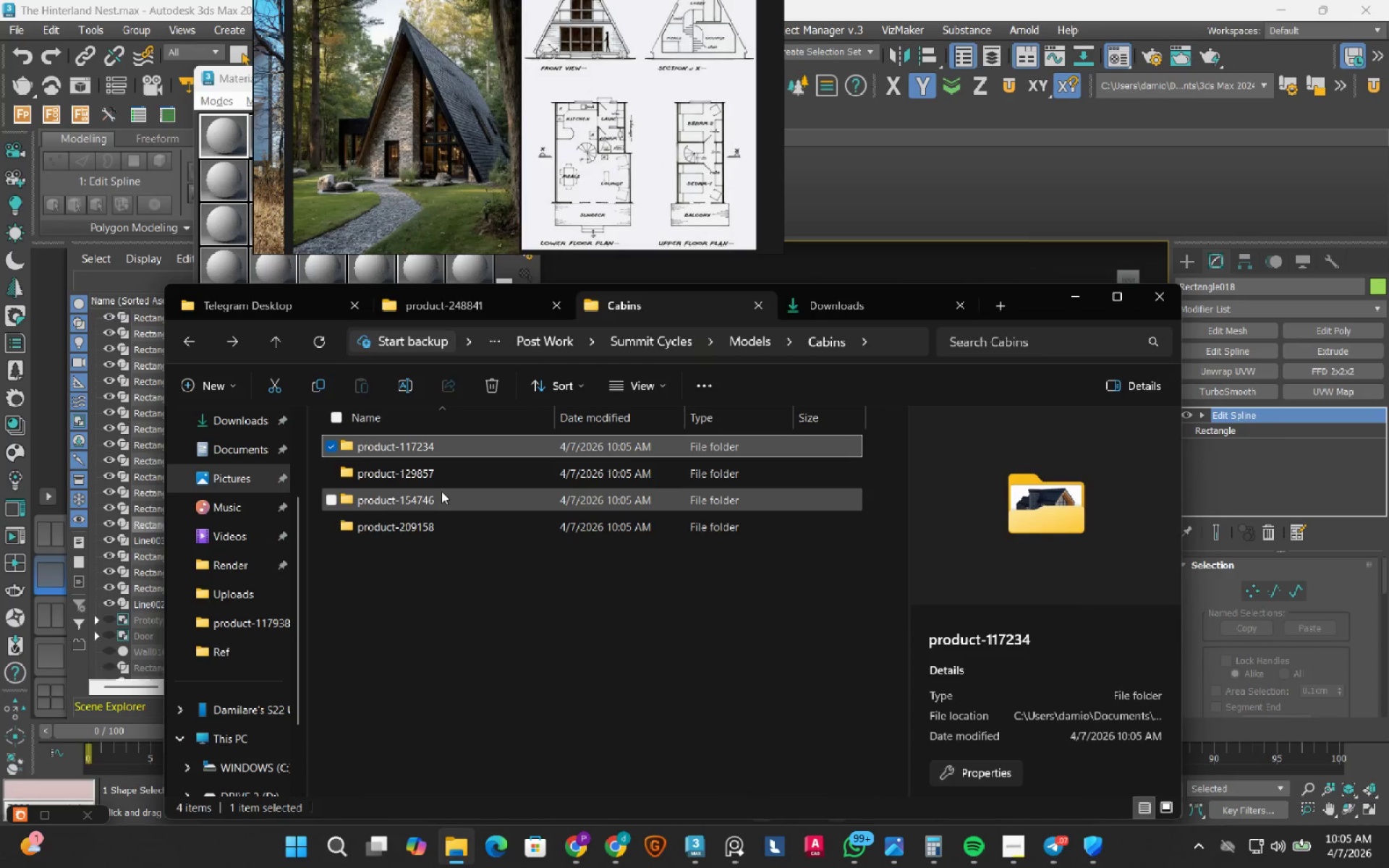 
double_click([441, 488])
 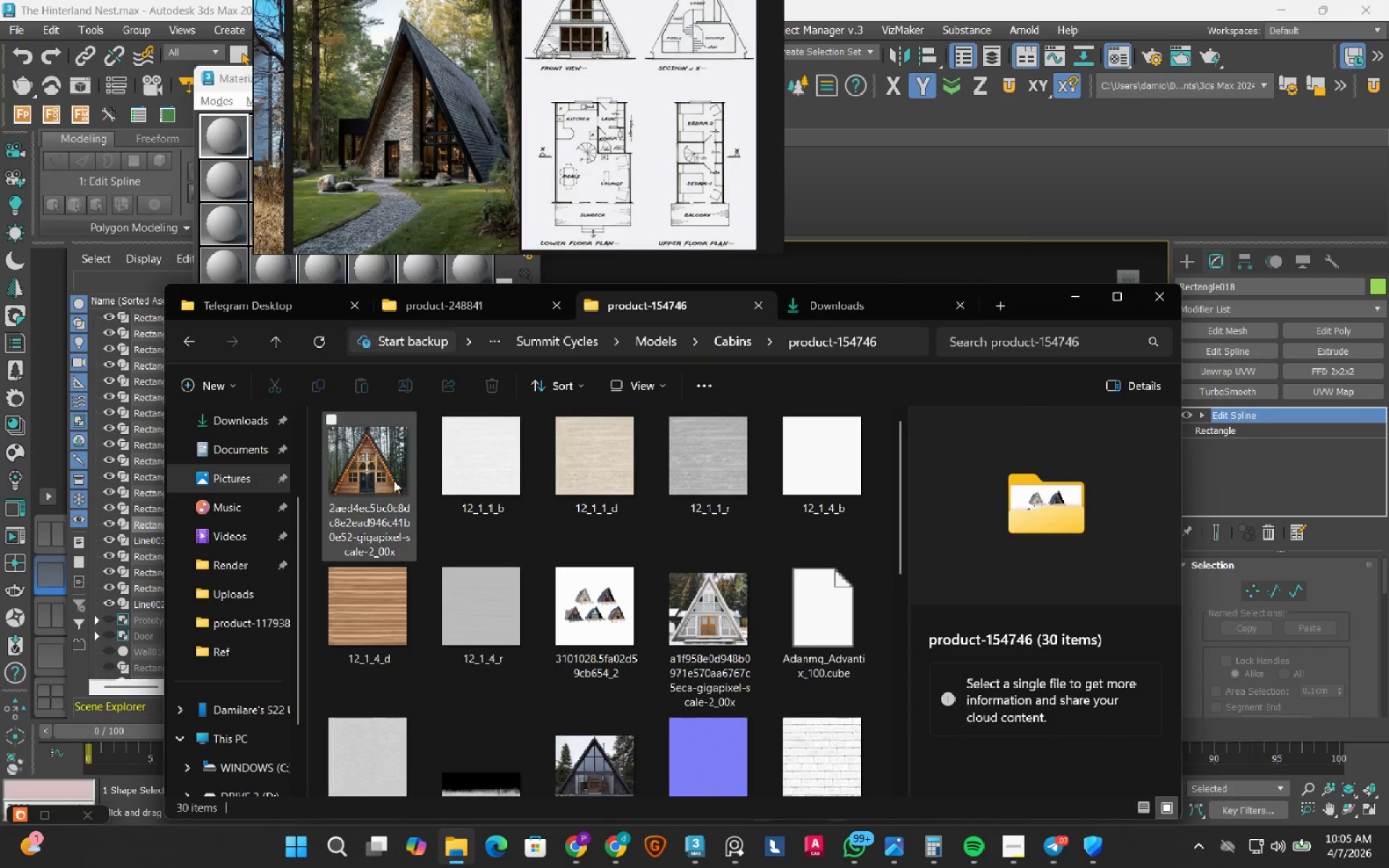 
left_click([394, 480])
 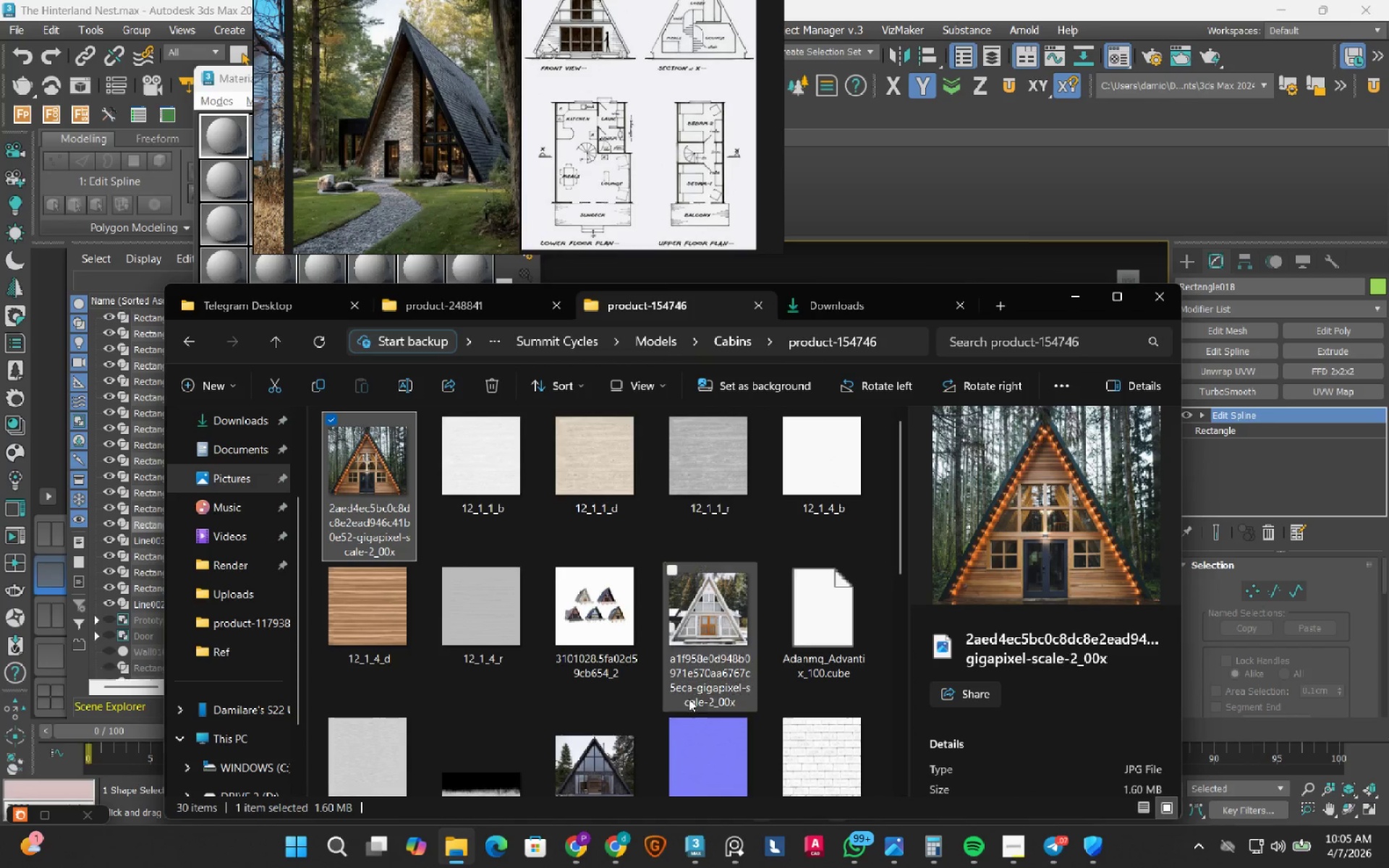 
left_click([728, 614])
 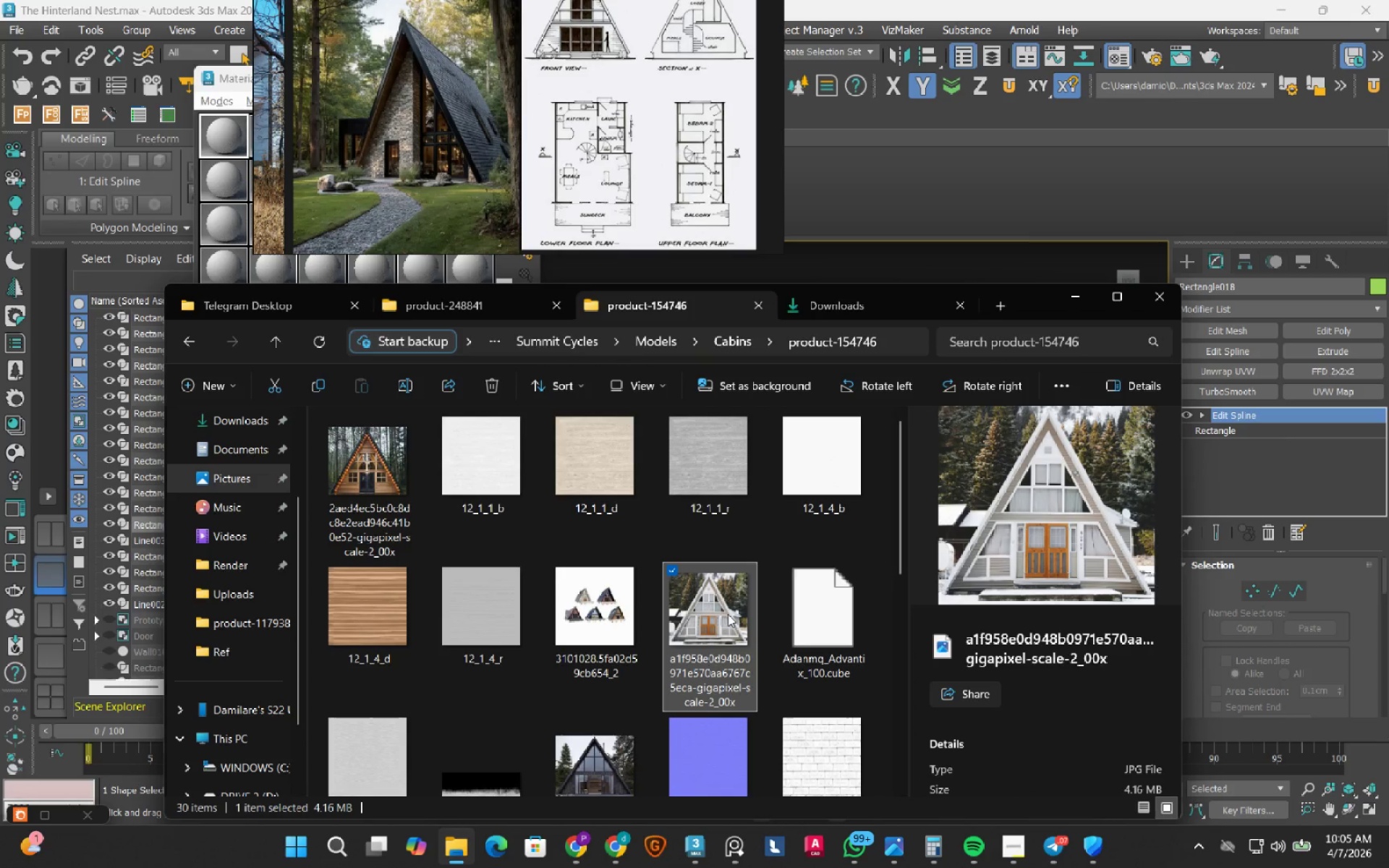 
scroll: coordinate [728, 614], scroll_direction: down, amount: 2.0
 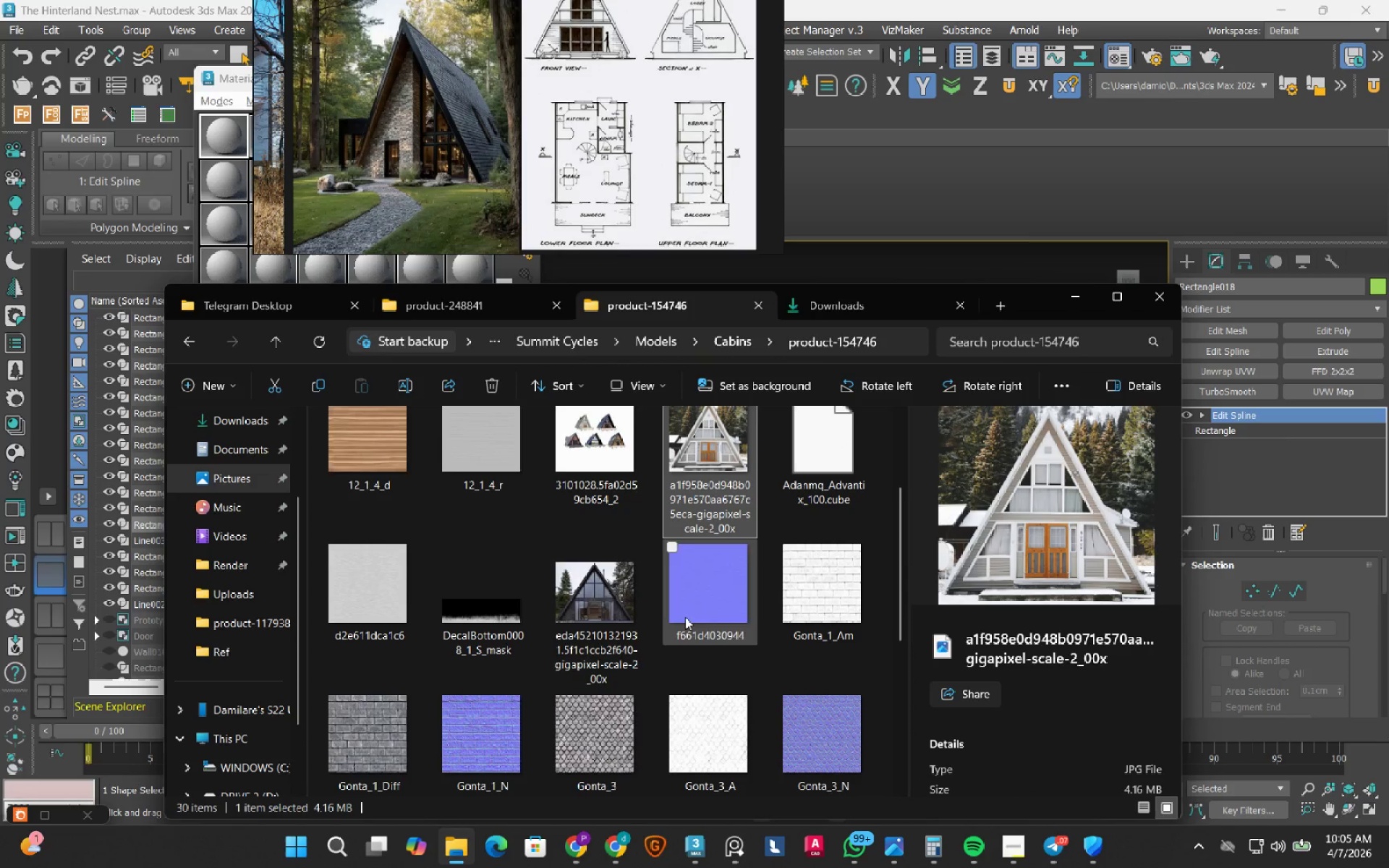 
left_click([620, 603])
 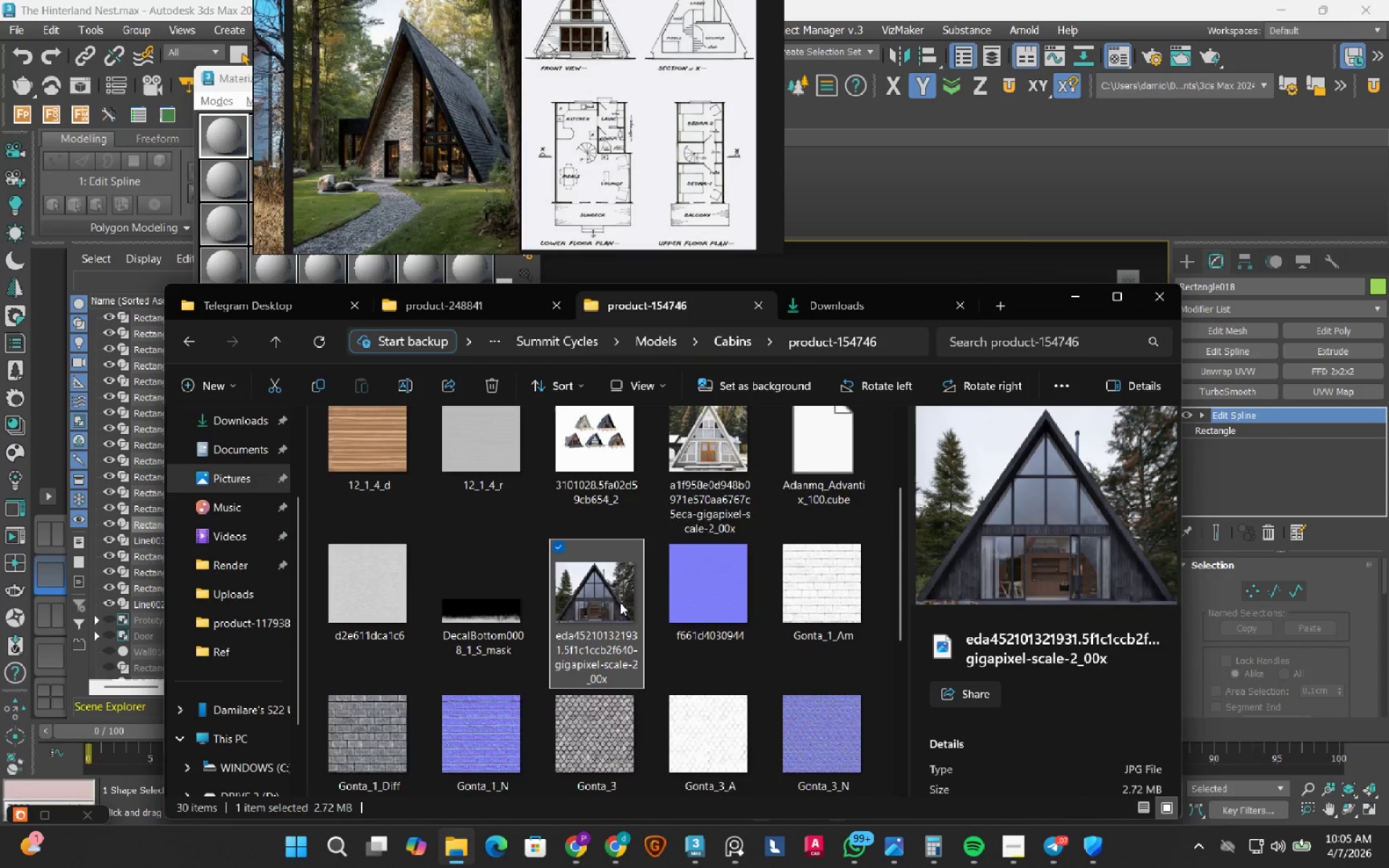 
scroll: coordinate [620, 603], scroll_direction: down, amount: 2.0
 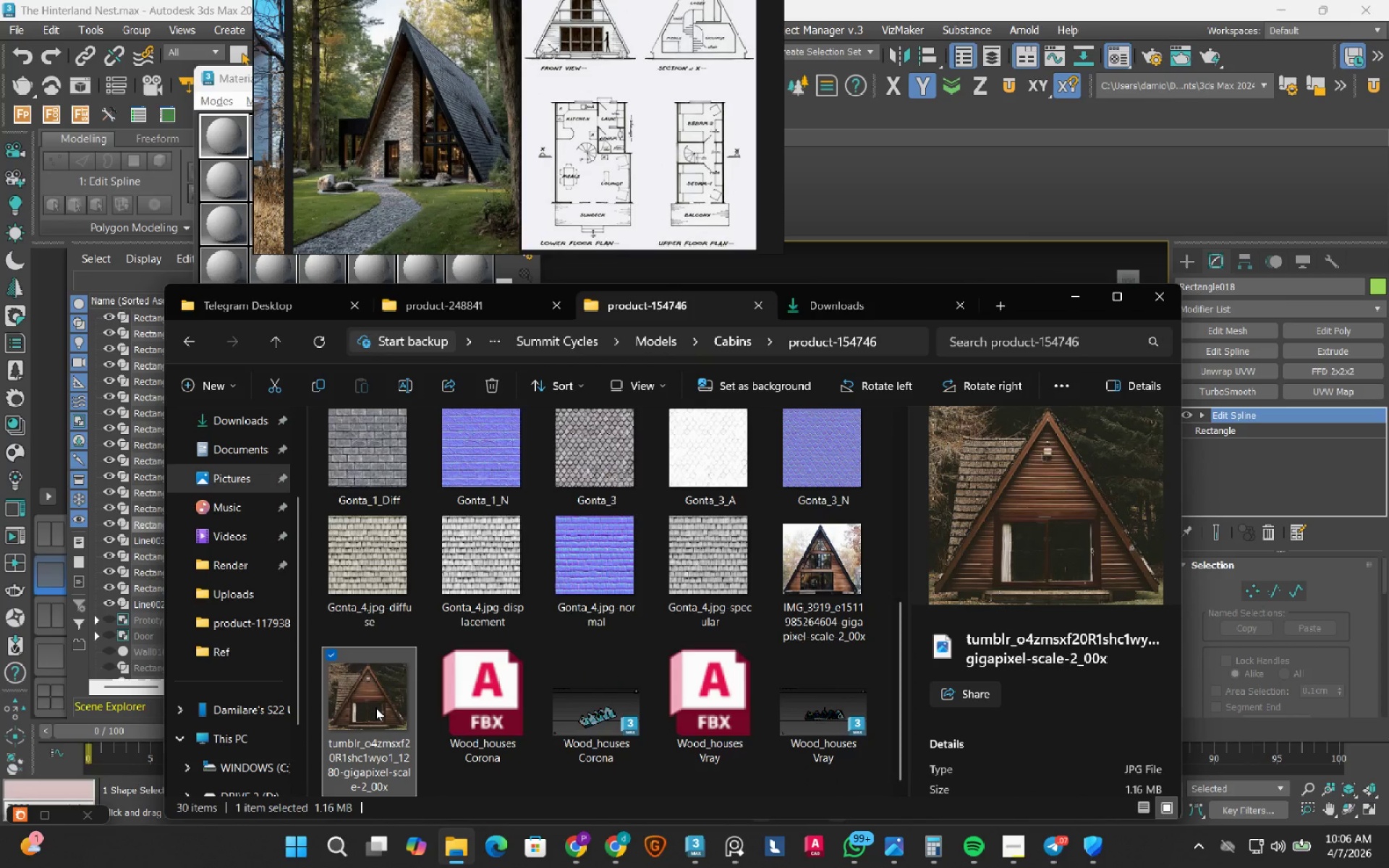 
mouse_move([562, 543])
 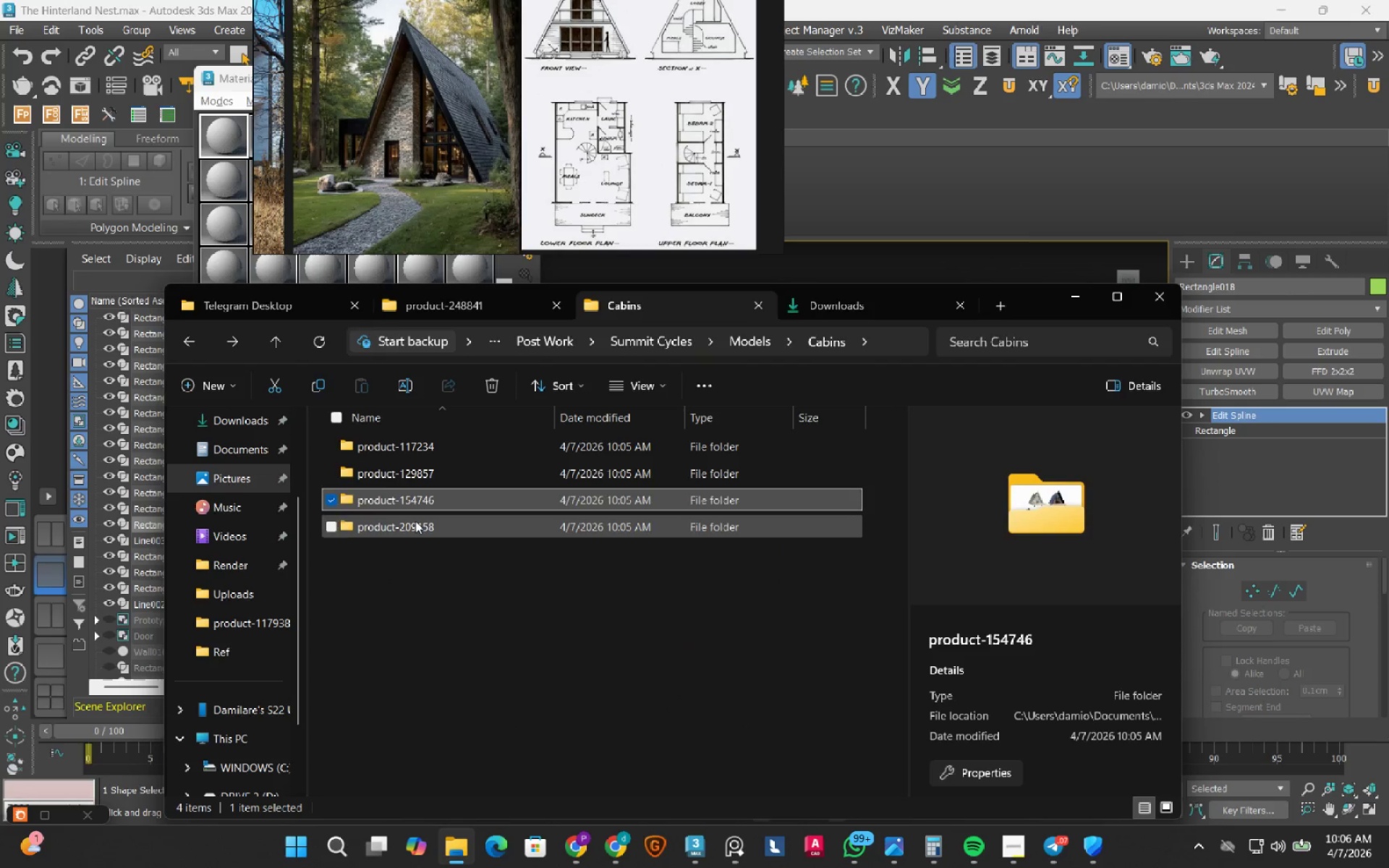 
double_click([415, 521])
 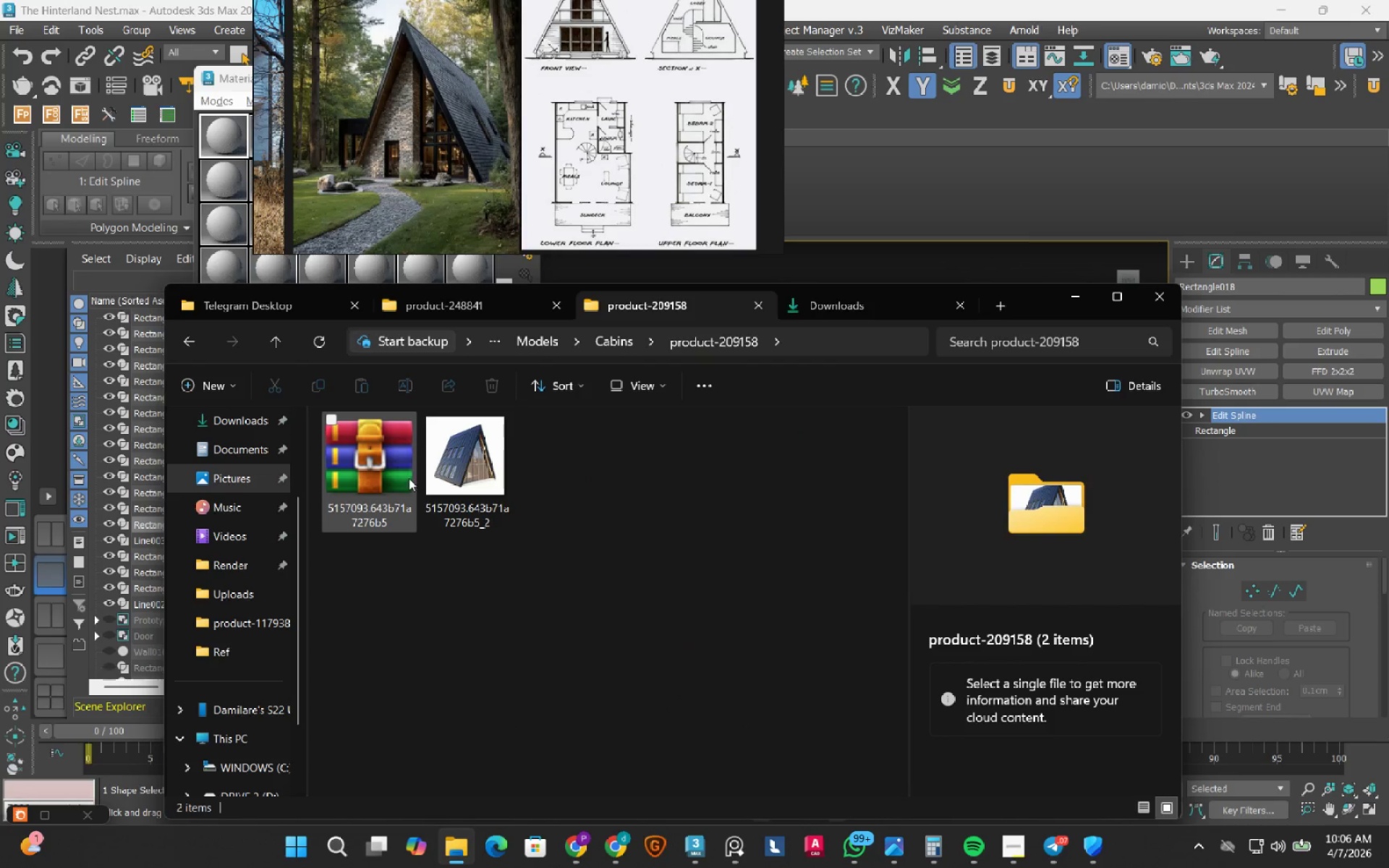 
left_click([400, 477])
 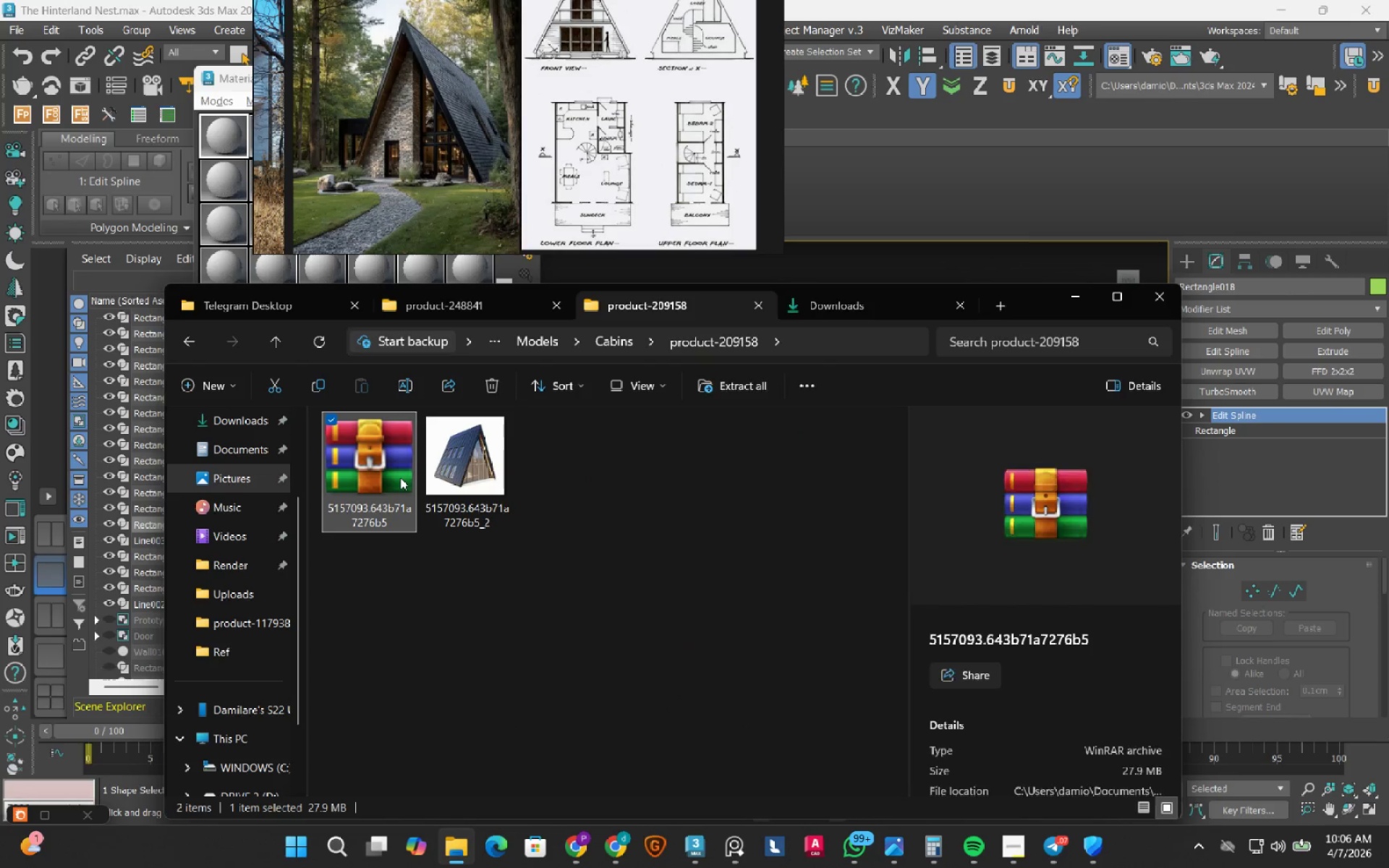 
right_click([400, 477])
 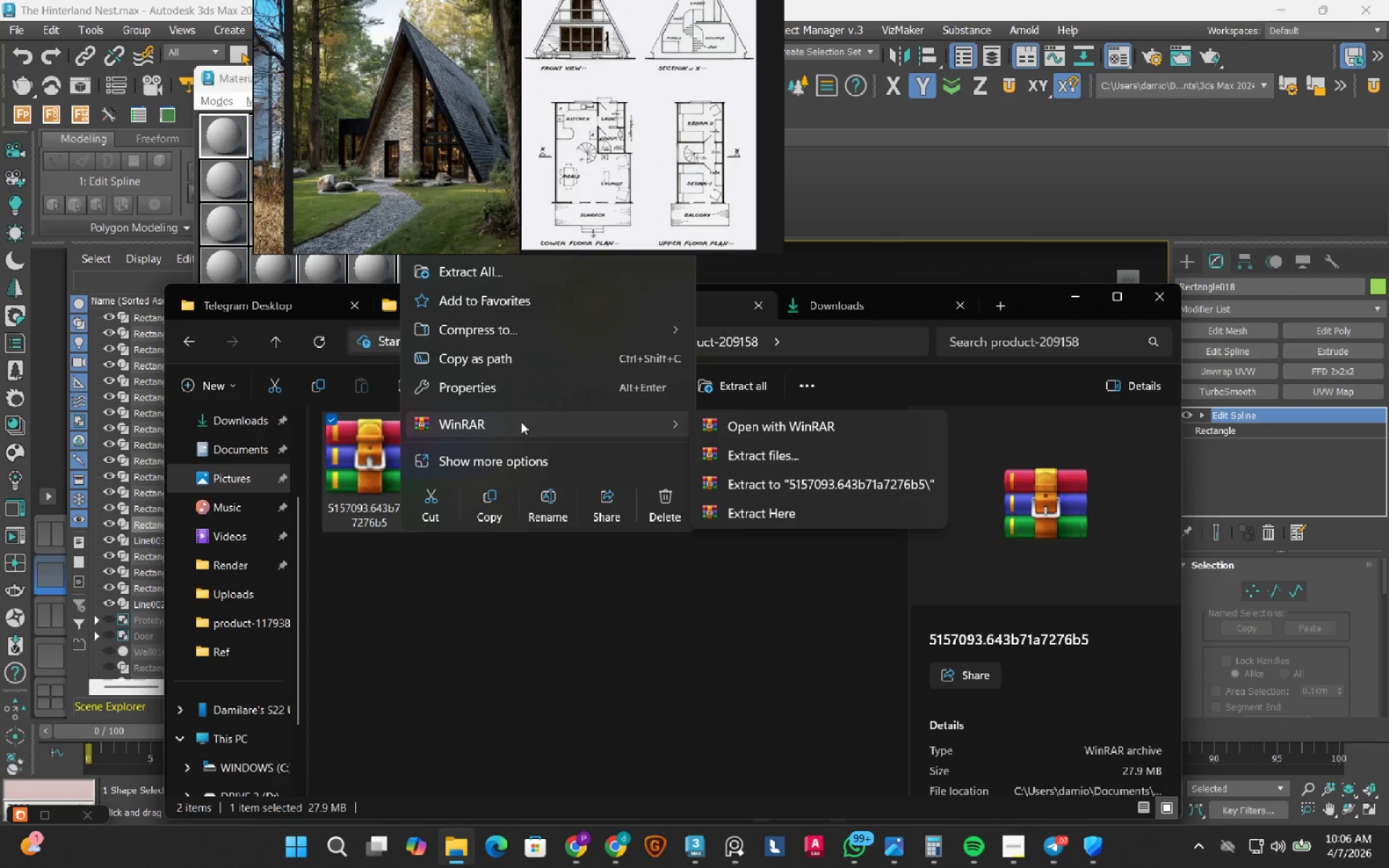 
left_click([801, 515])
 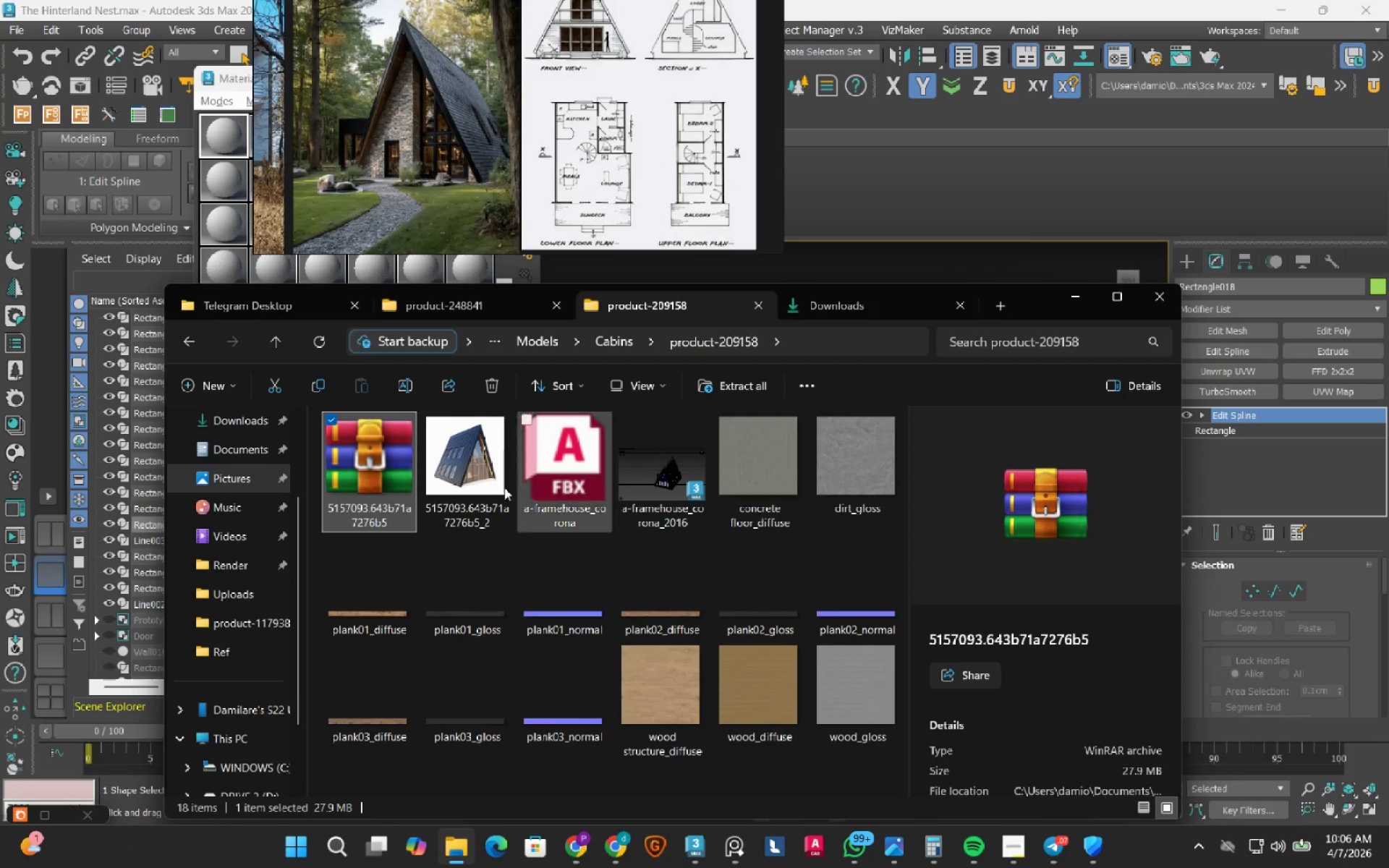 
left_click([488, 388])
 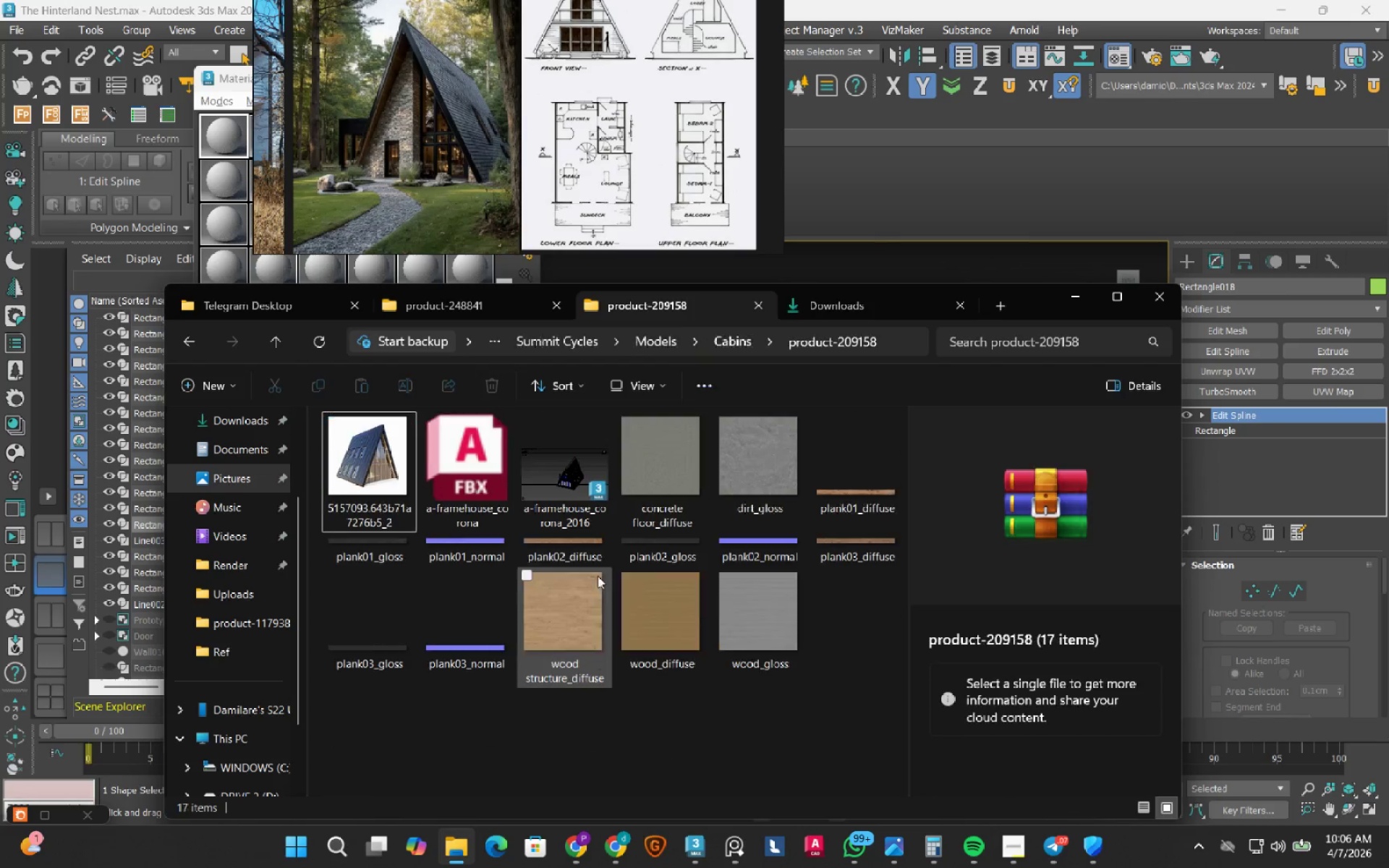 
 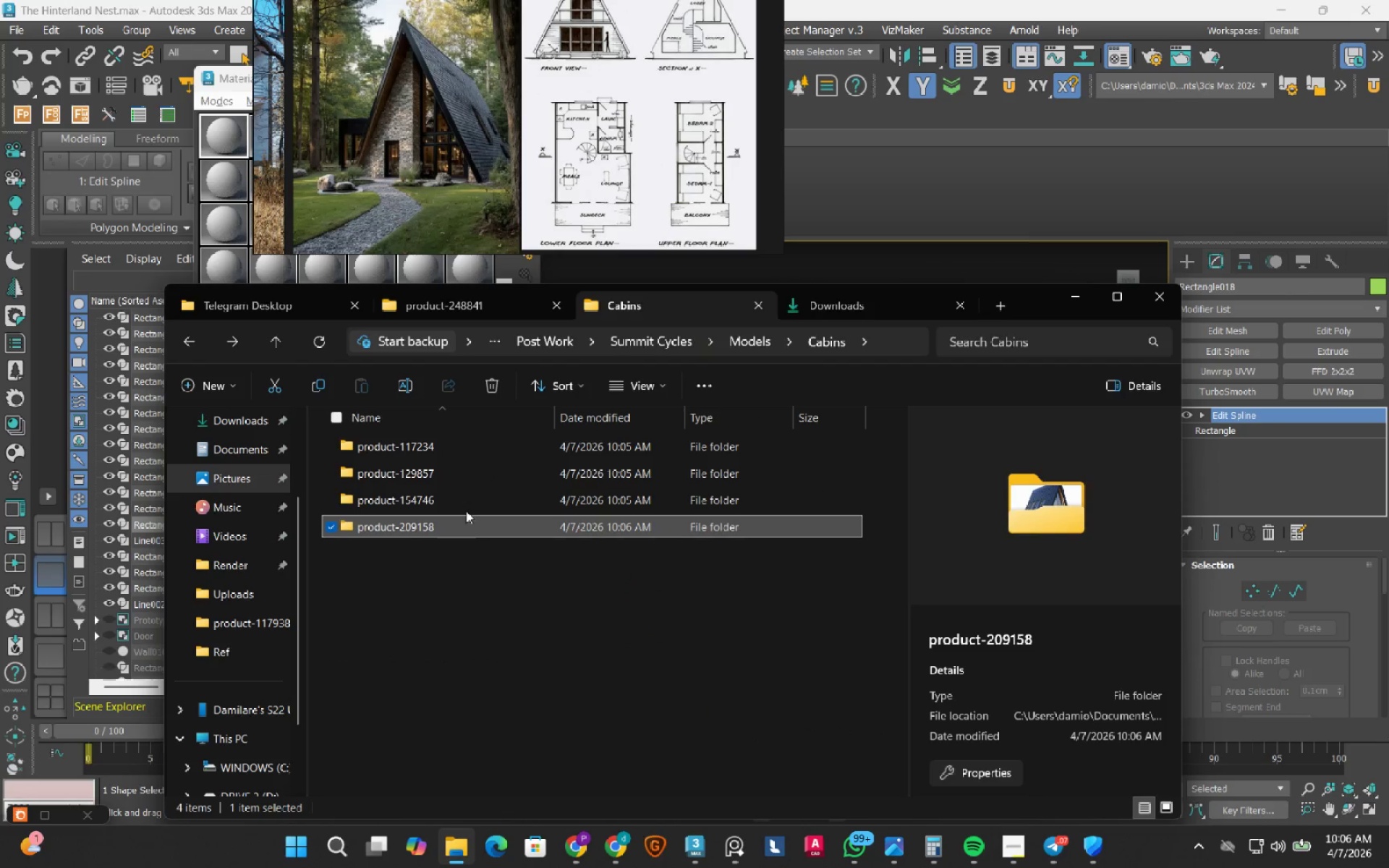 
double_click([464, 506])
 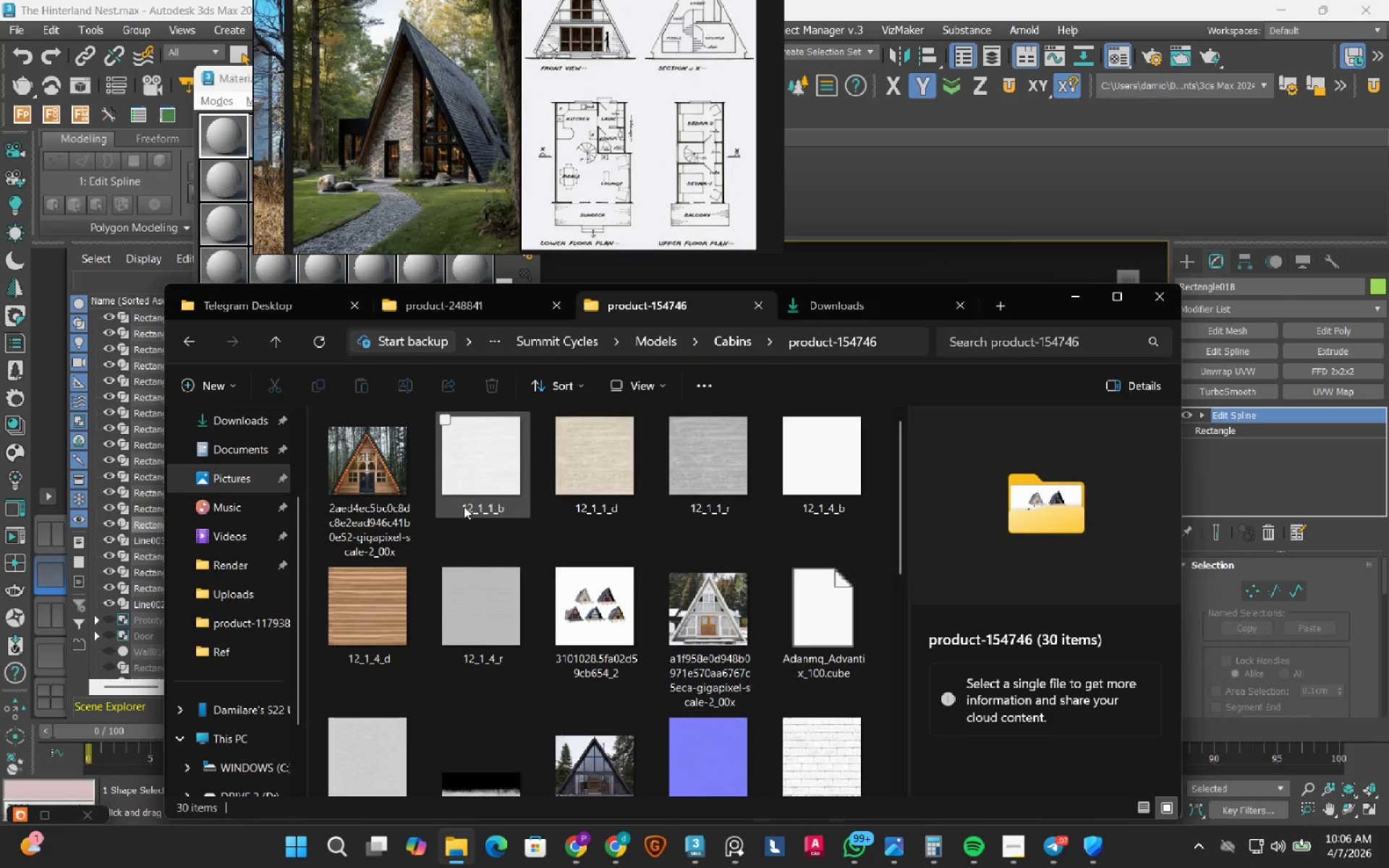 
 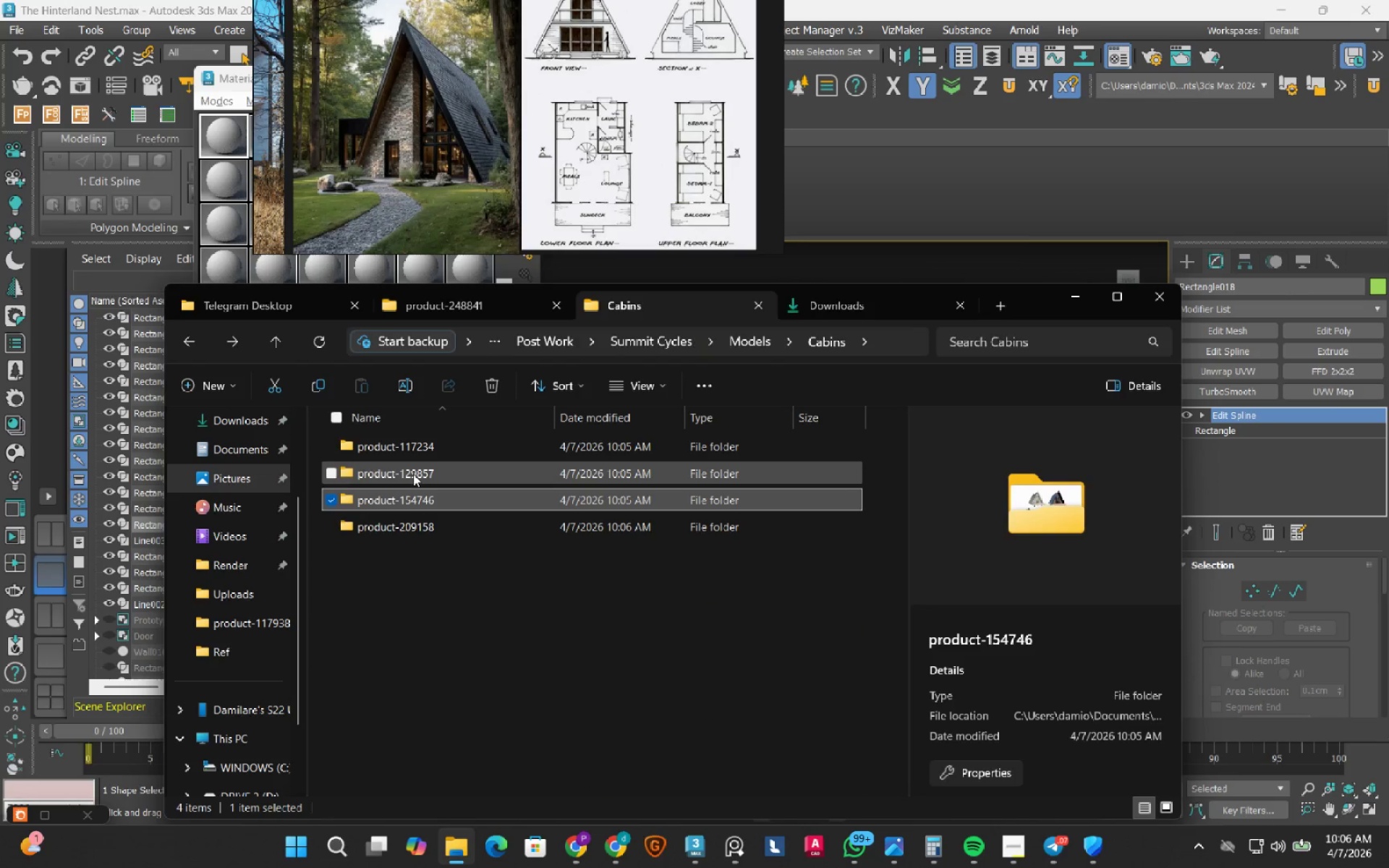 
double_click([413, 473])
 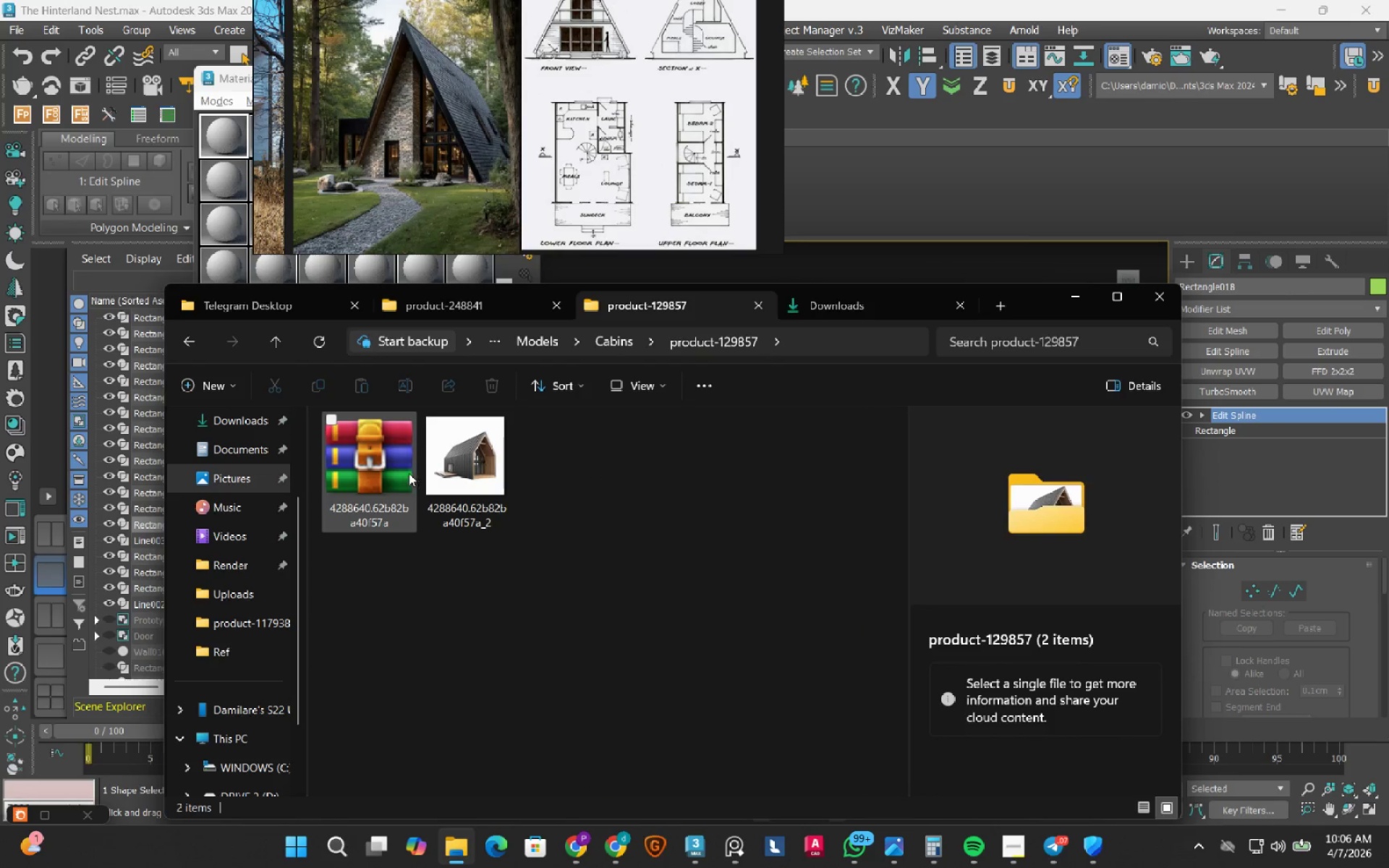 
left_click([399, 451])
 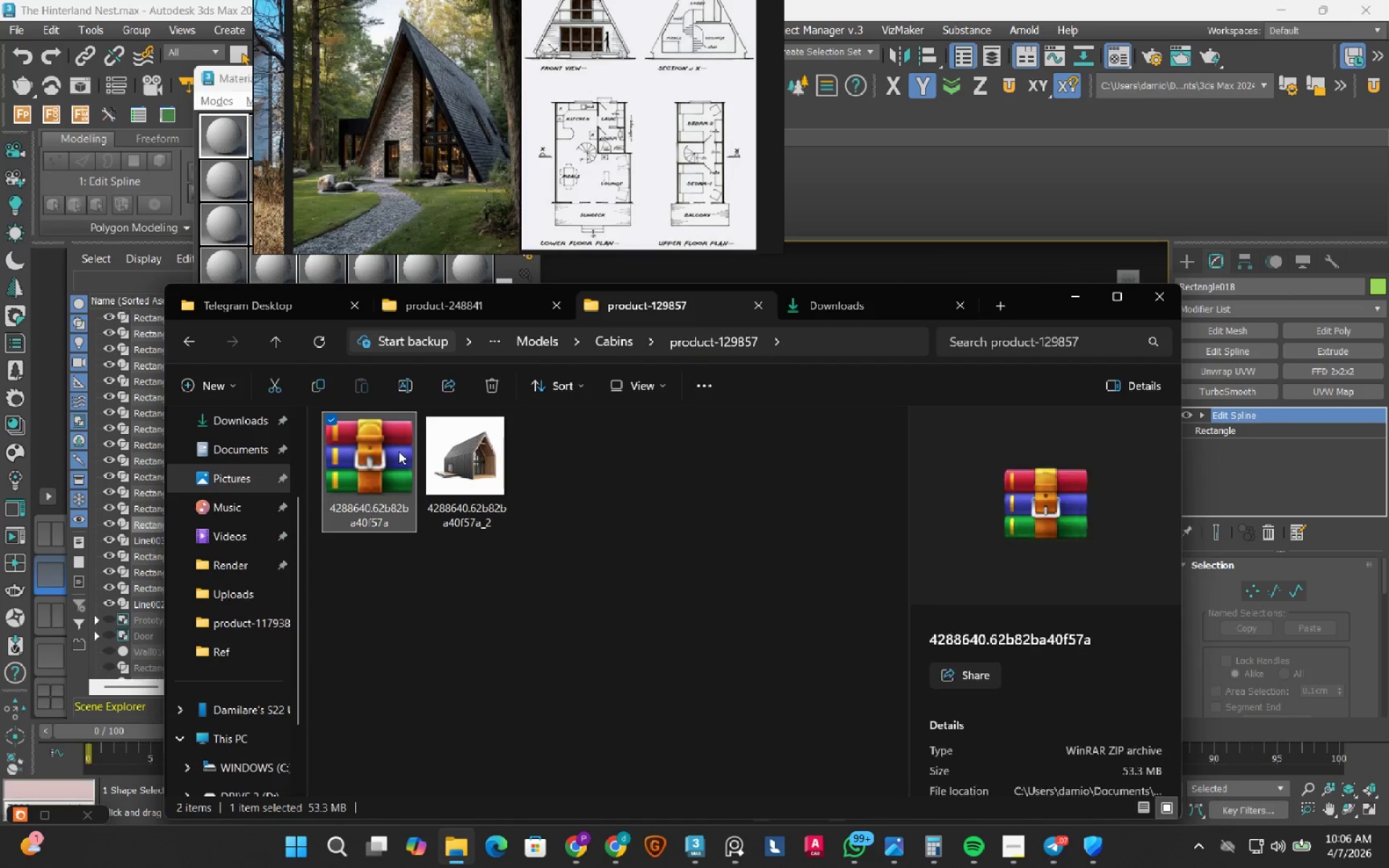 
right_click([399, 451])
 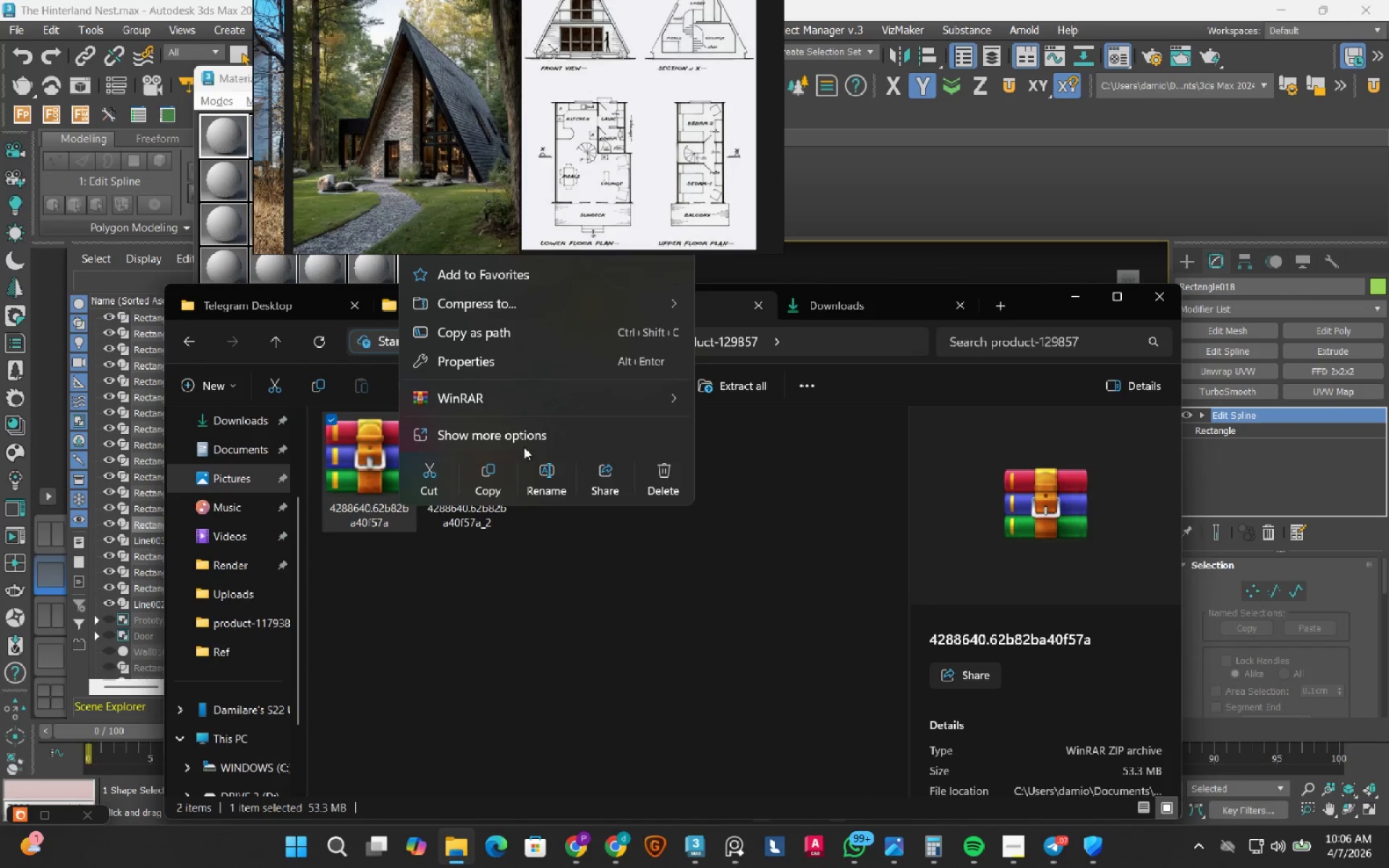 
left_click([574, 401])
 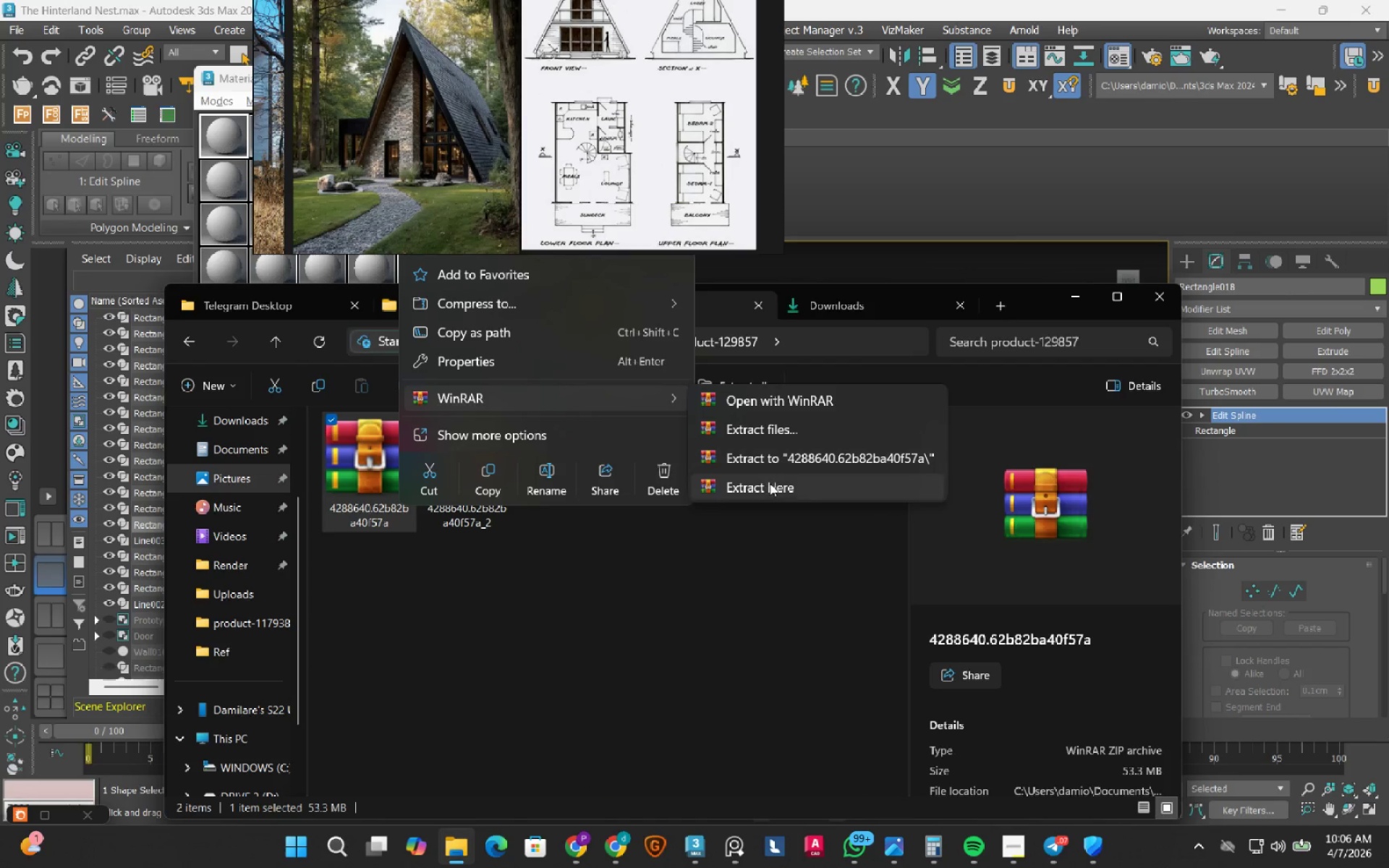 
left_click([770, 483])
 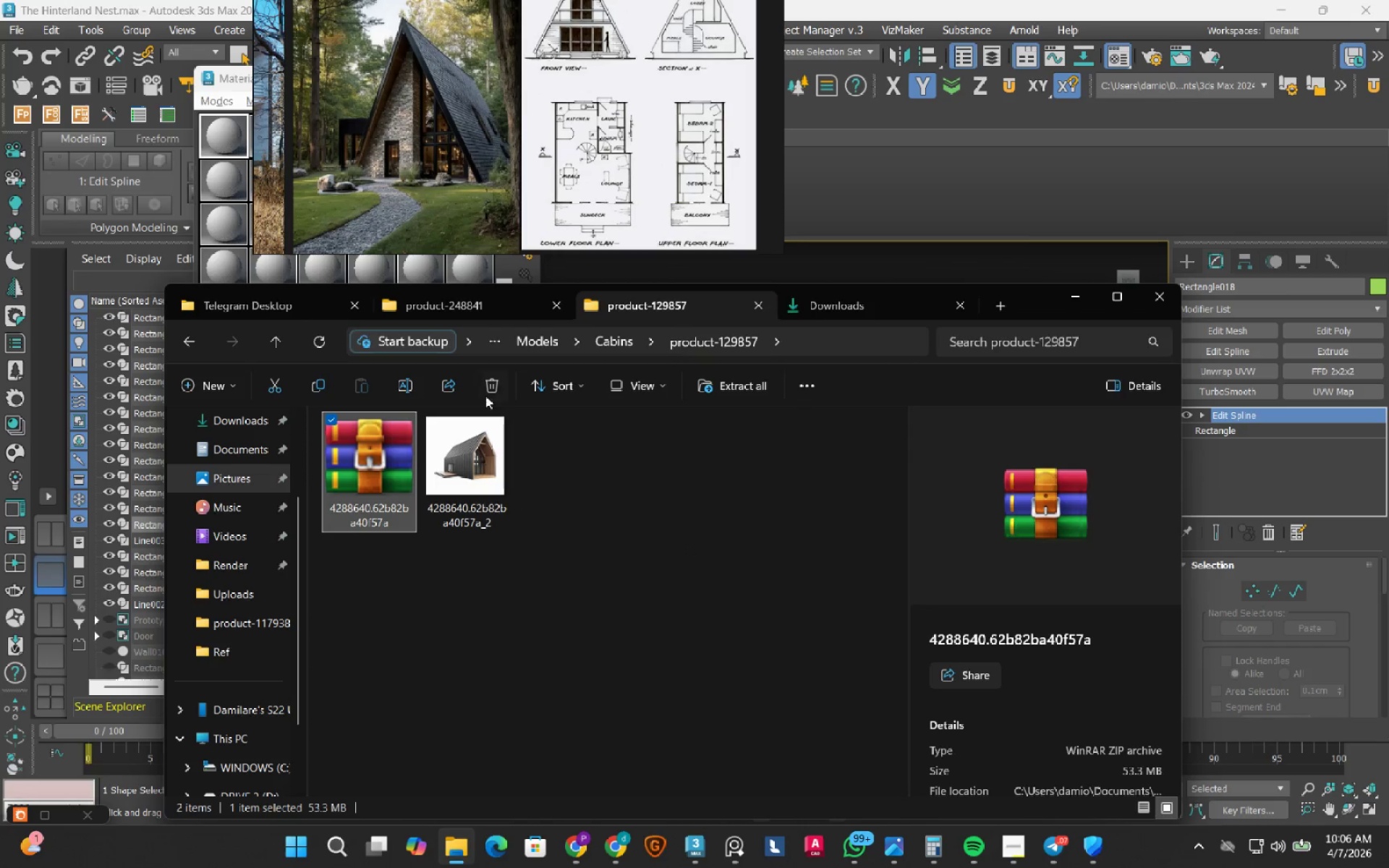 
left_click([496, 384])
 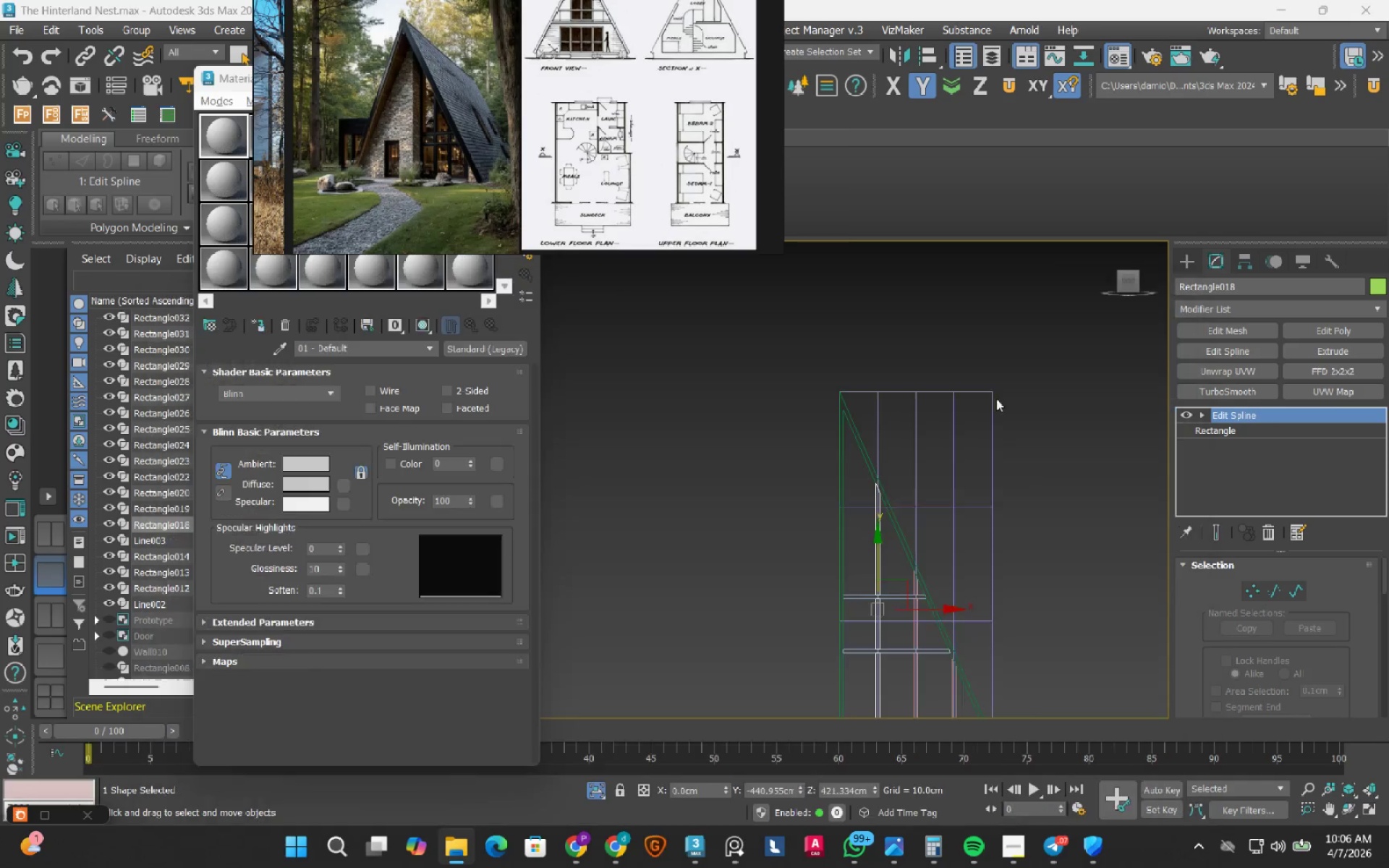 
scroll: coordinate [797, 611], scroll_direction: down, amount: 2.0
 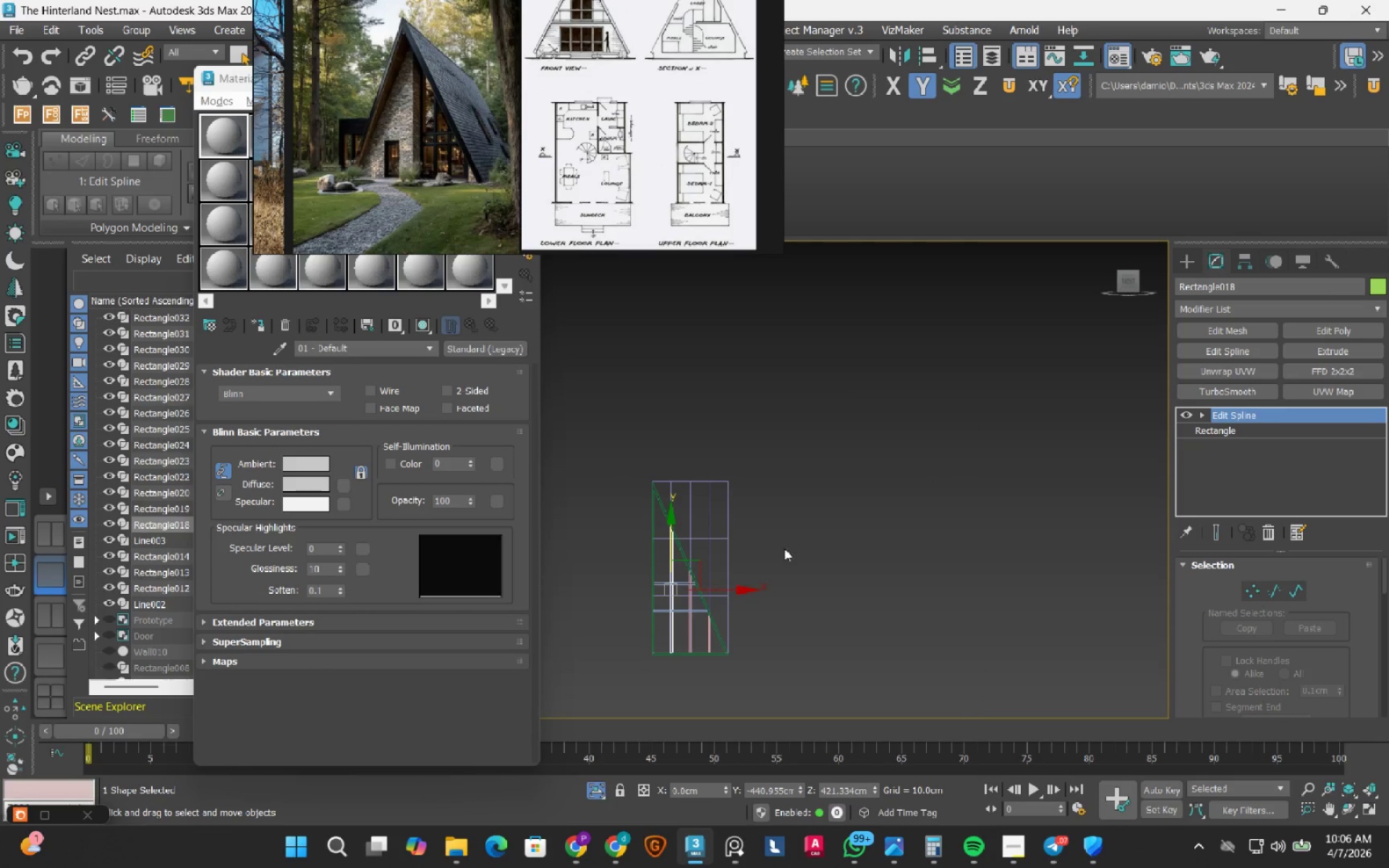 
left_click([815, 589])
 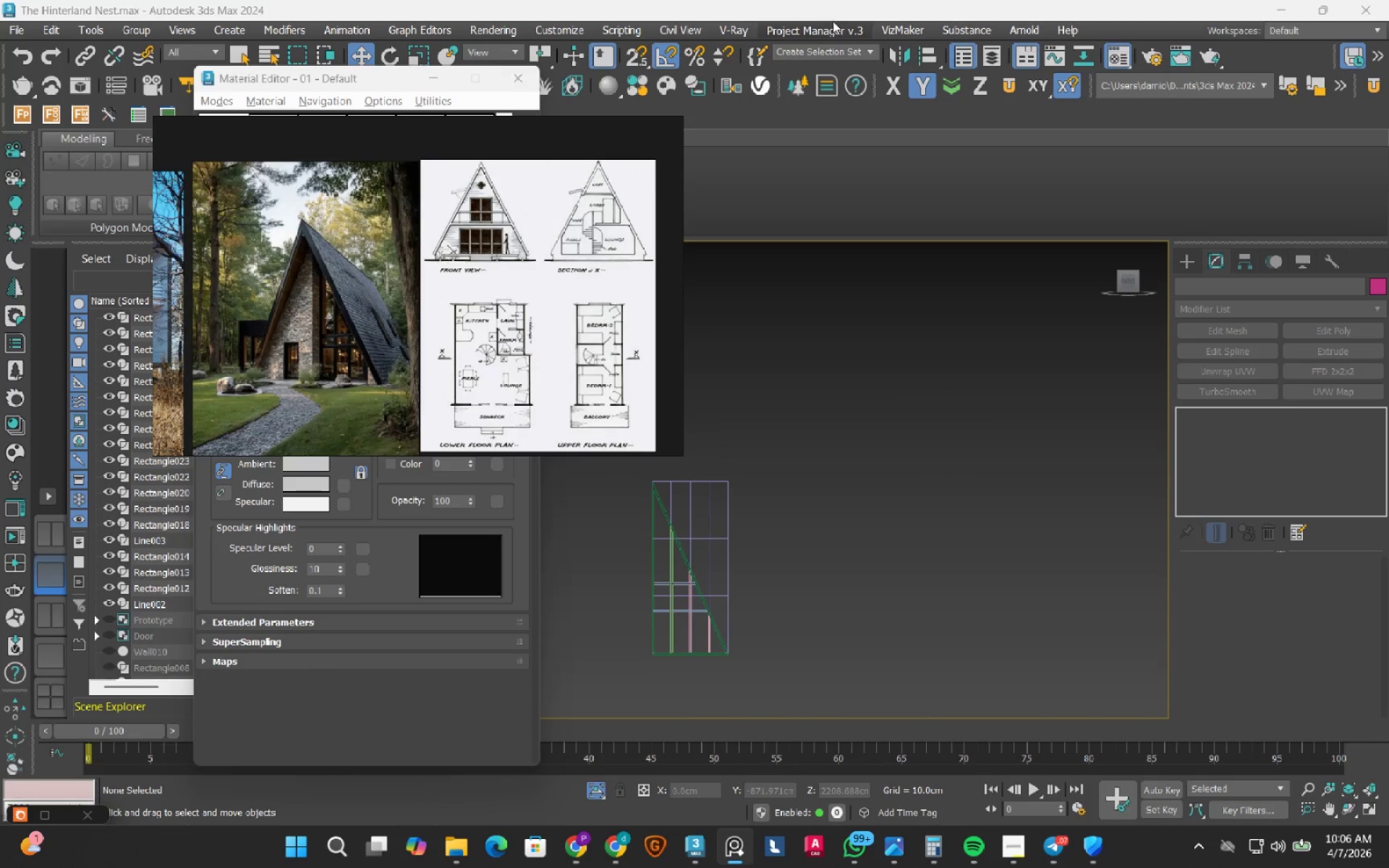 
left_click([820, 35])
 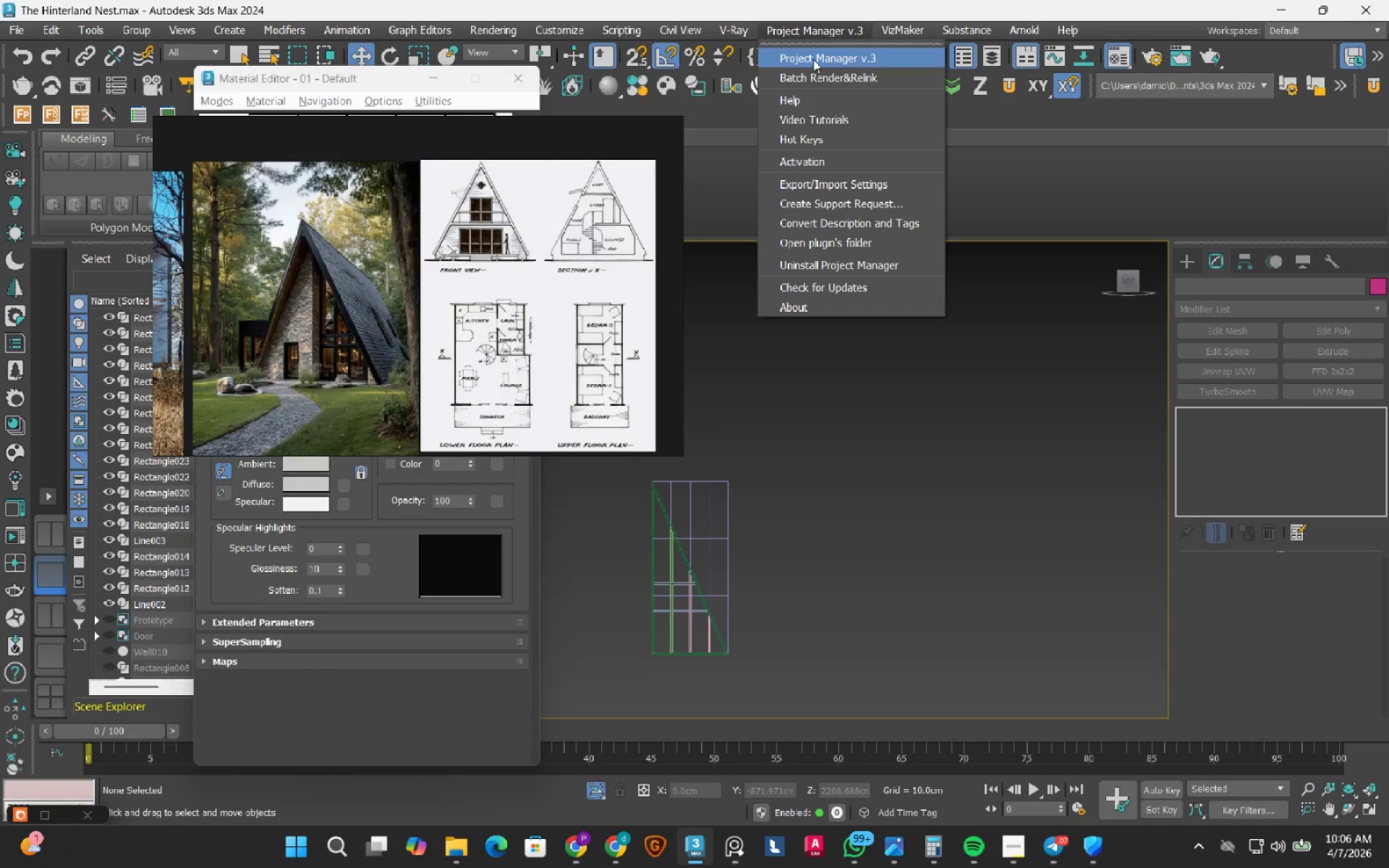 
left_click([813, 59])
 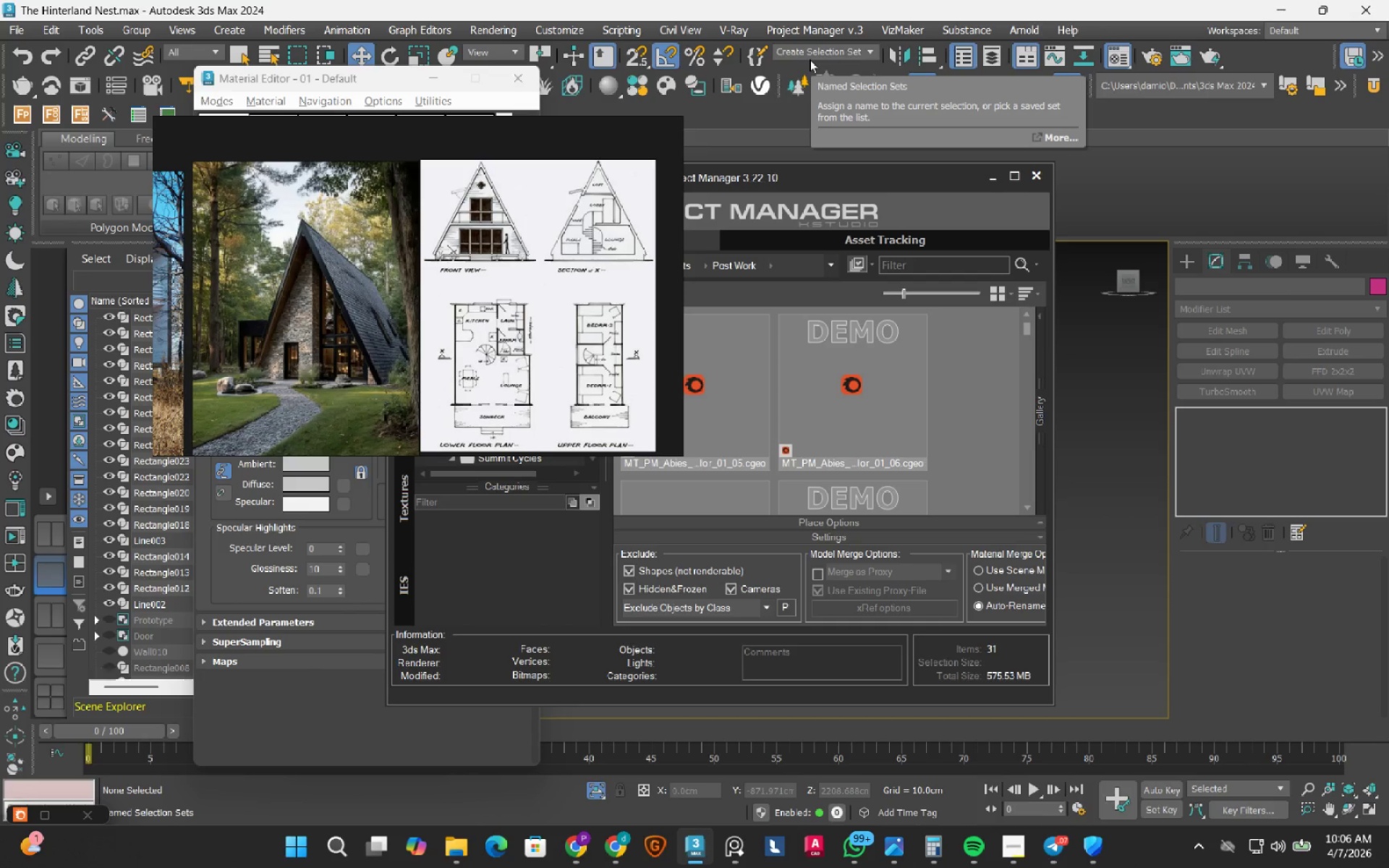 
wait(13.14)
 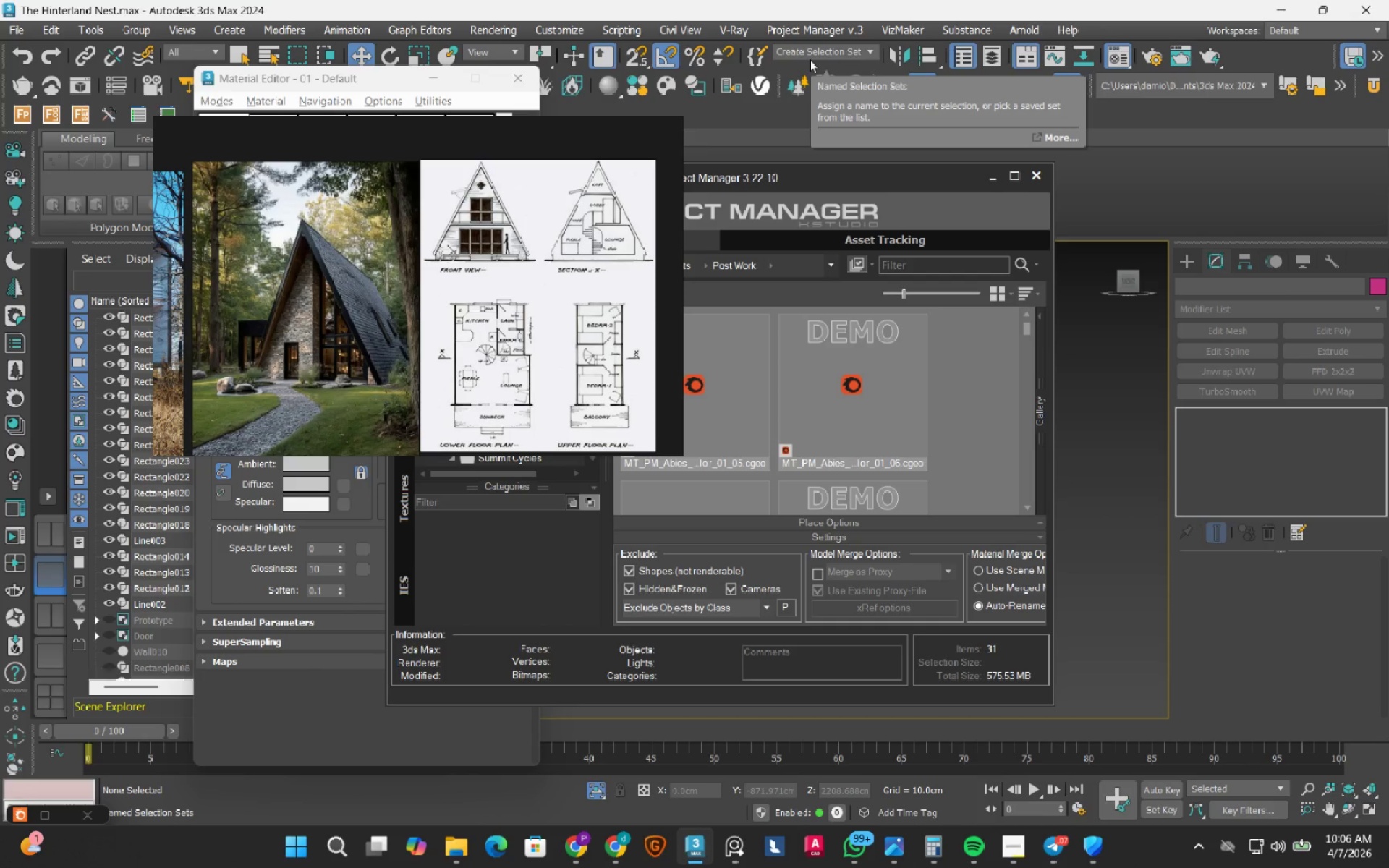 
scroll: coordinate [508, 414], scroll_direction: down, amount: 2.0
 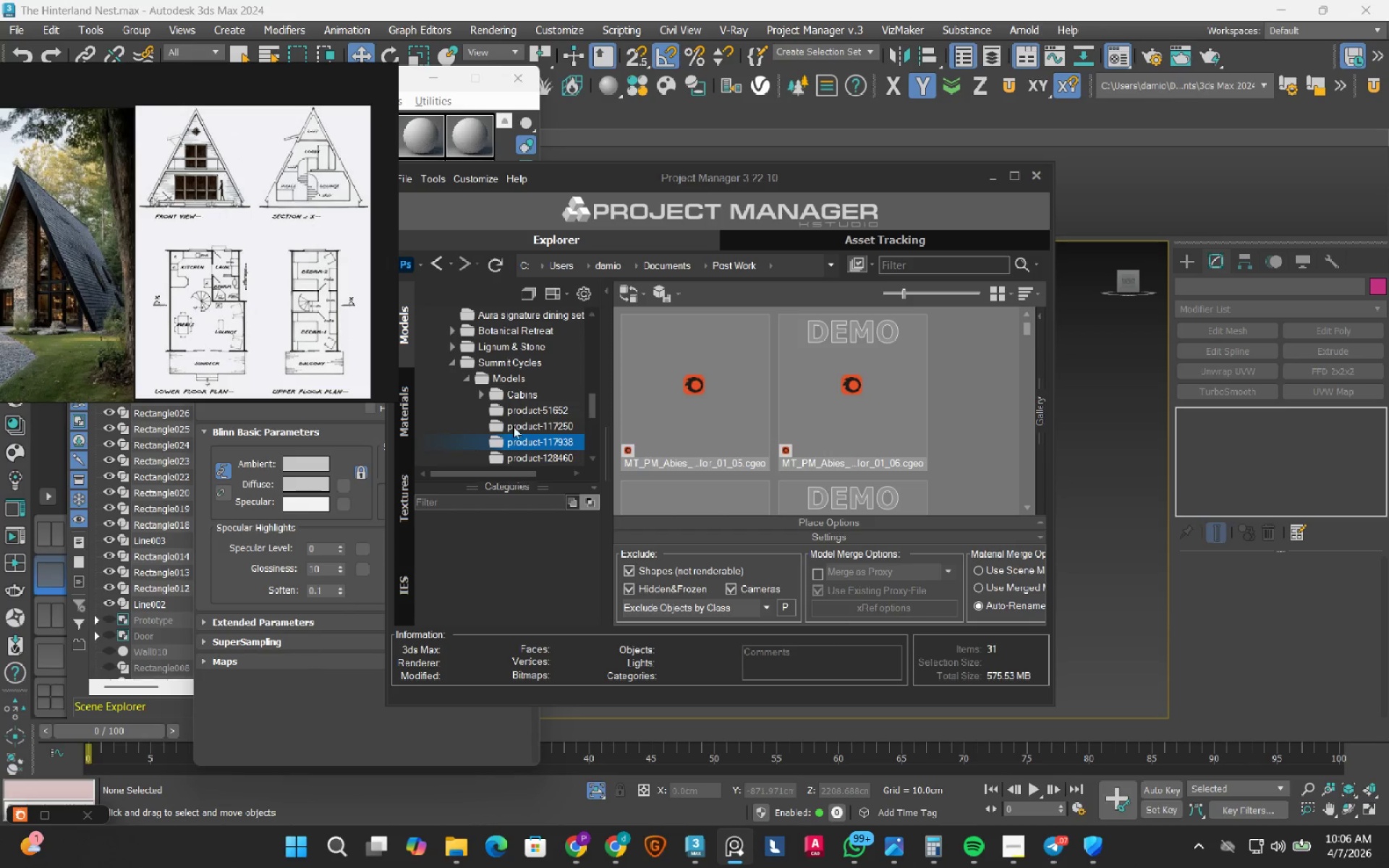 
right_click([511, 443])
 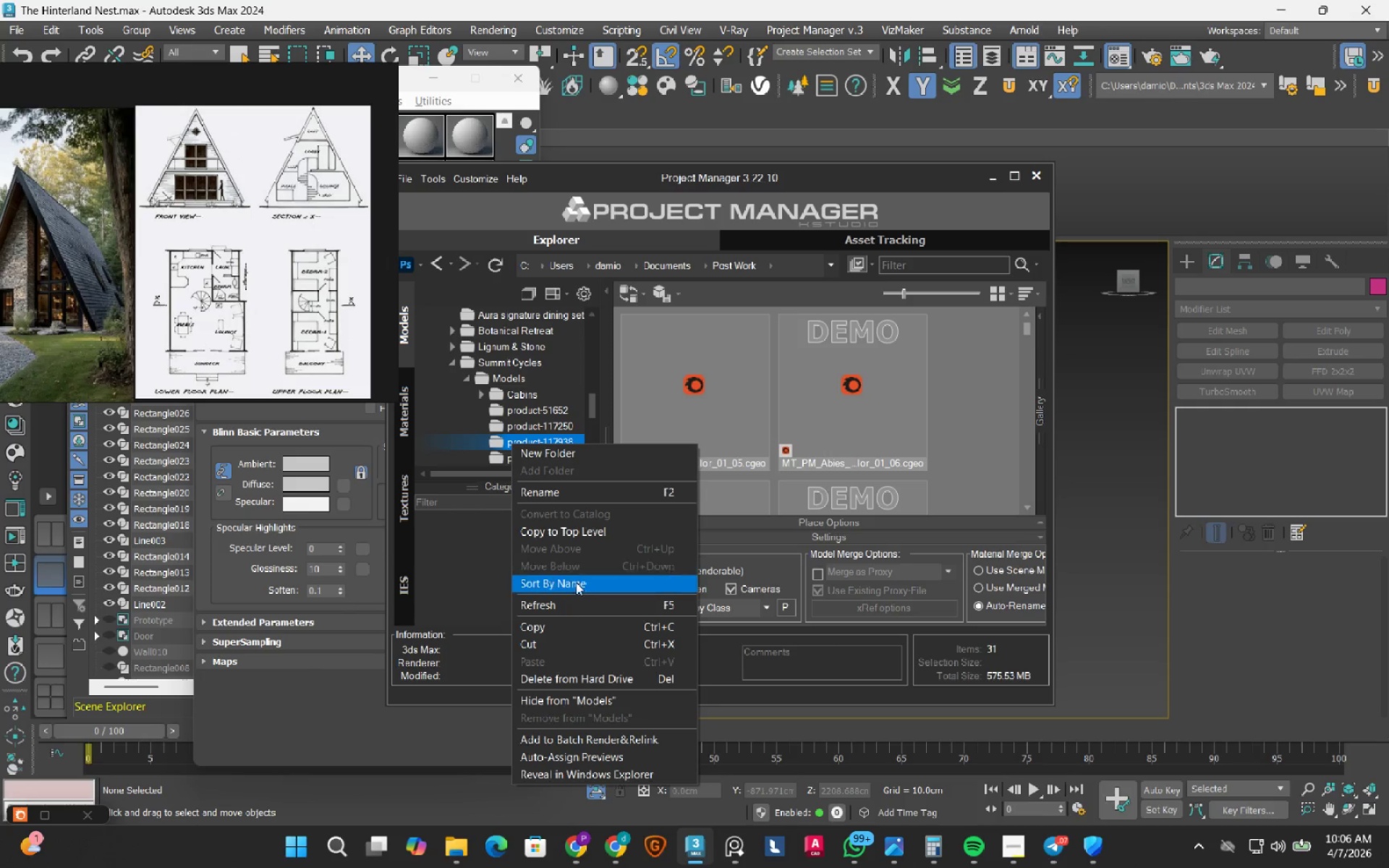 
left_click([572, 610])
 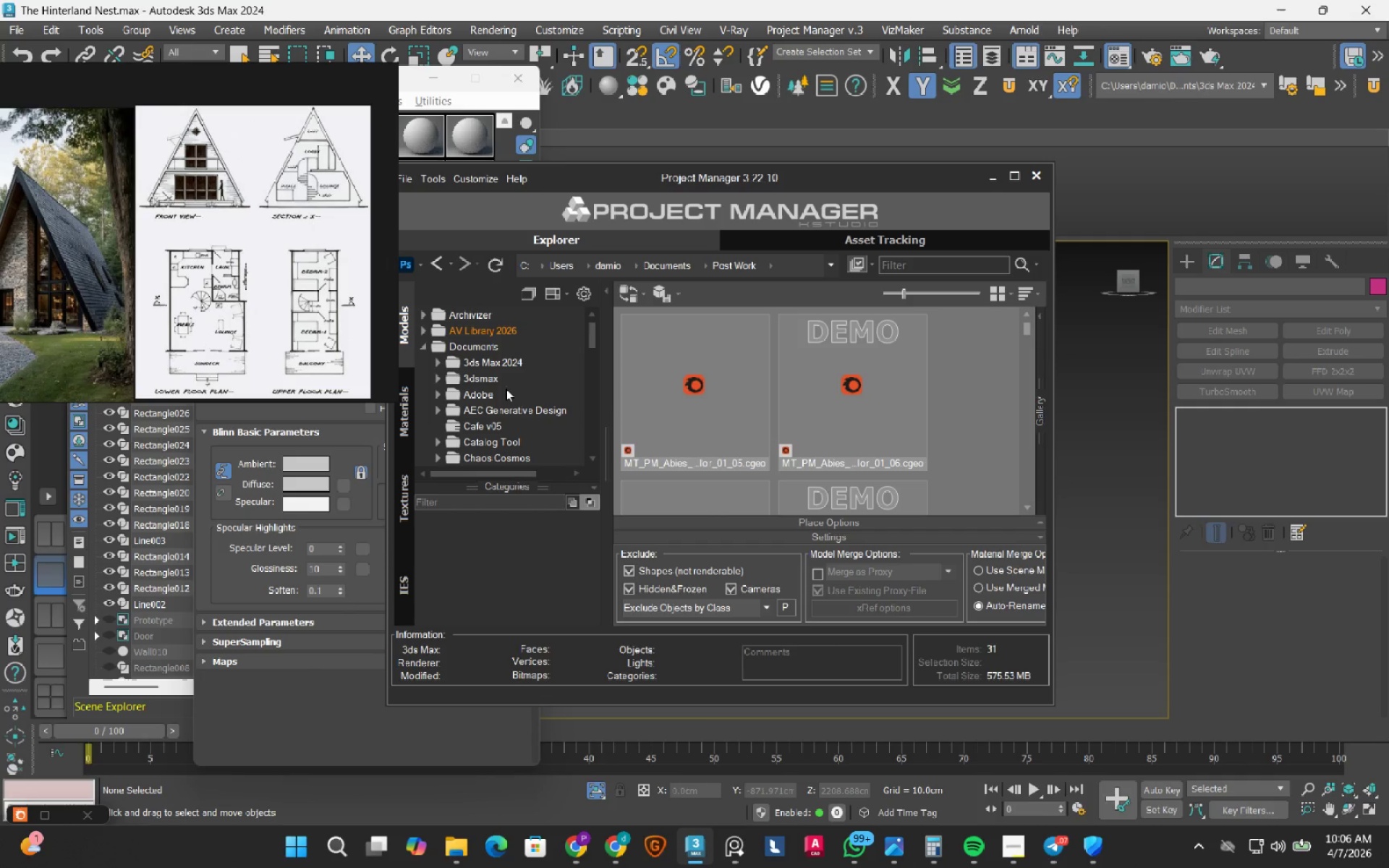 
scroll: coordinate [506, 388], scroll_direction: down, amount: 10.0
 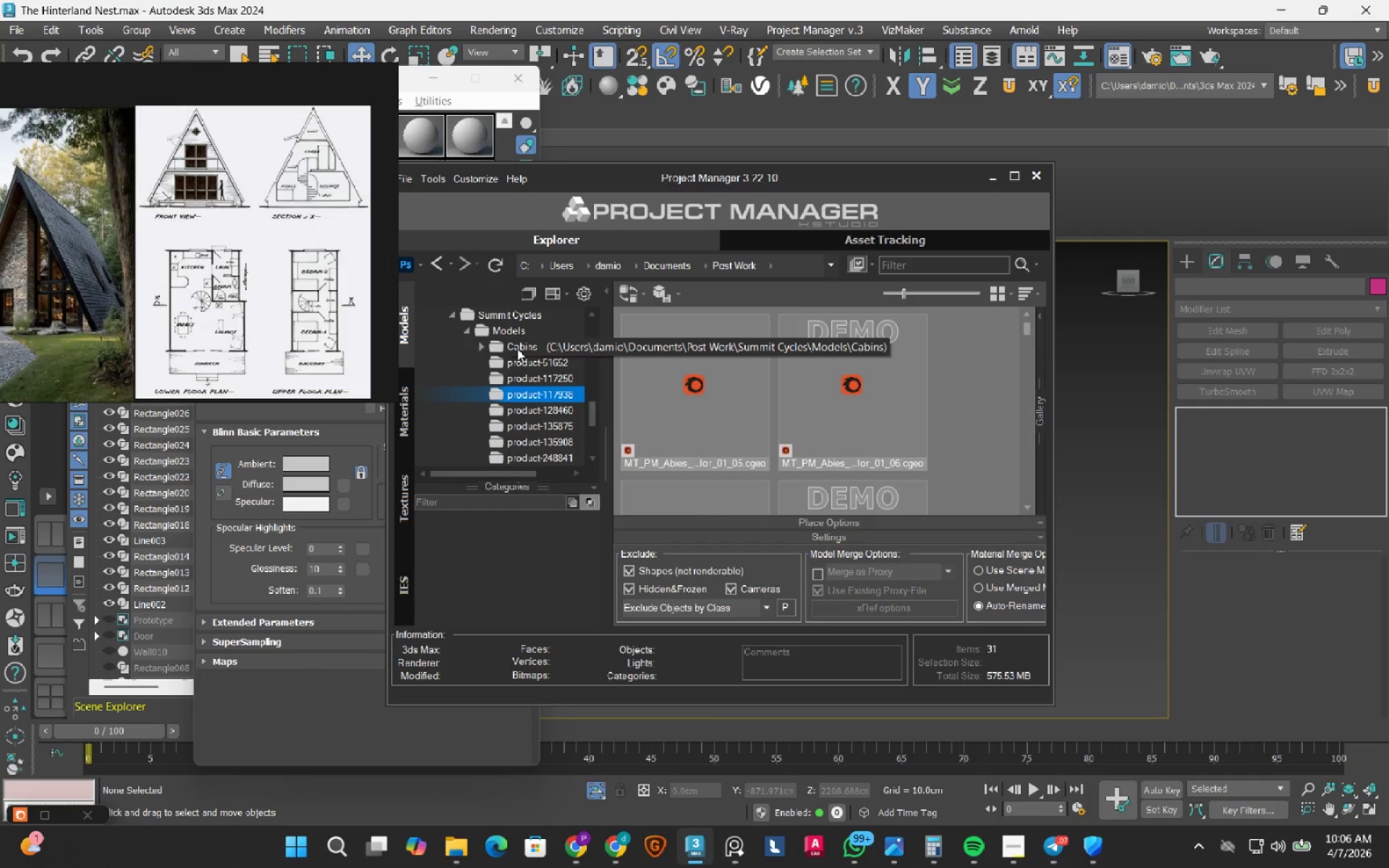 
left_click([517, 348])
 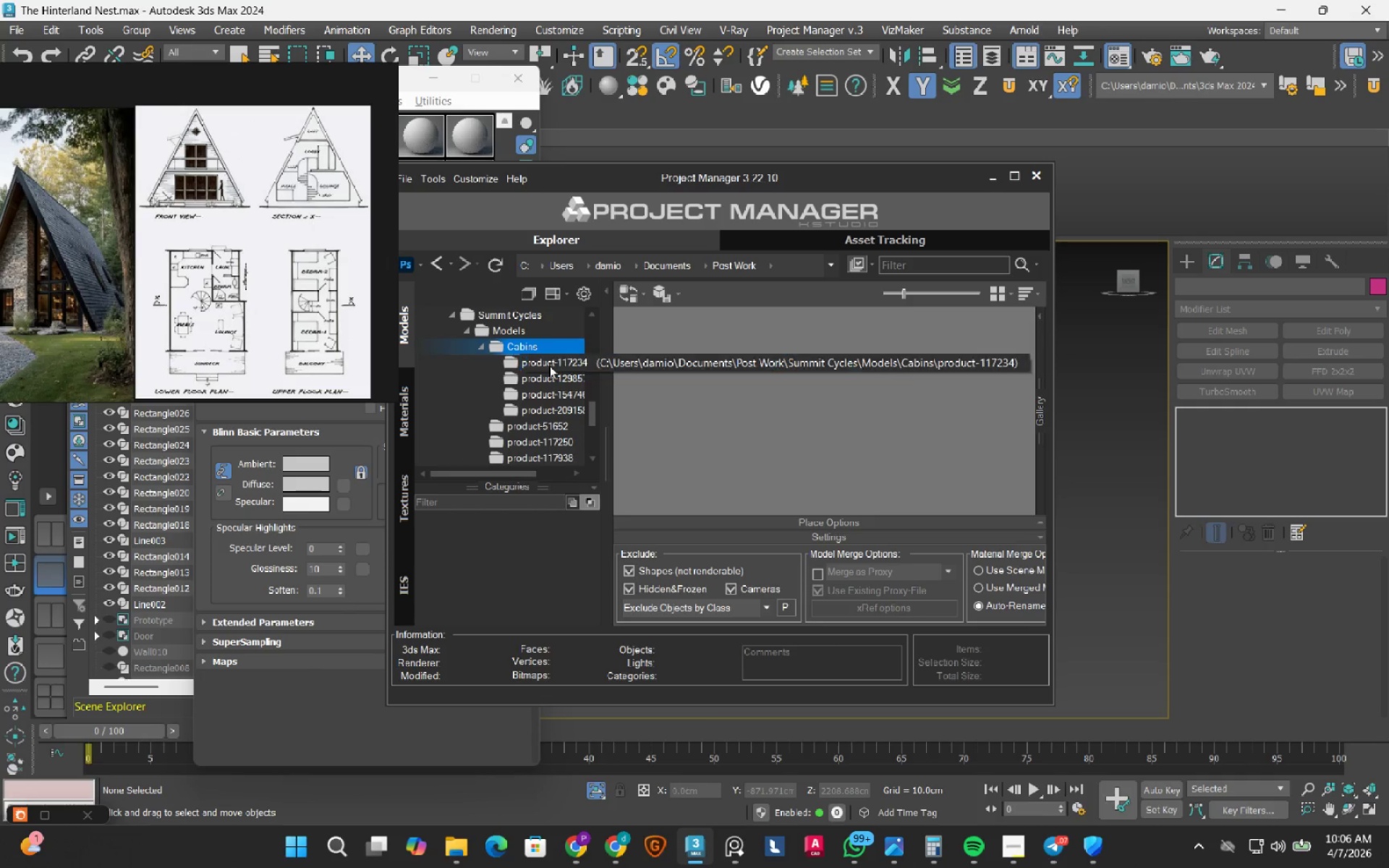 
left_click([549, 365])
 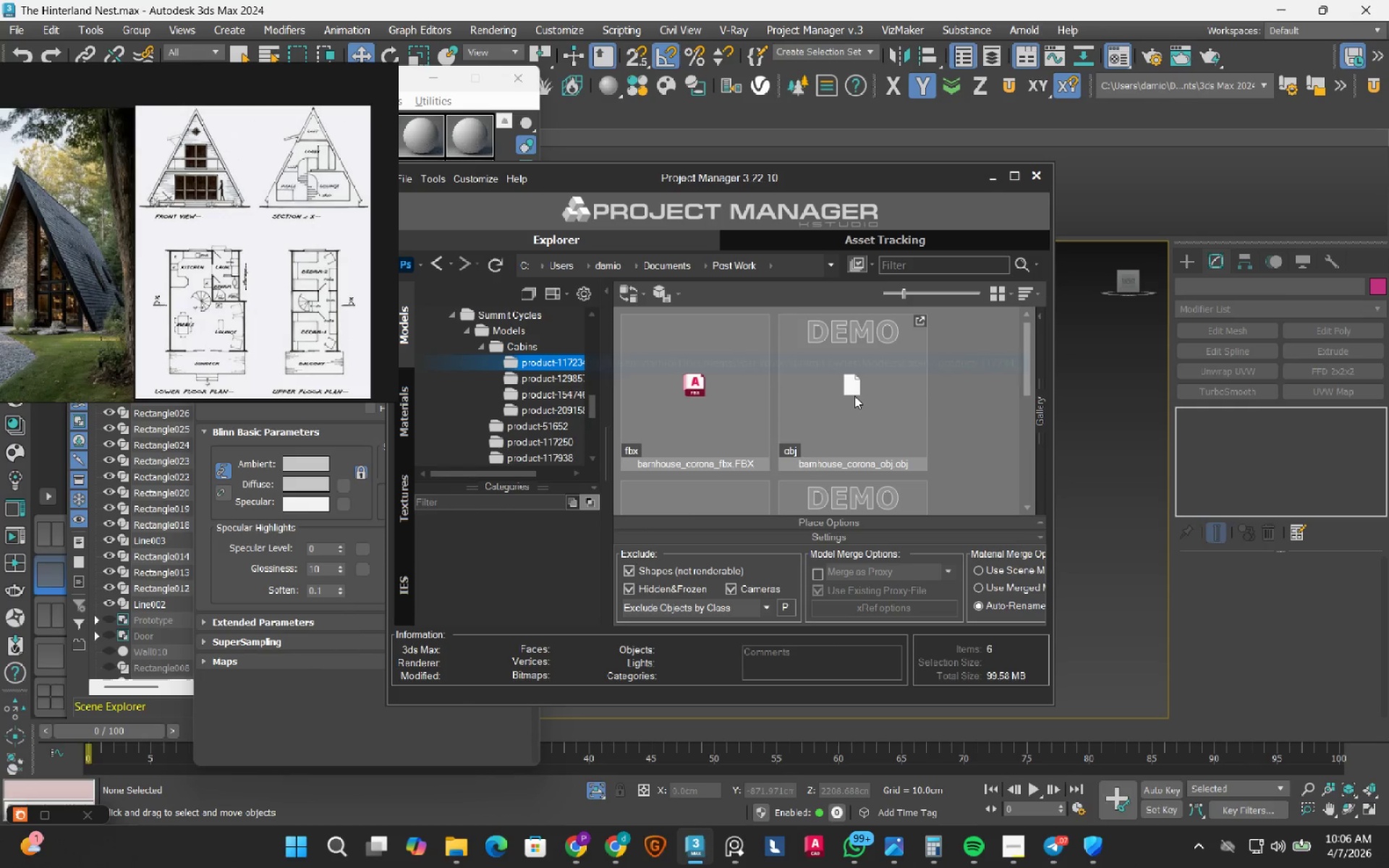 
scroll: coordinate [845, 367], scroll_direction: down, amount: 2.0
 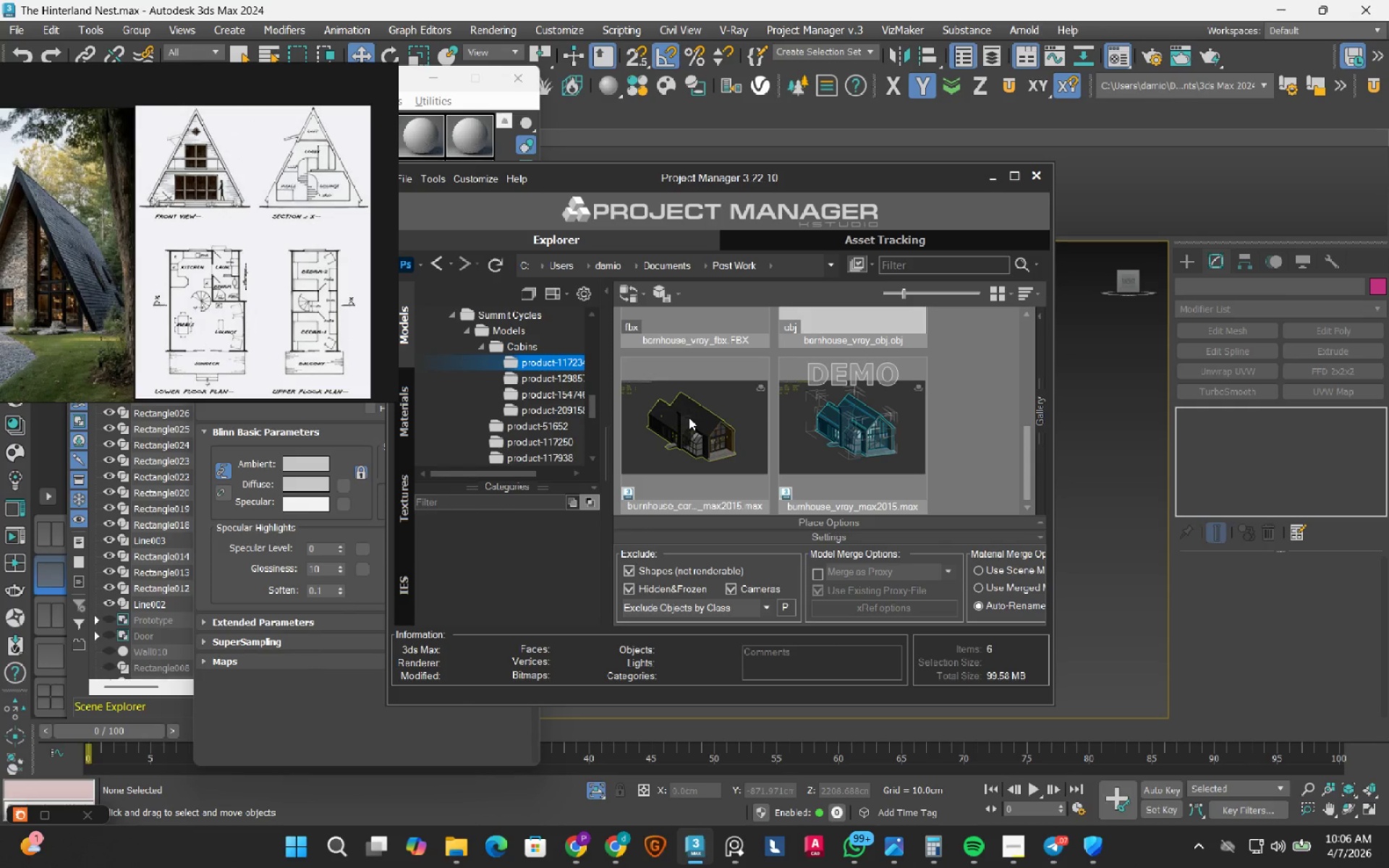 
wait(7.34)
 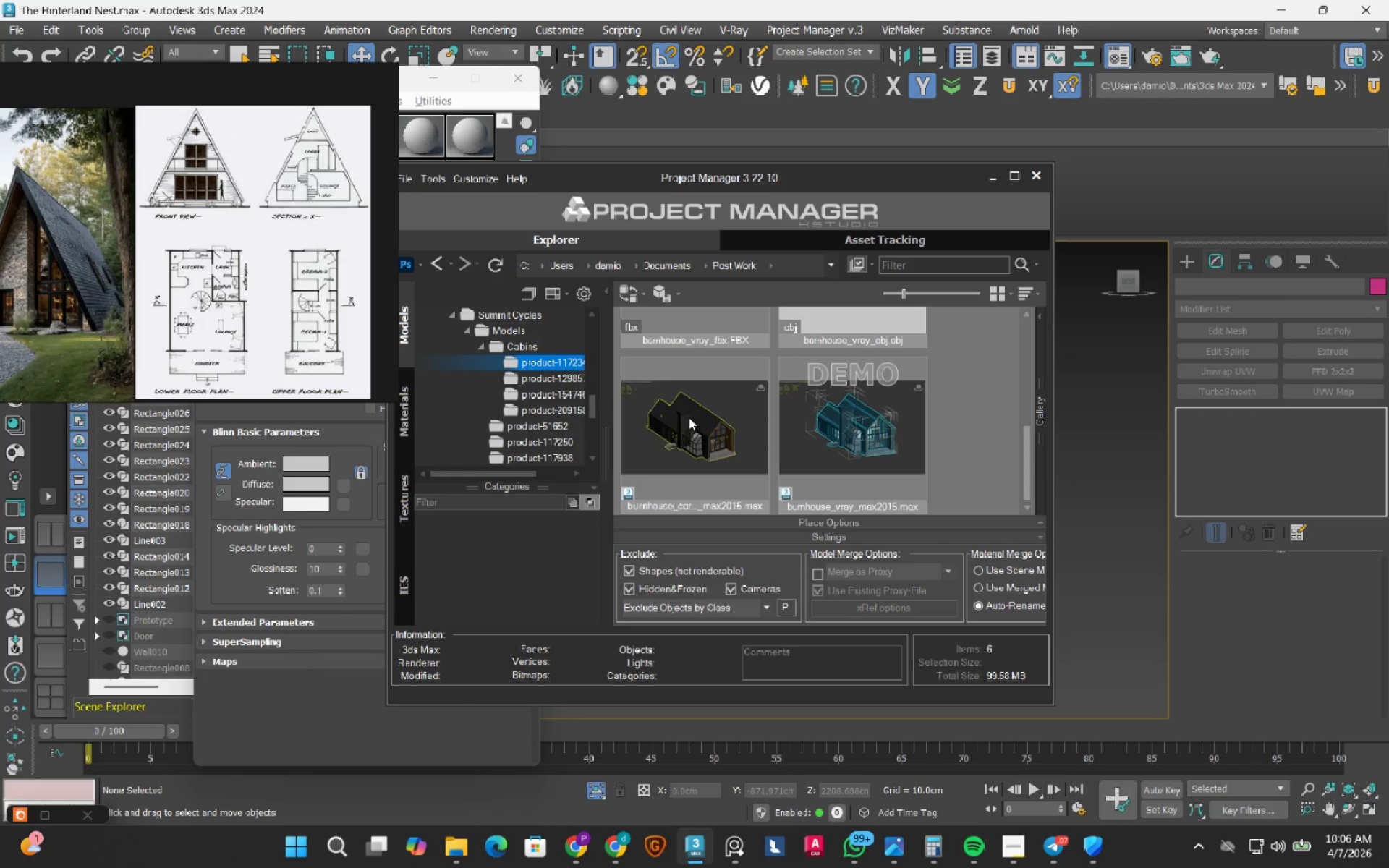 
left_click([545, 380])
 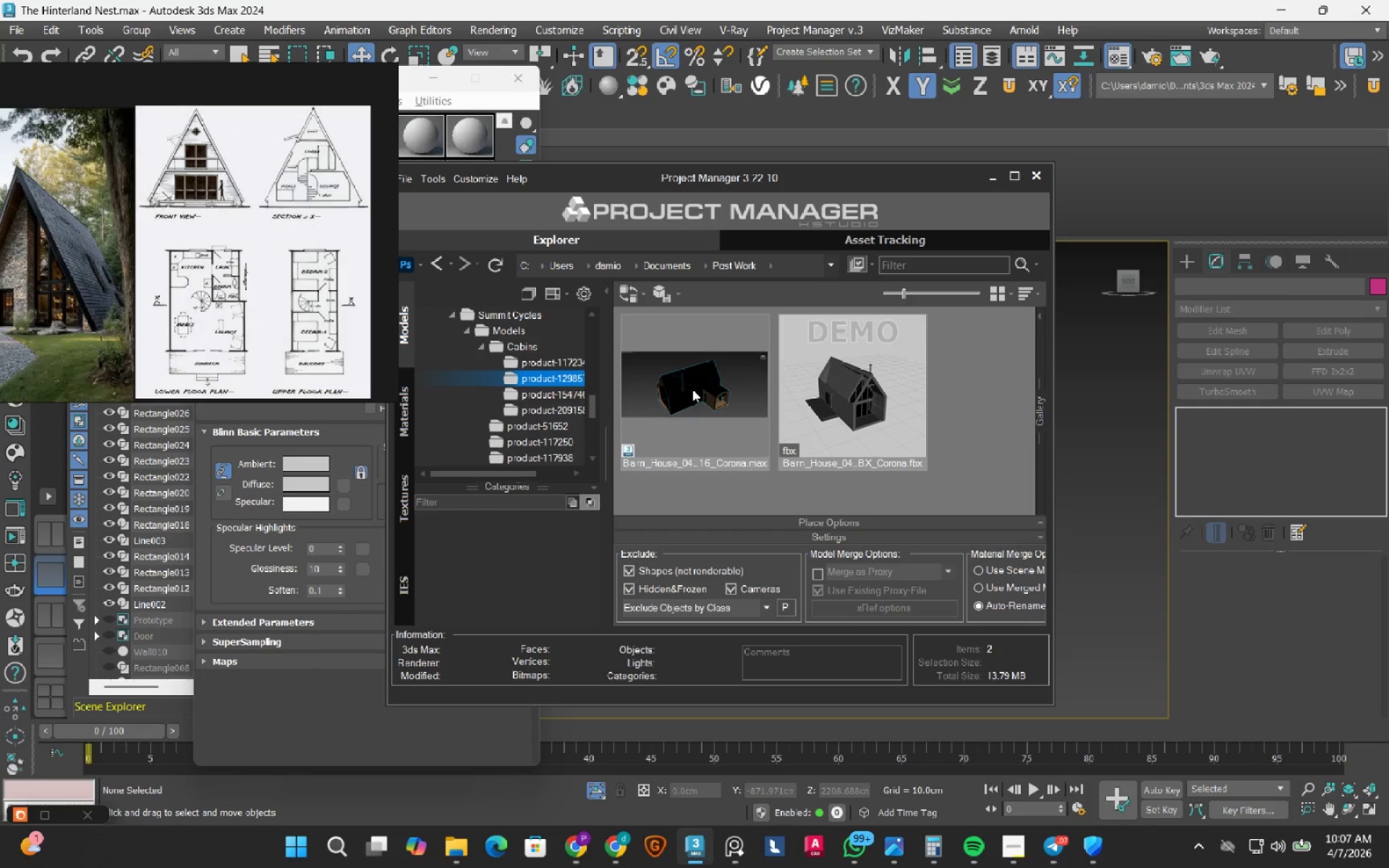 
double_click([692, 389])
 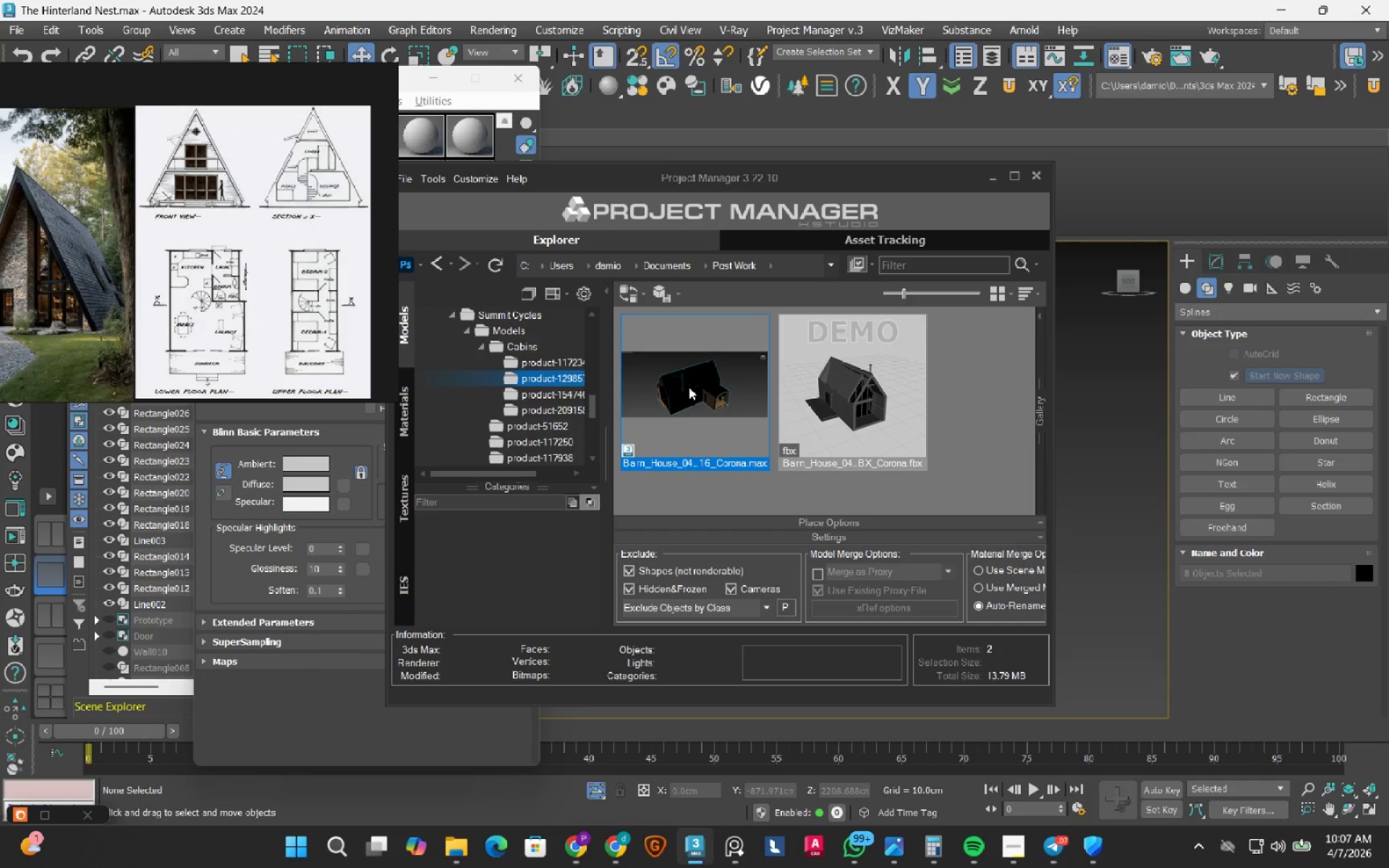 
wait(8.17)
 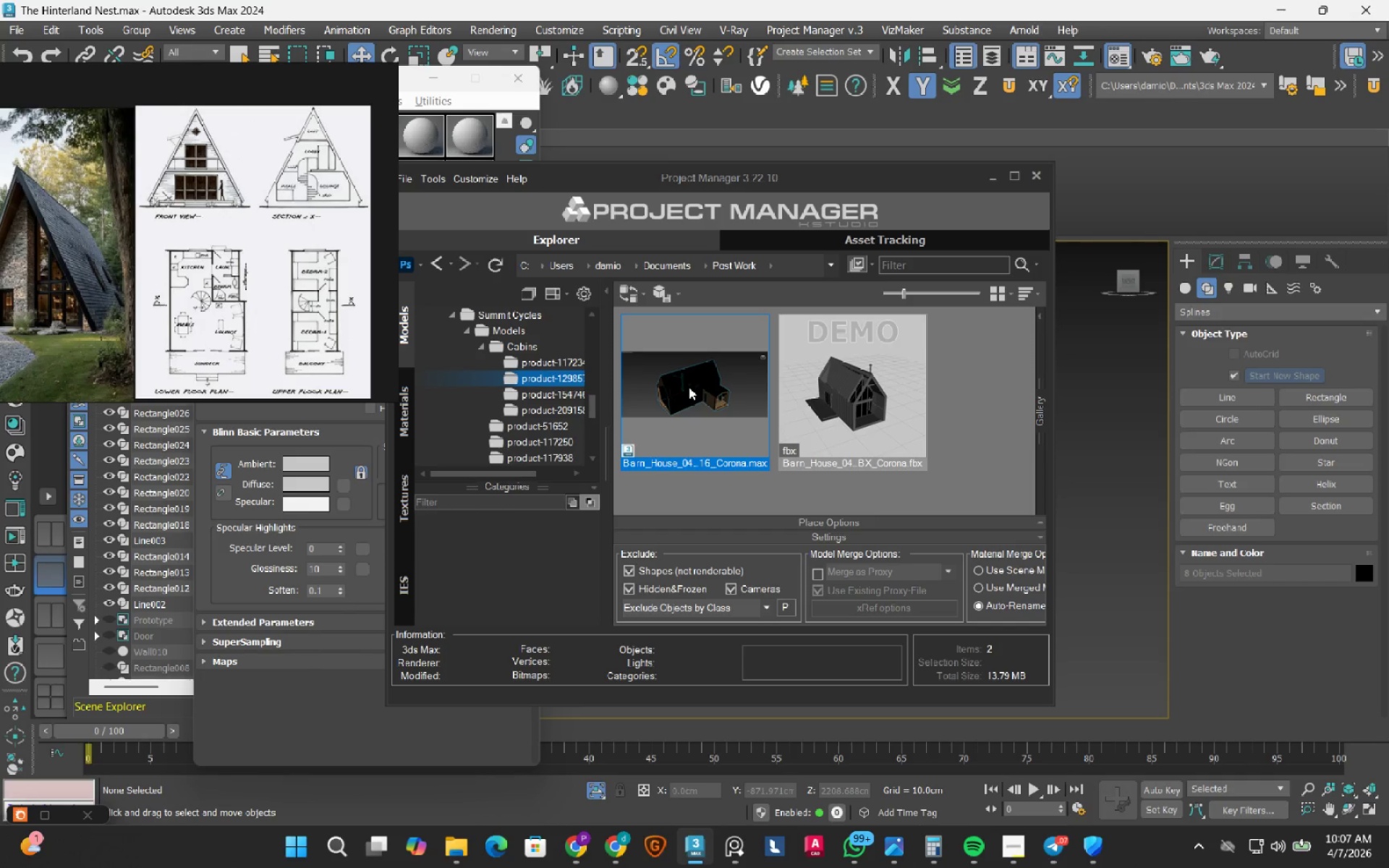 
left_click([339, 76])
 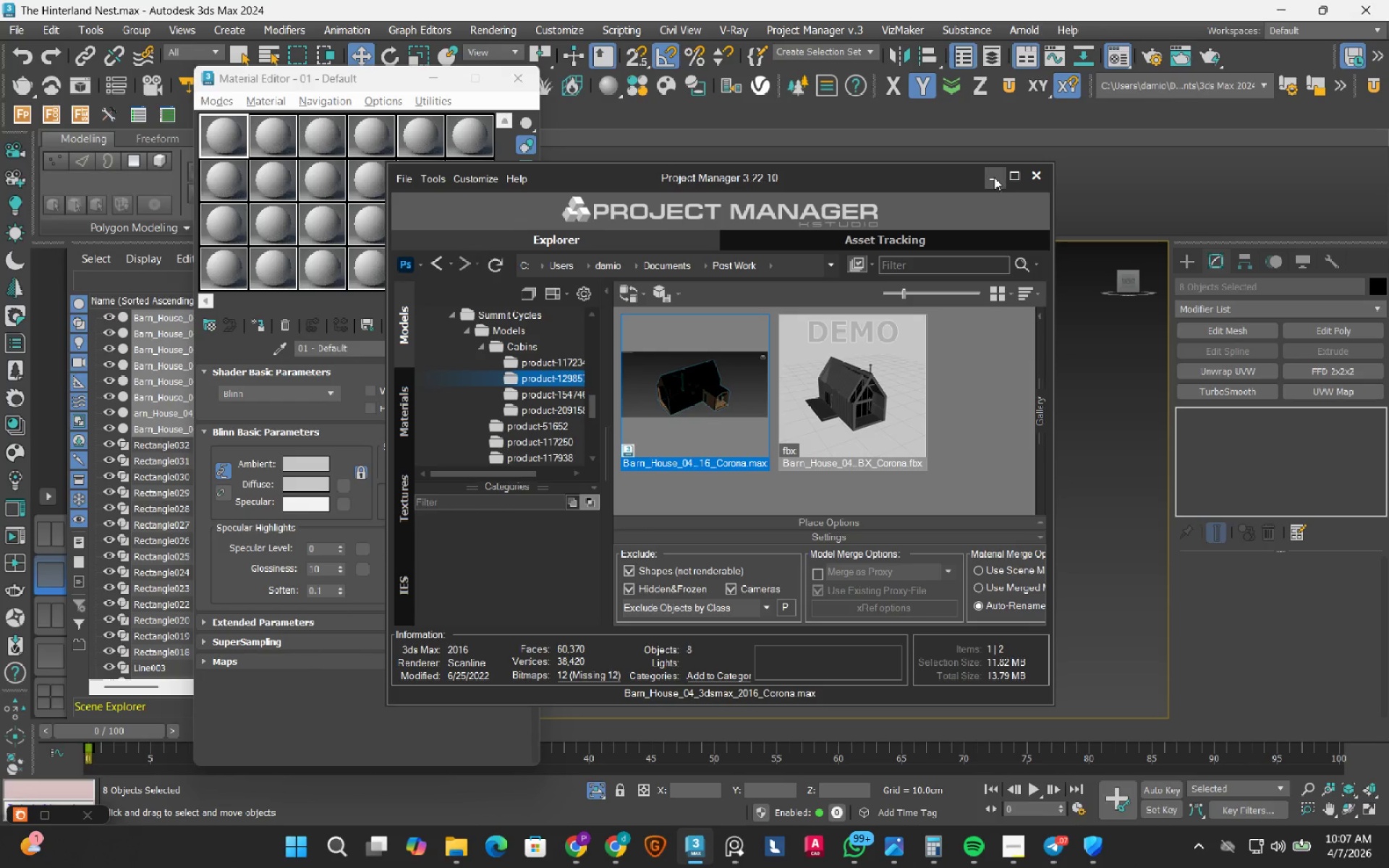 
left_click([995, 176])
 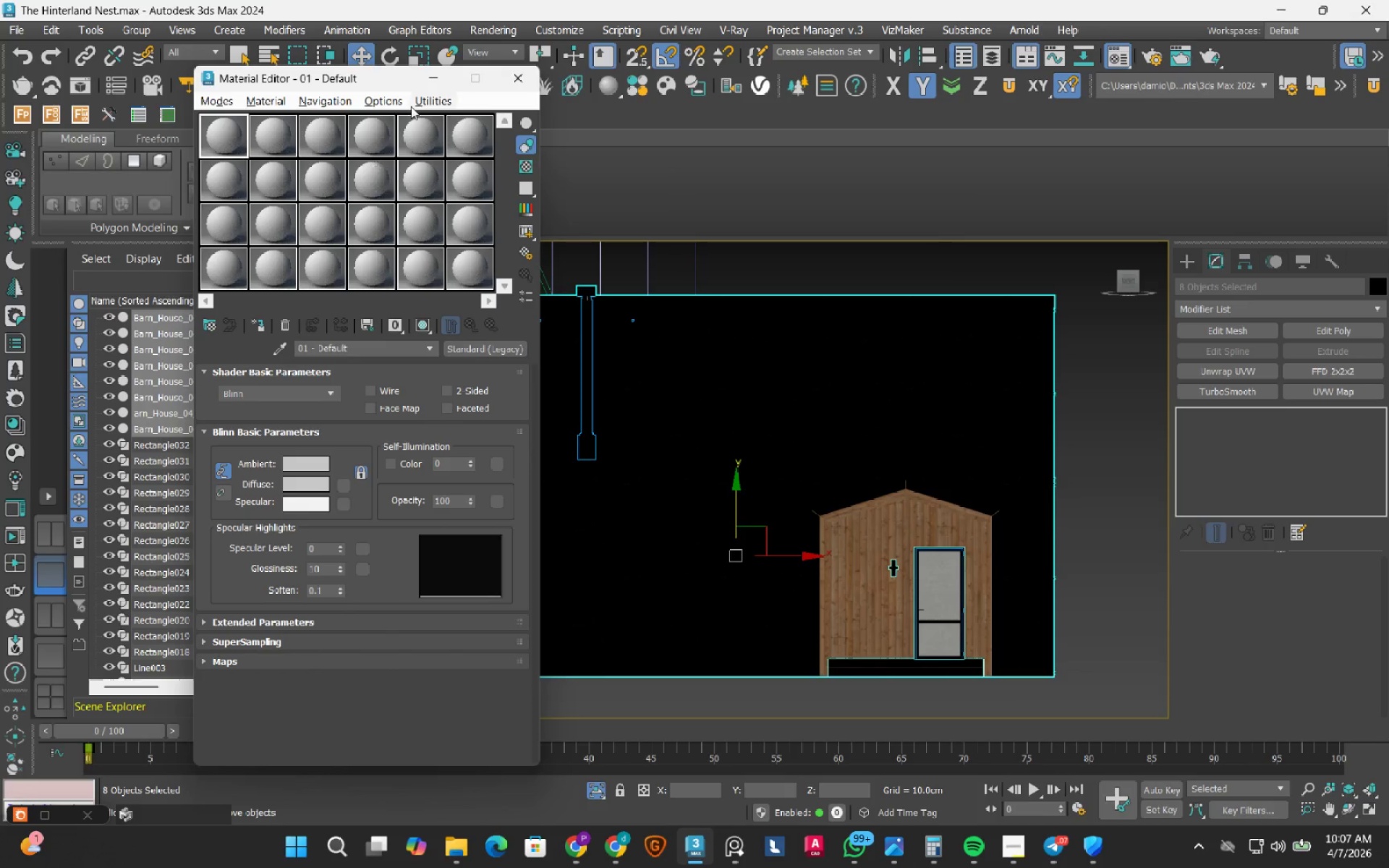 
left_click([436, 77])
 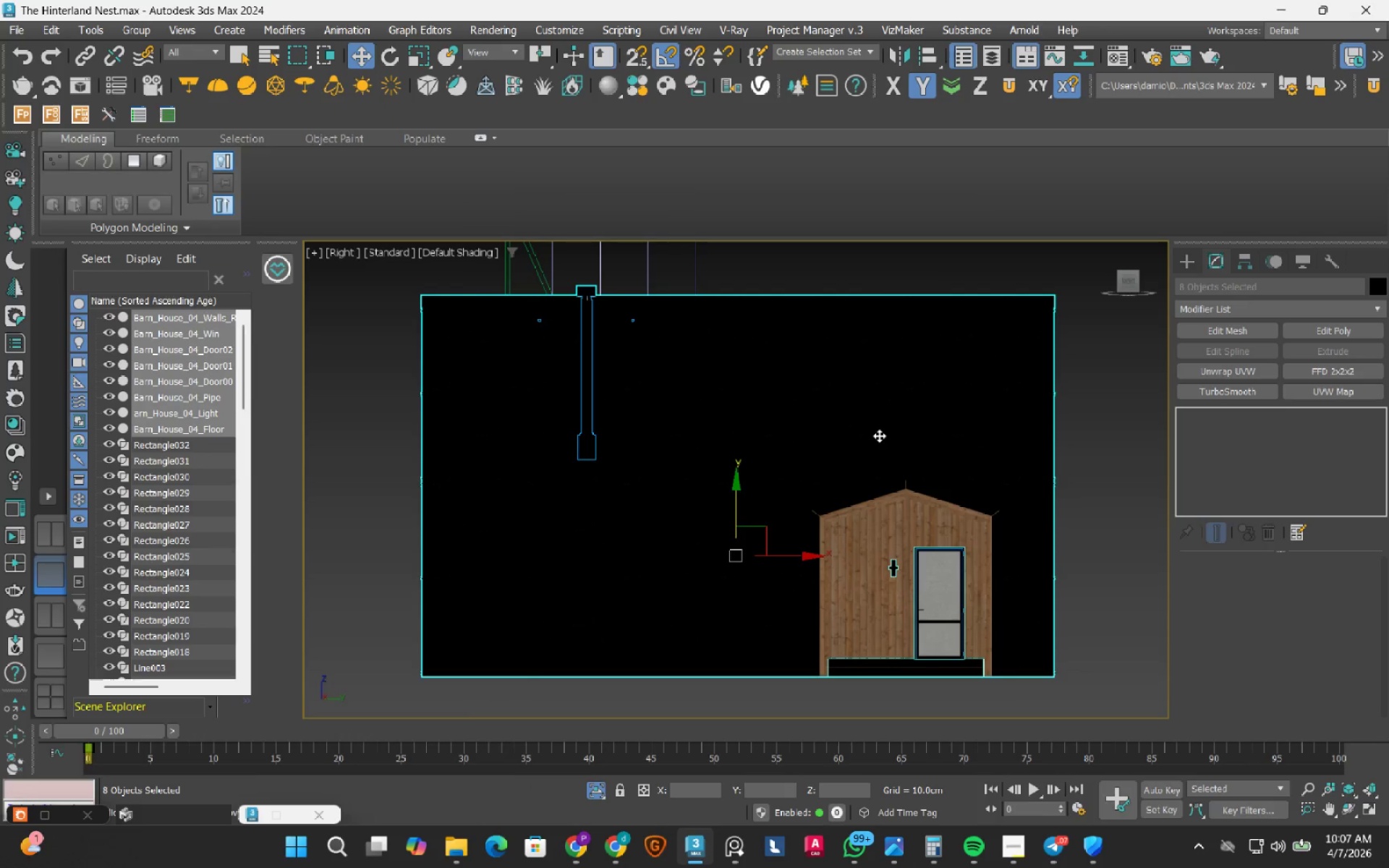 
hold_key(key=AltRight, duration=1.38)
 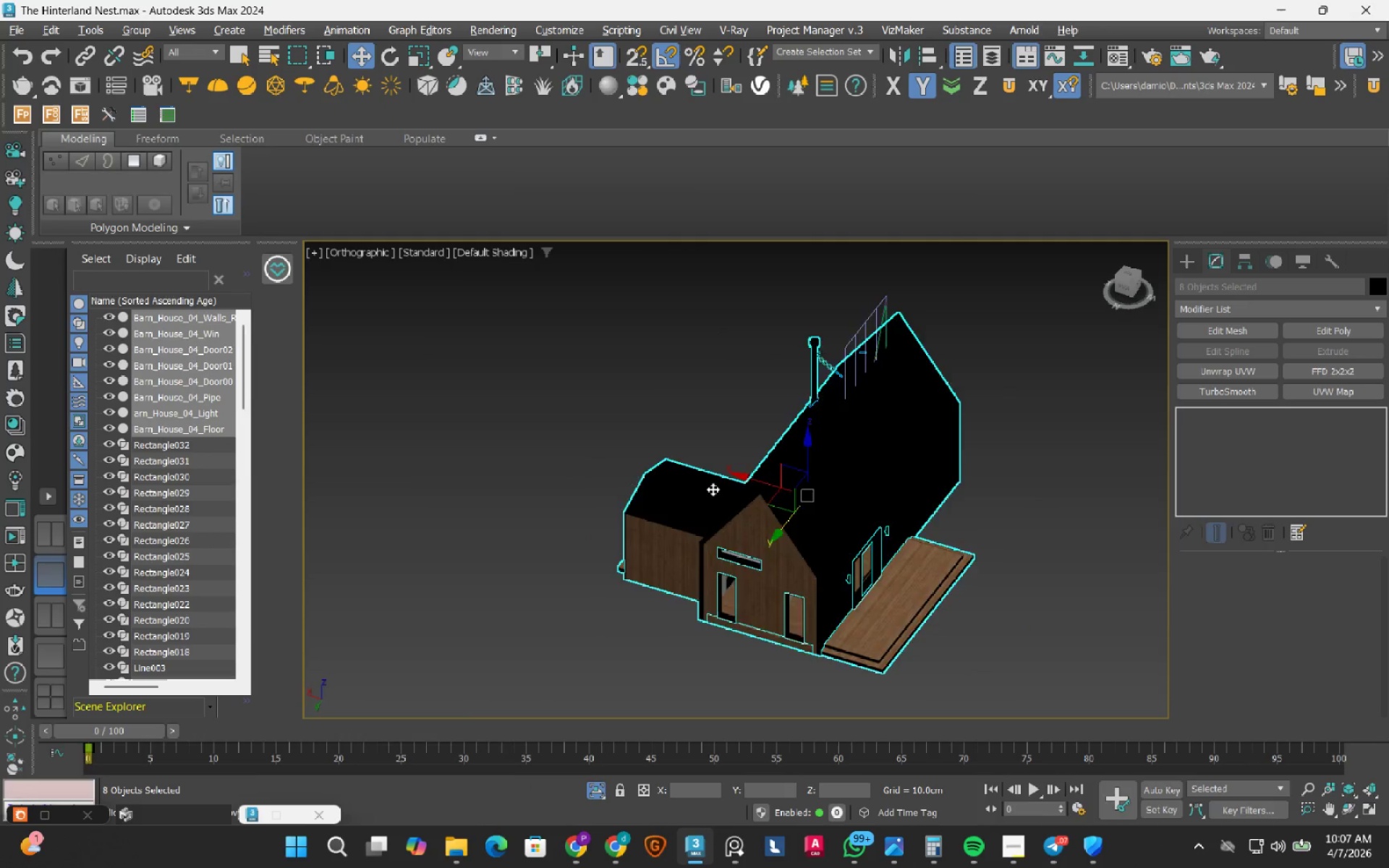 
scroll: coordinate [713, 489], scroll_direction: down, amount: 4.0
 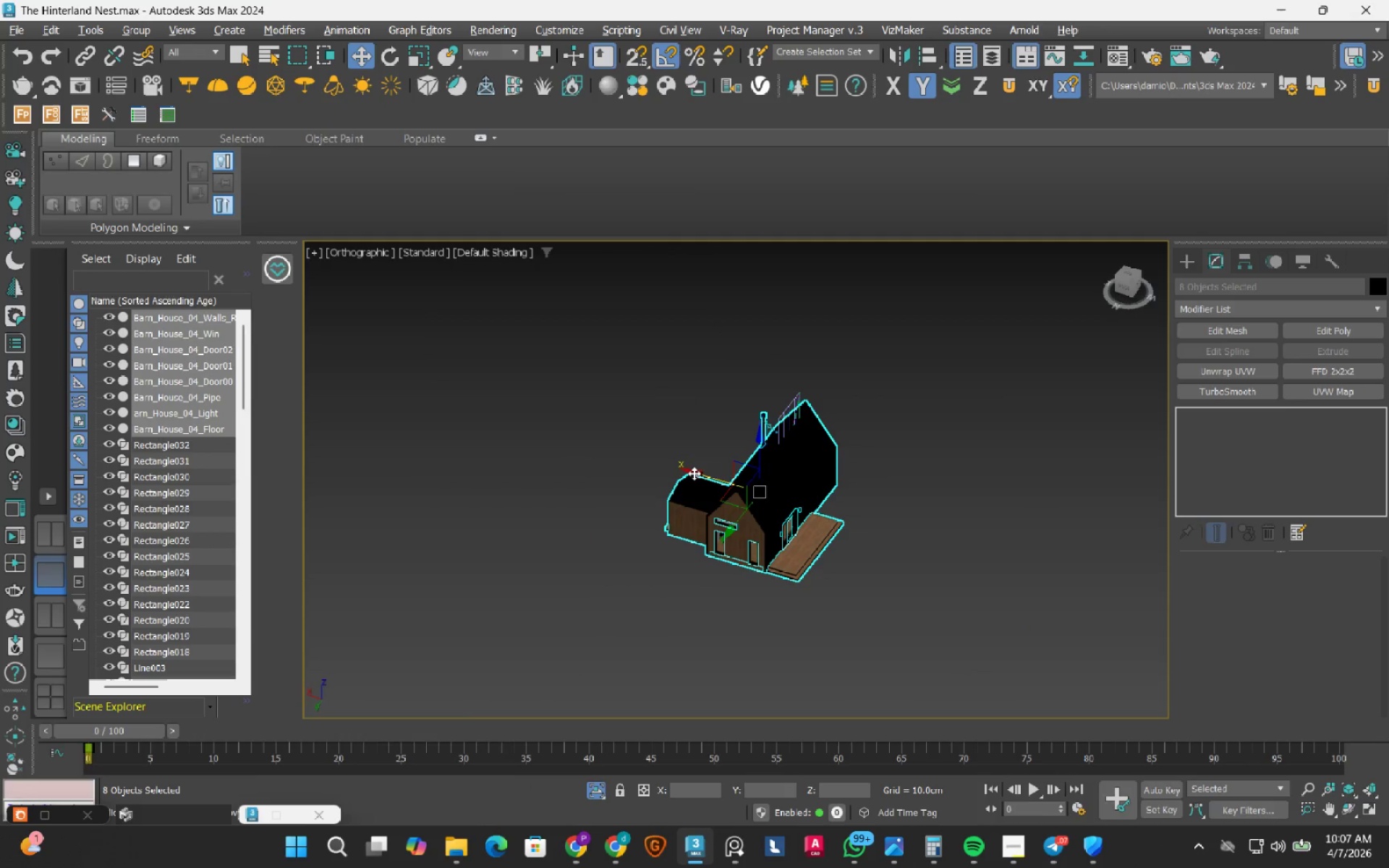 
left_click_drag(start_coordinate=[694, 473], to_coordinate=[852, 519])
 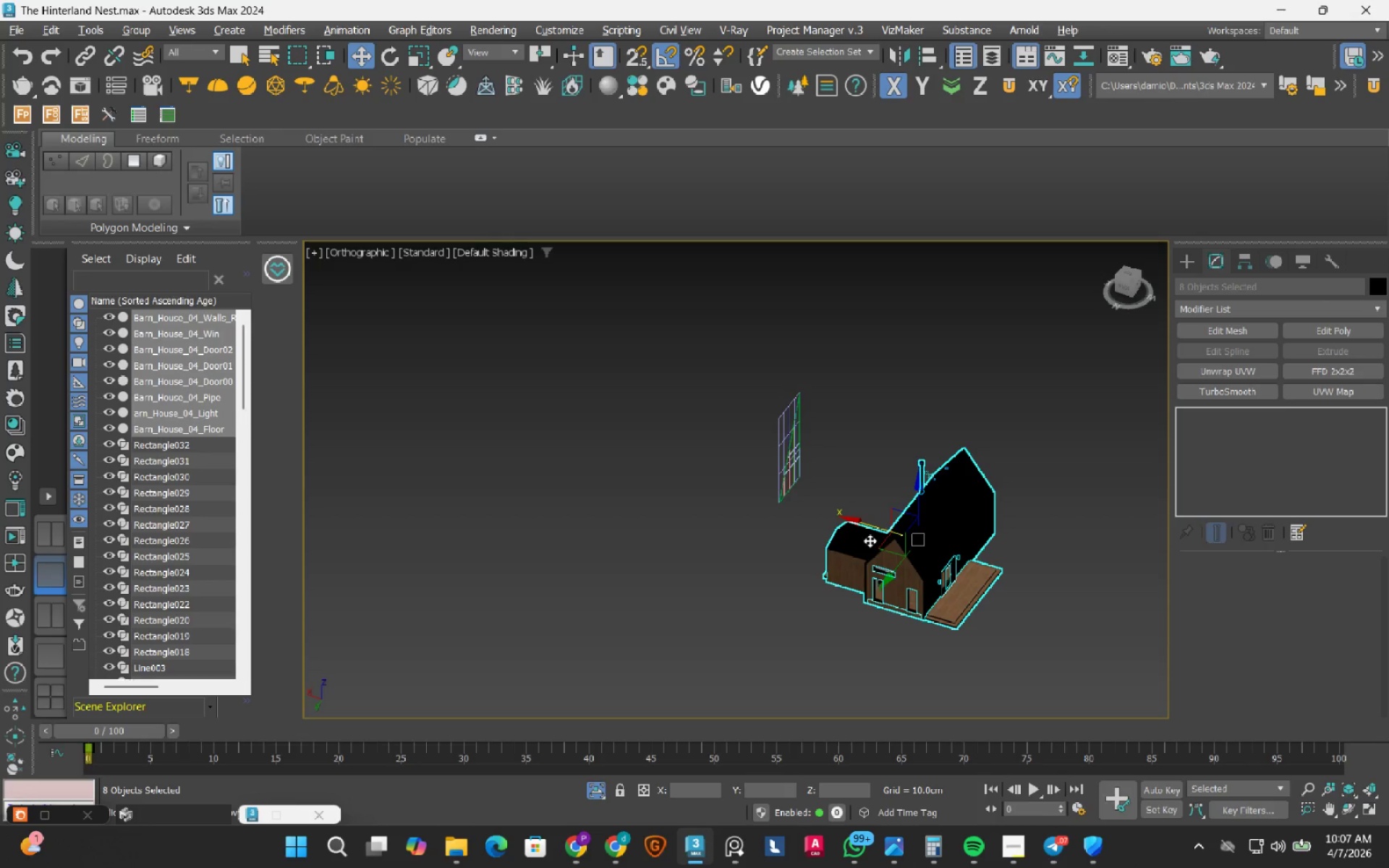 
wait(5.27)
 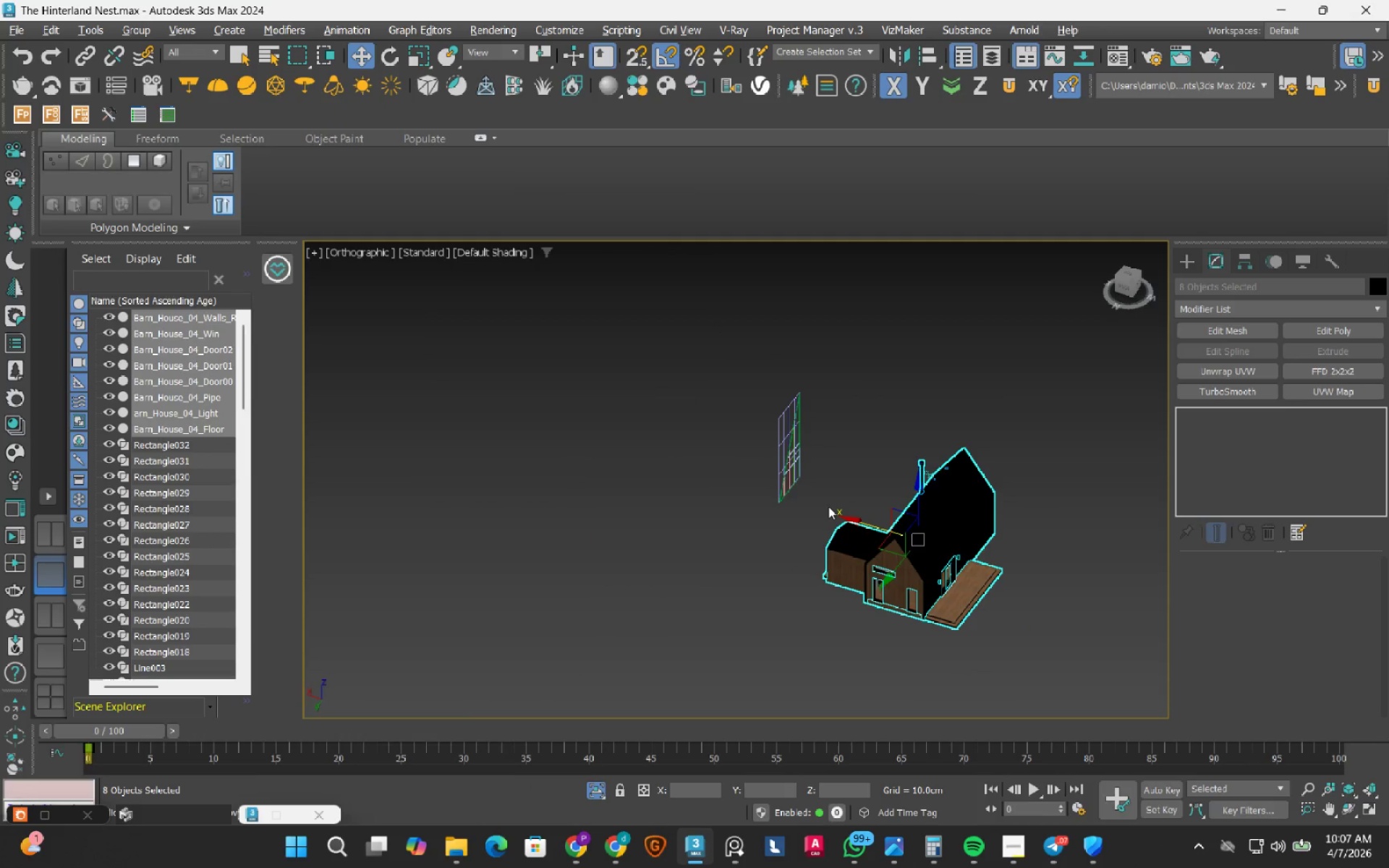 
scroll: coordinate [885, 508], scroll_direction: down, amount: 1.0
 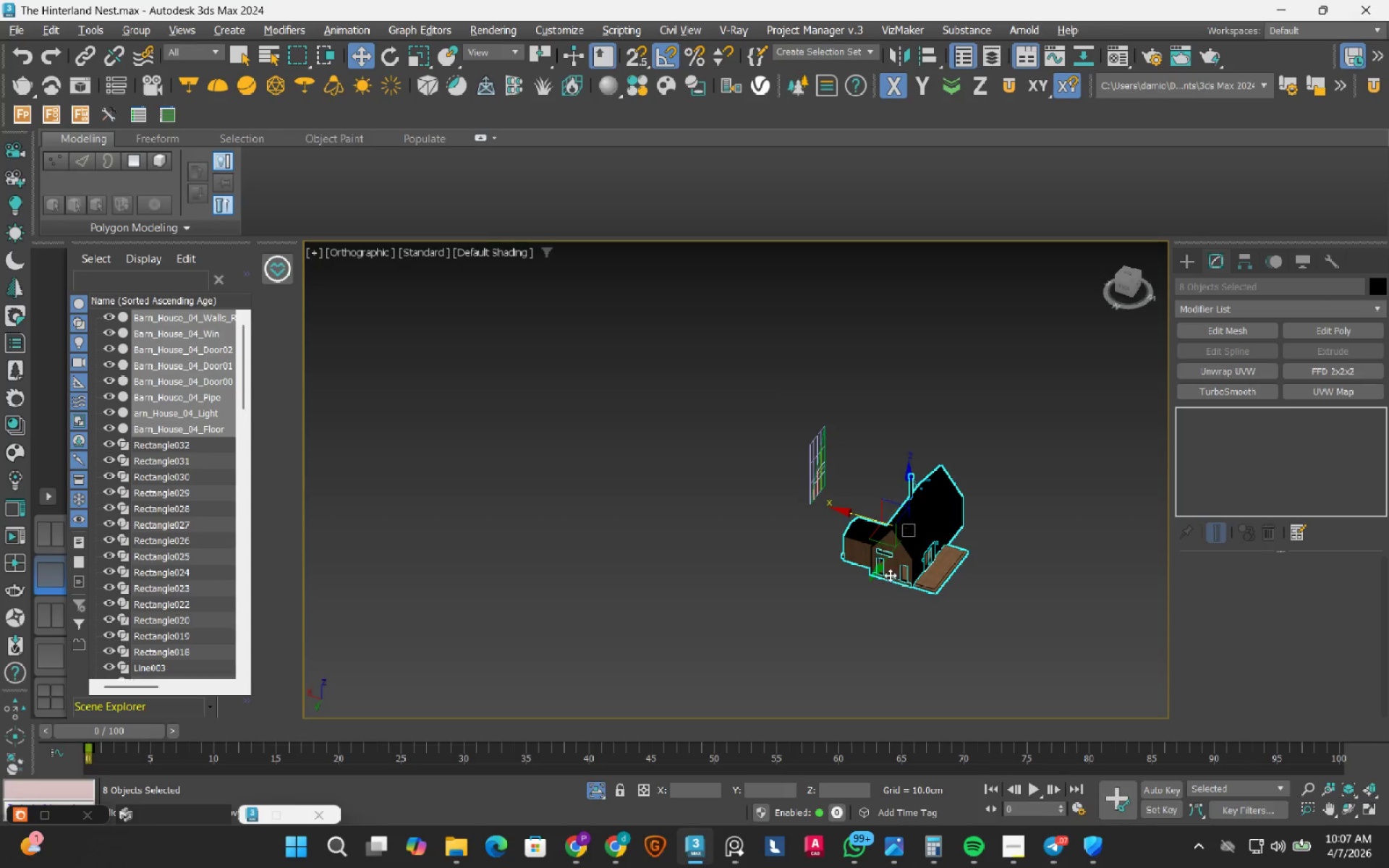 
scroll: coordinate [912, 552], scroll_direction: up, amount: 5.0
 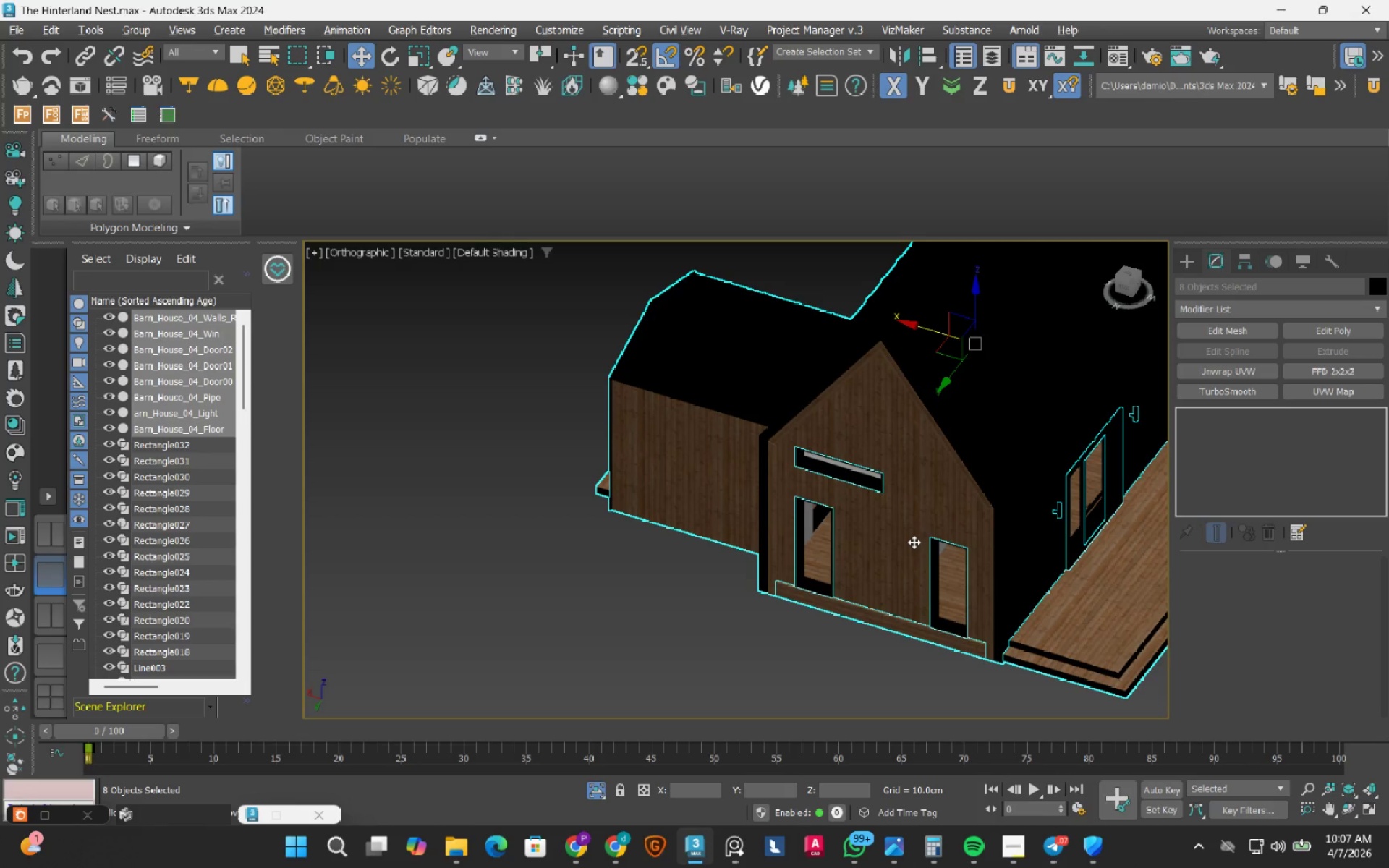 
wait(15.77)
 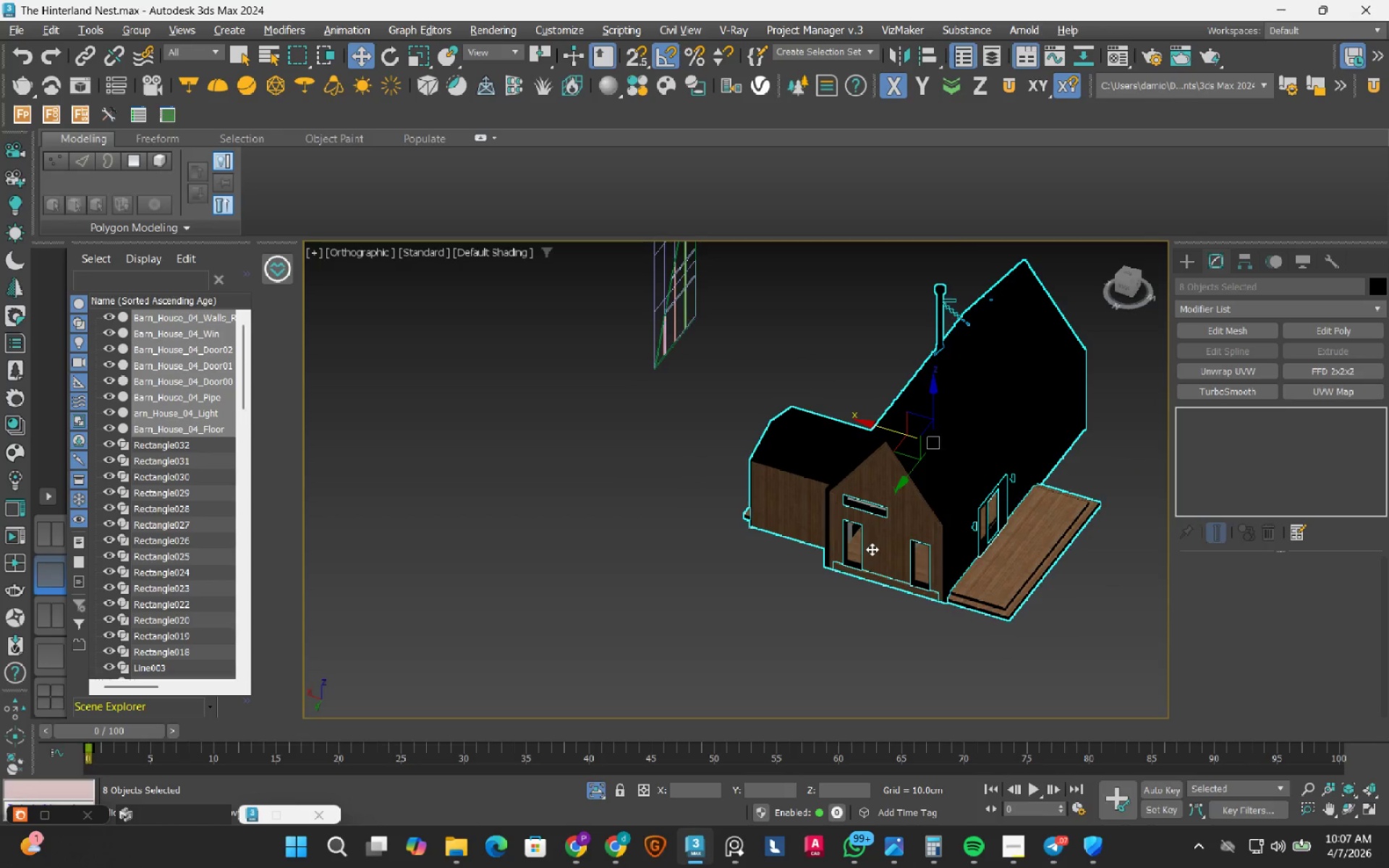 
hold_key(key=AltRight, duration=0.58)
 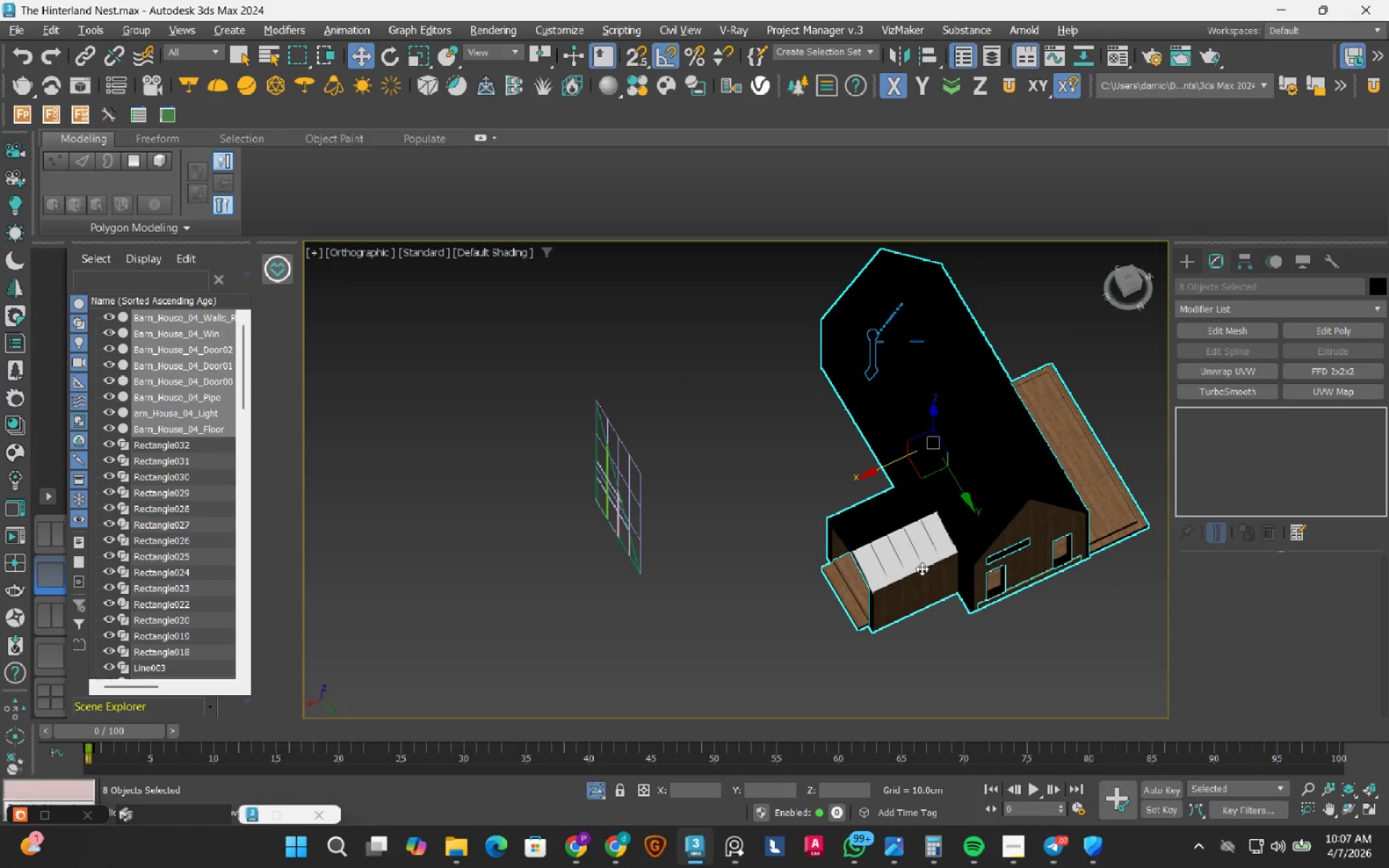 
scroll: coordinate [891, 542], scroll_direction: down, amount: 2.0
 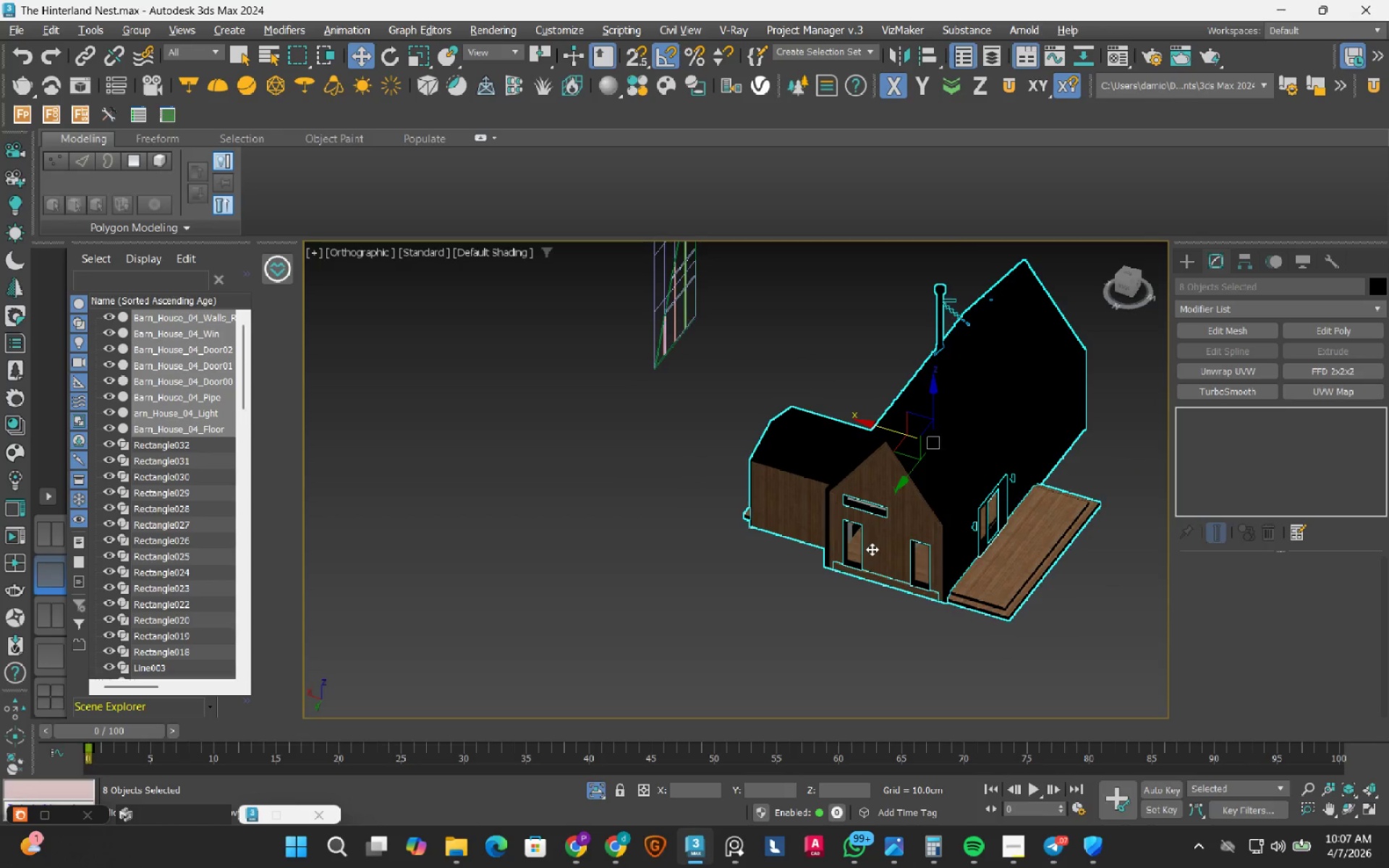 
hold_key(key=AltRight, duration=0.94)
 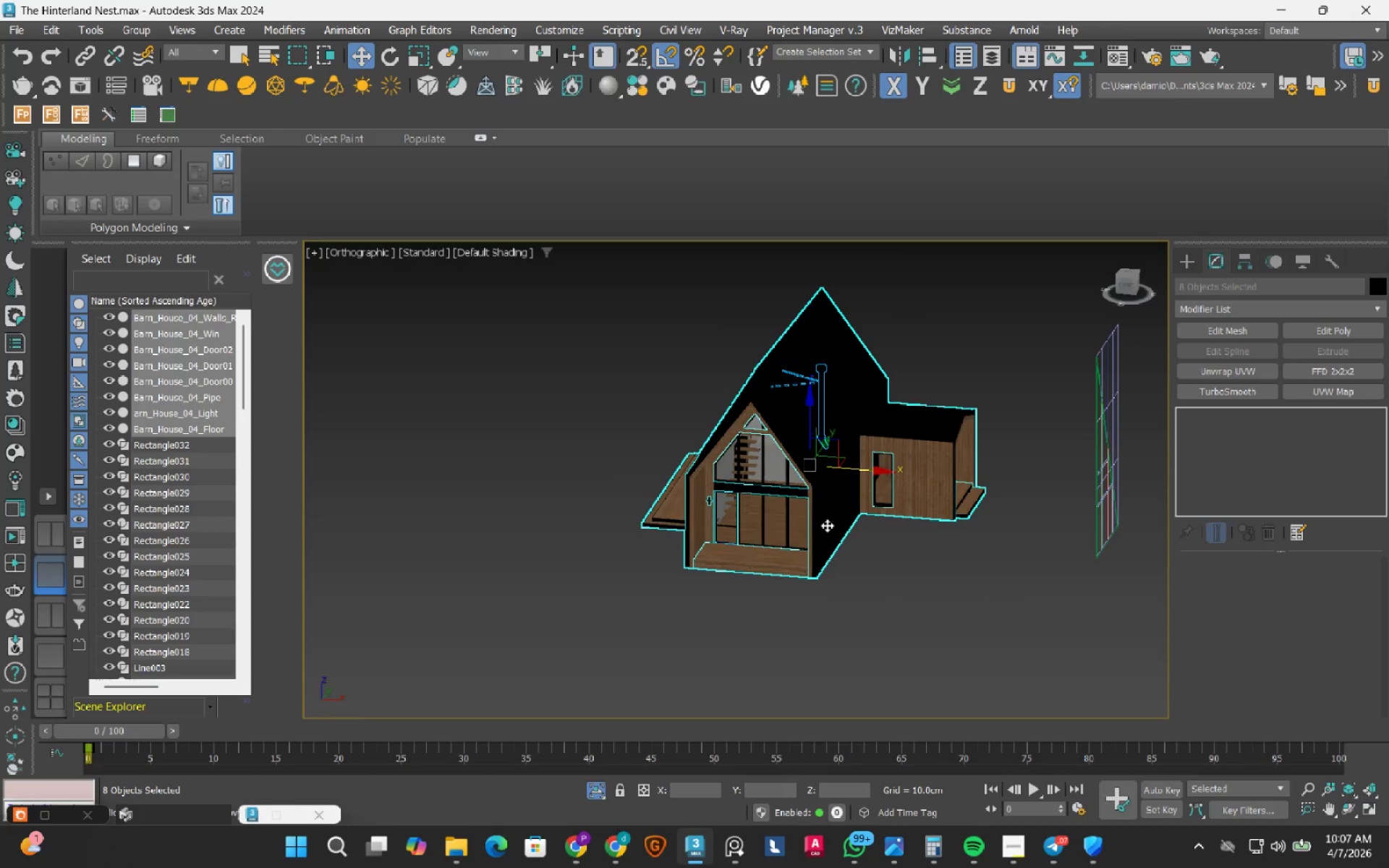 
scroll: coordinate [760, 493], scroll_direction: up, amount: 4.0
 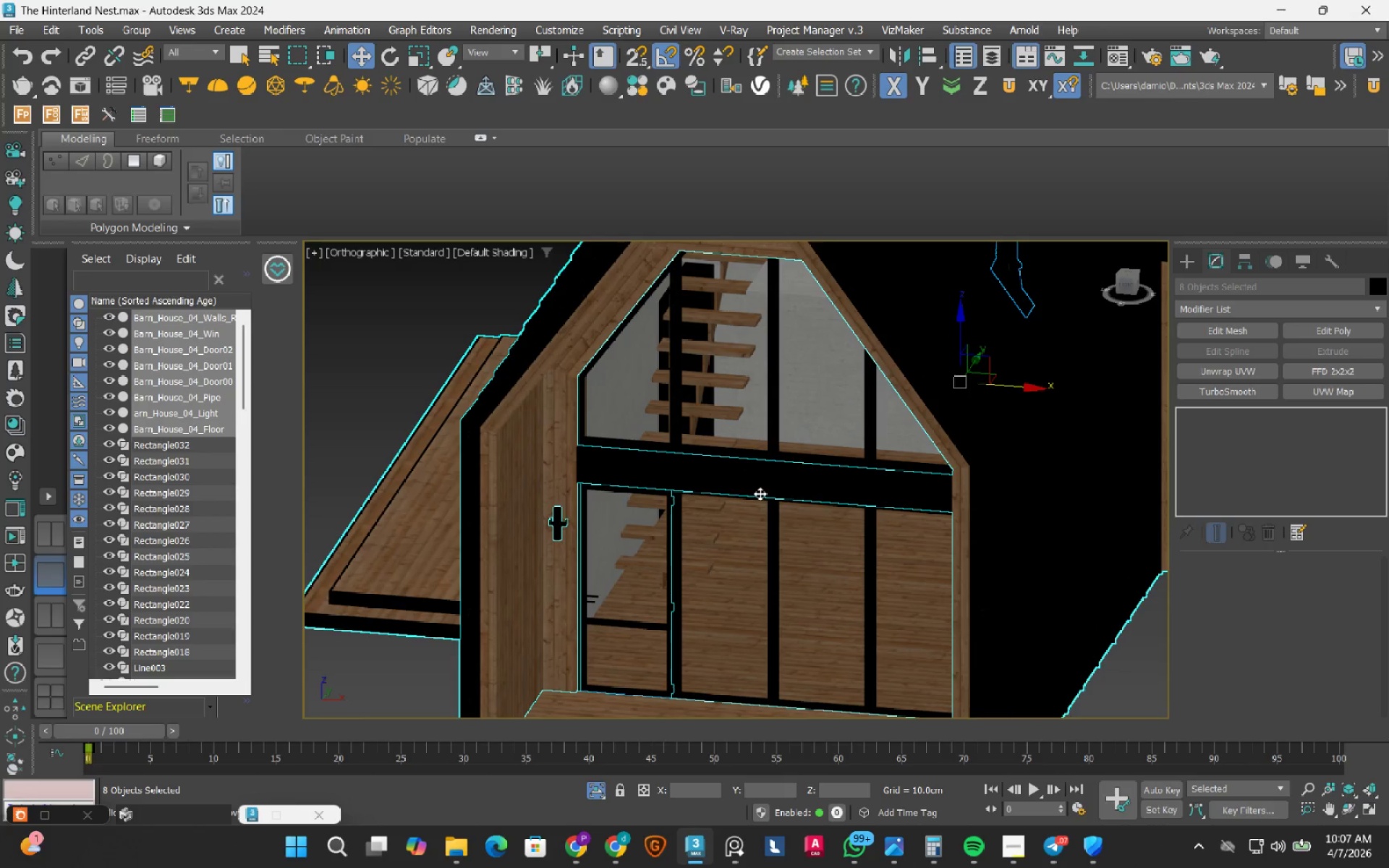 
scroll: coordinate [760, 493], scroll_direction: down, amount: 4.0
 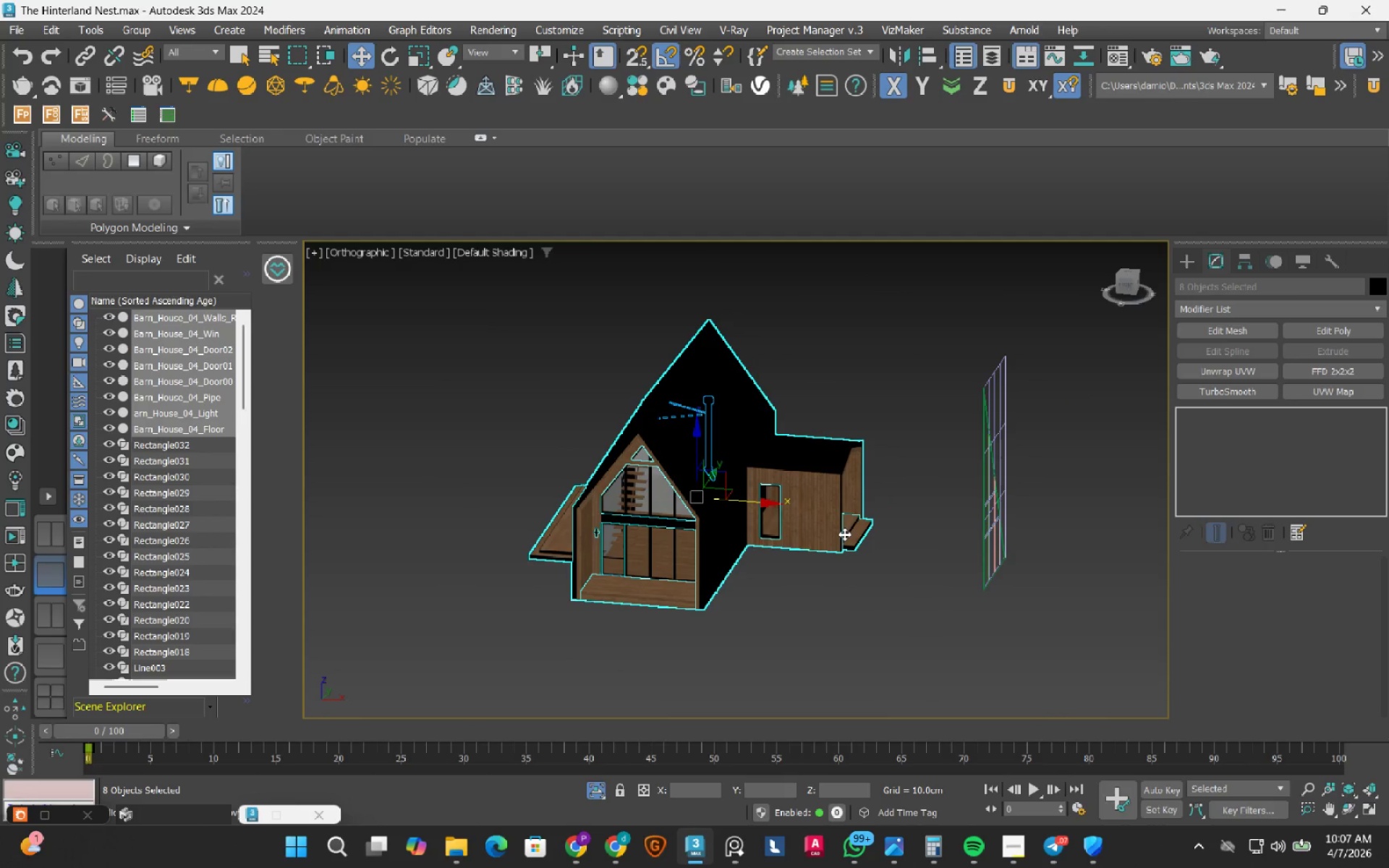 
key(E)
 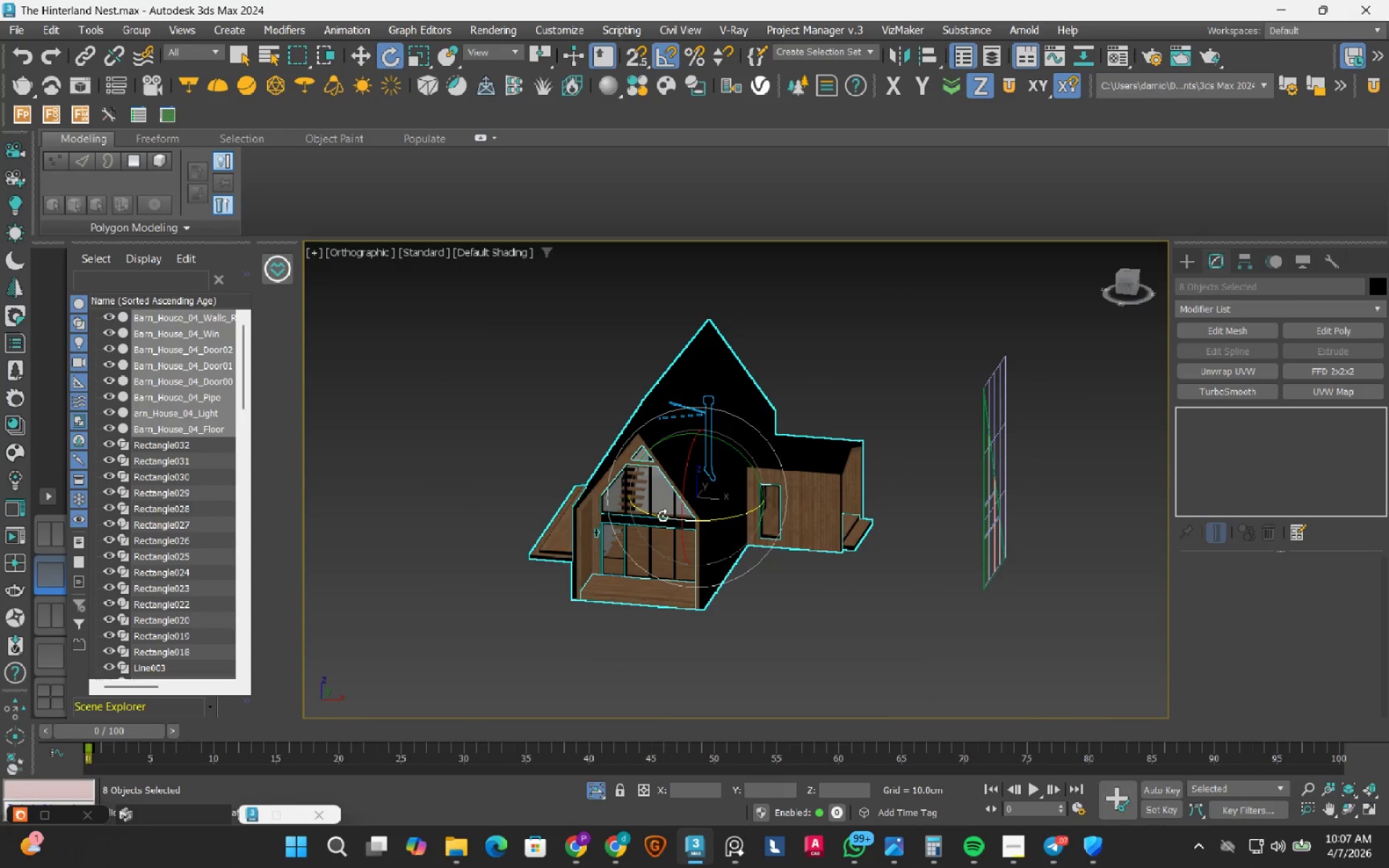 
left_click_drag(start_coordinate=[663, 516], to_coordinate=[727, 521])
 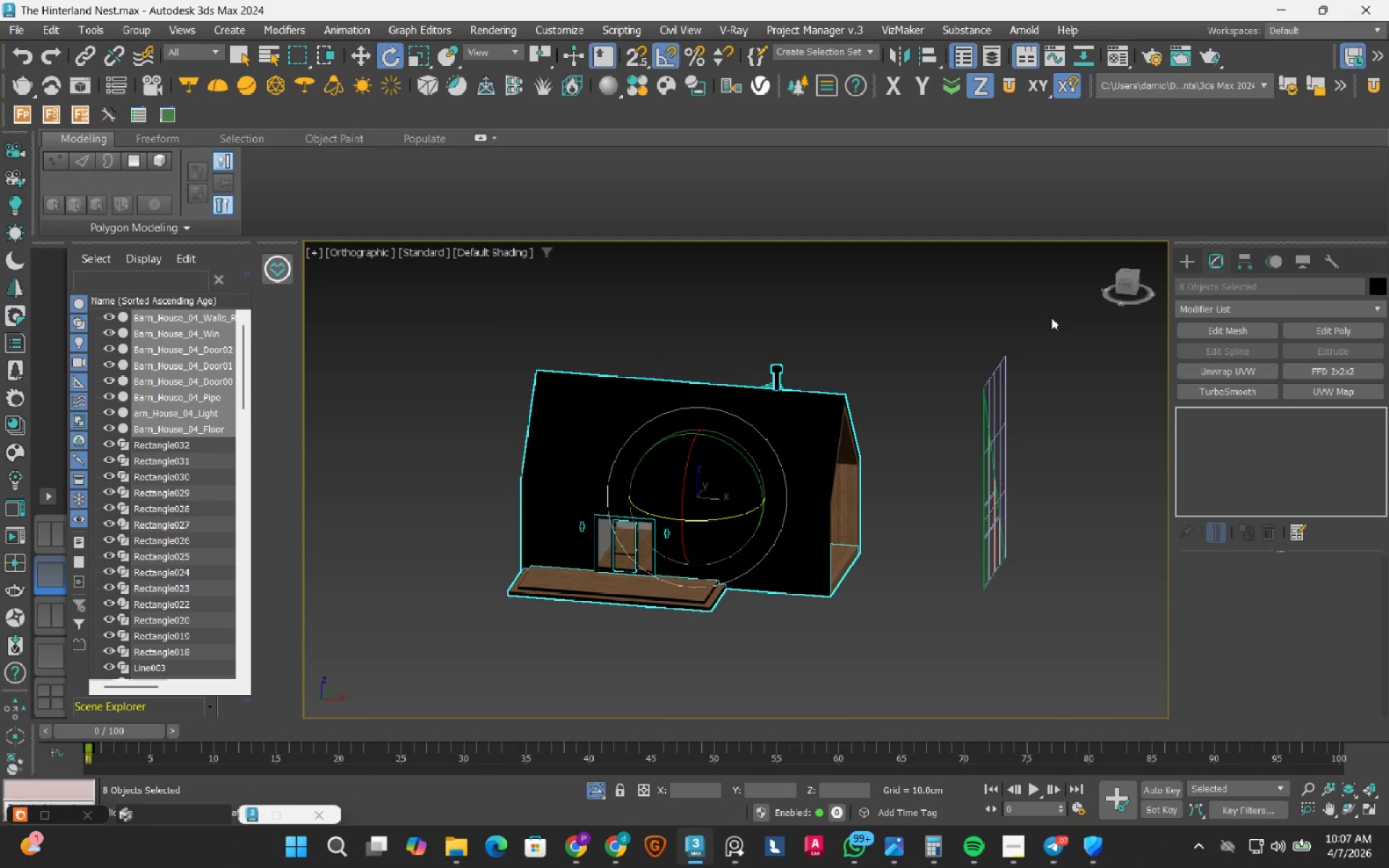 
key(T)
 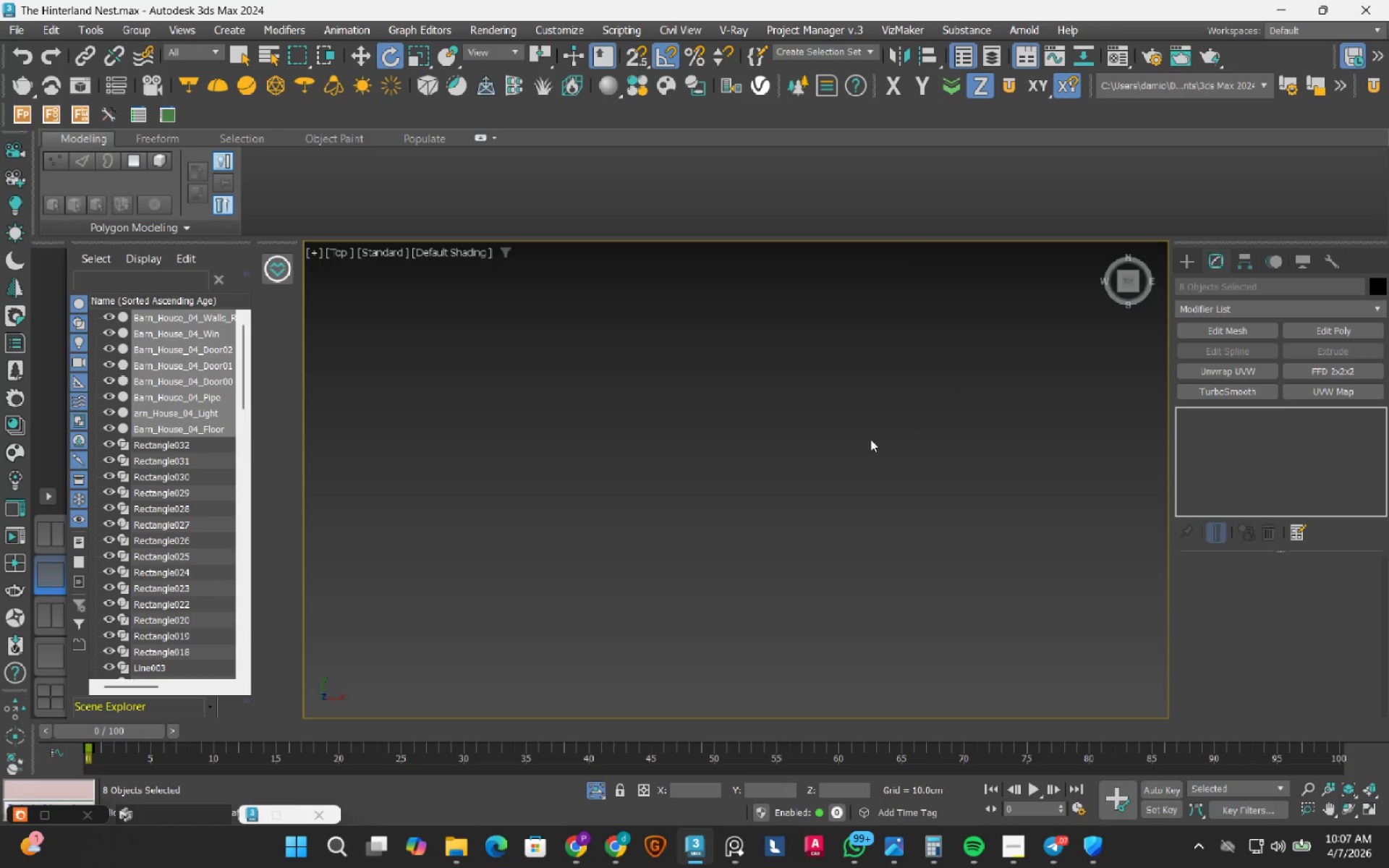 
scroll: coordinate [845, 466], scroll_direction: down, amount: 8.0
 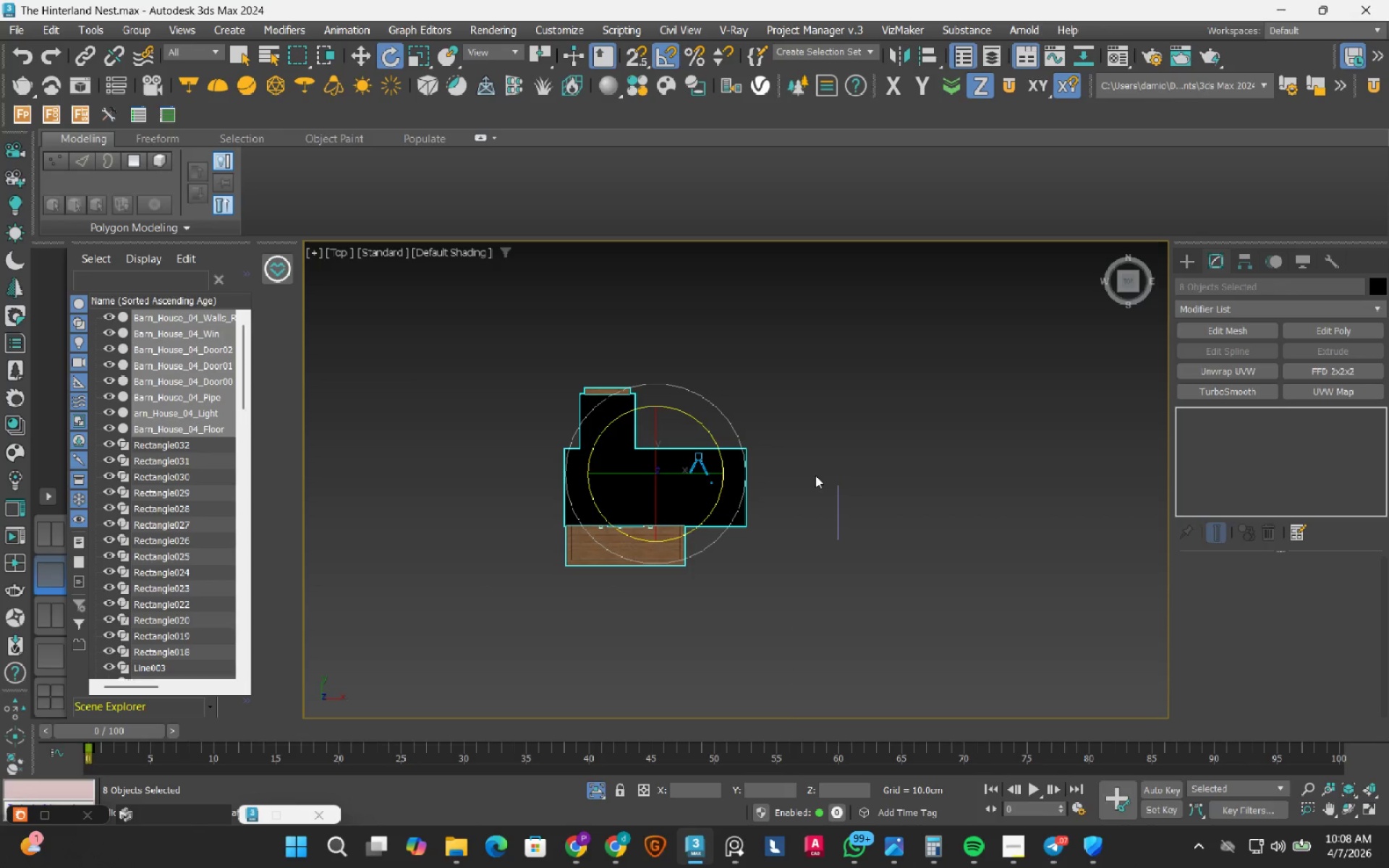 
key(W)
 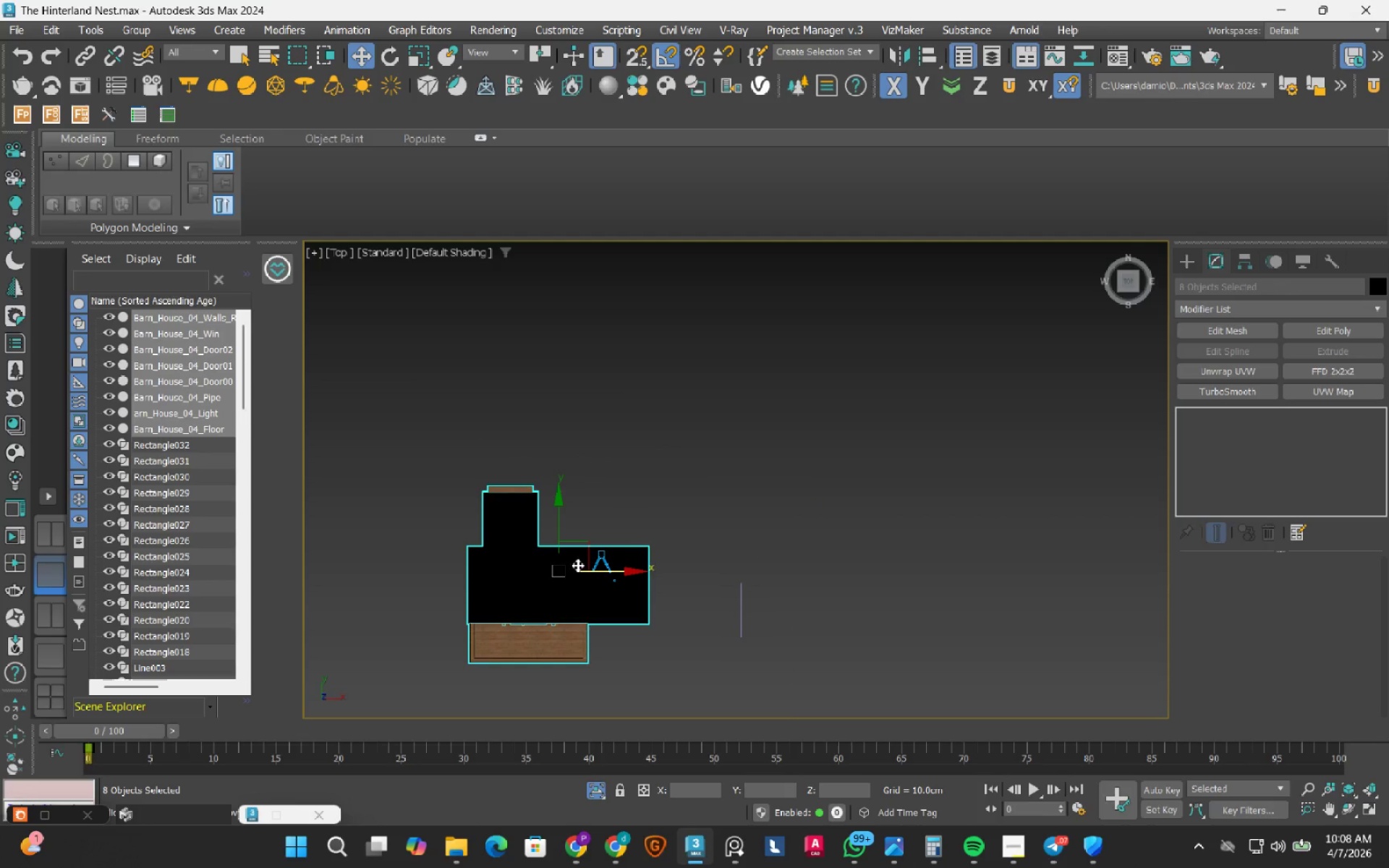 
left_click_drag(start_coordinate=[590, 542], to_coordinate=[690, 368])
 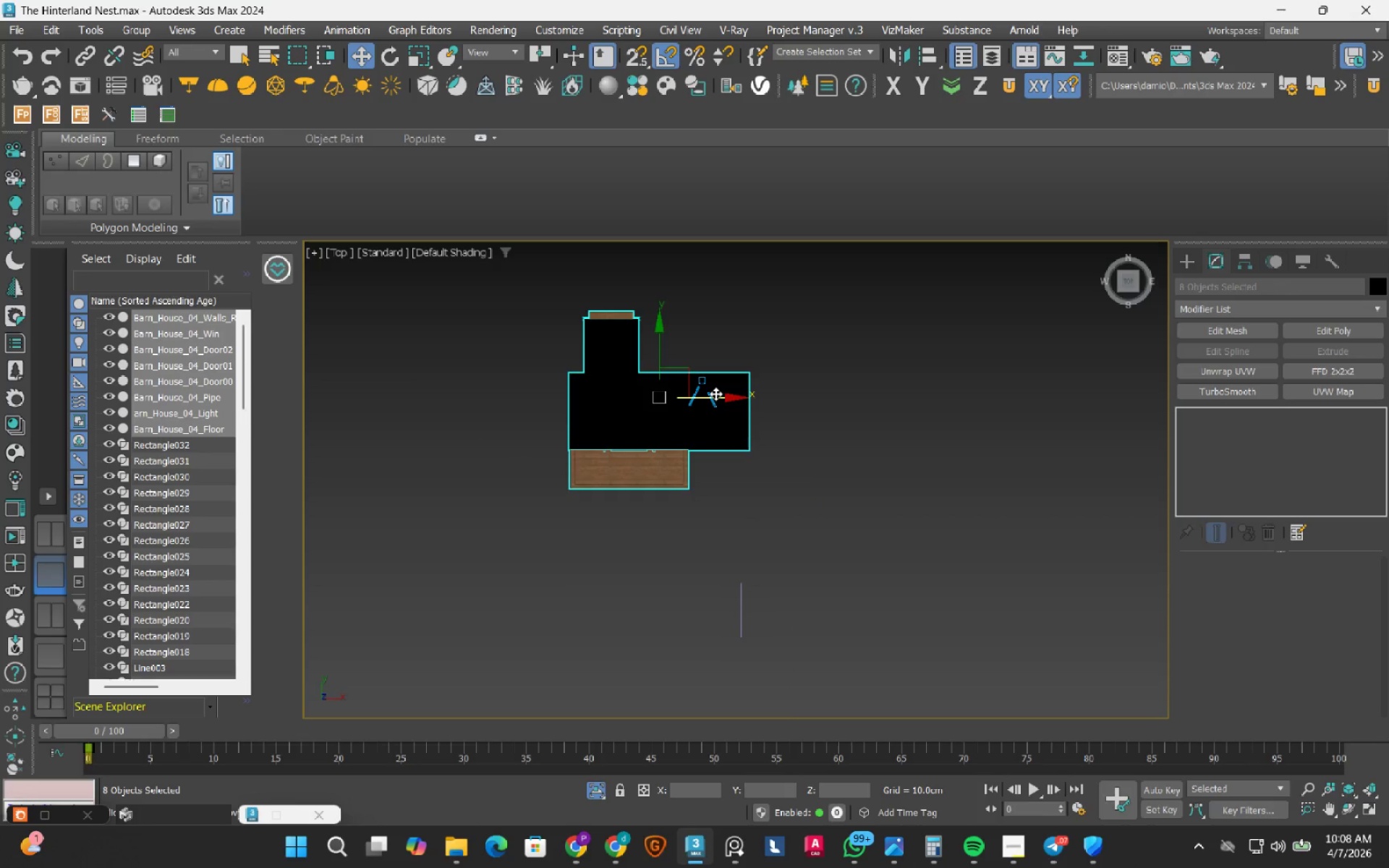 
left_click_drag(start_coordinate=[715, 393], to_coordinate=[668, 407])
 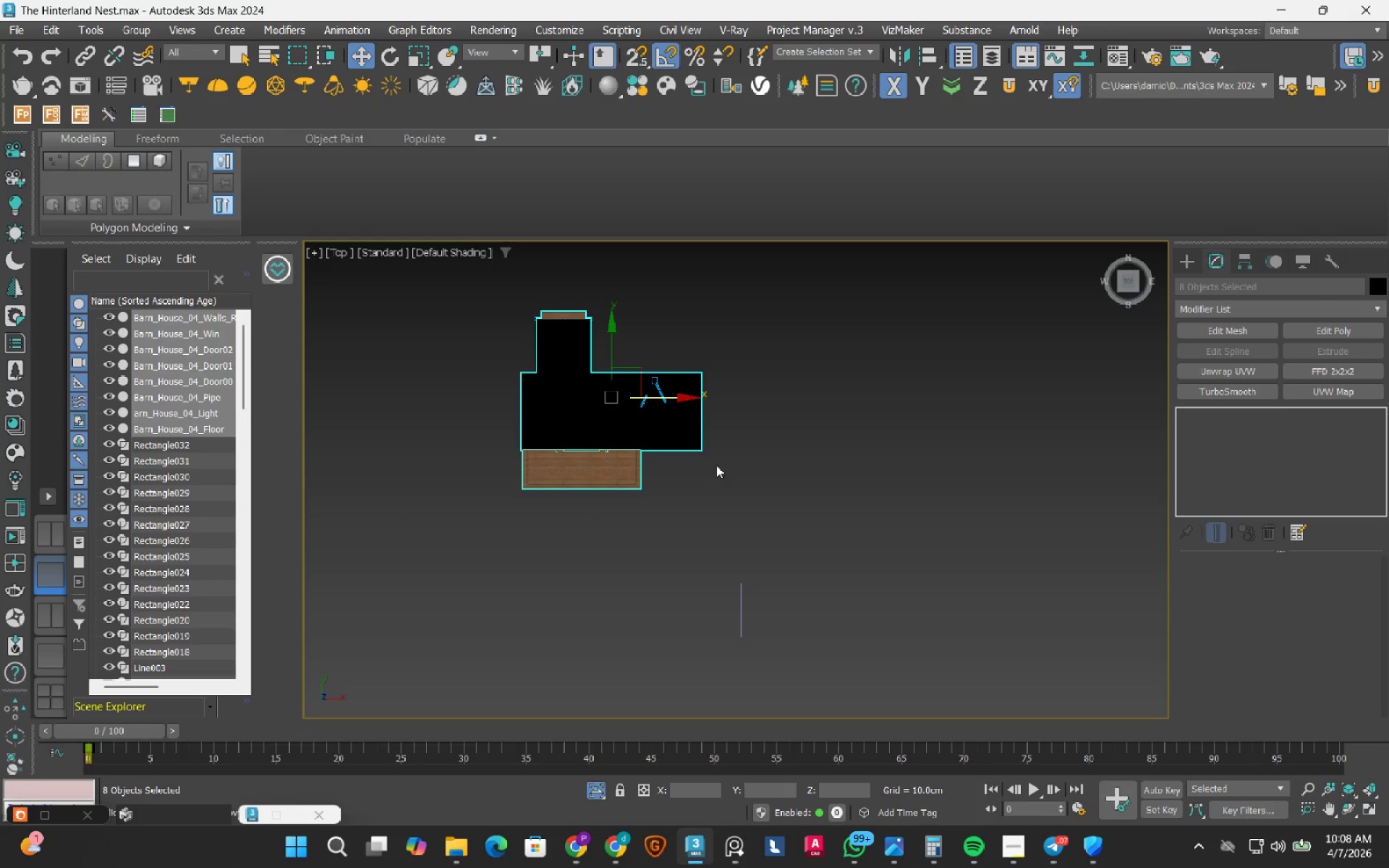 
scroll: coordinate [713, 451], scroll_direction: up, amount: 3.0
 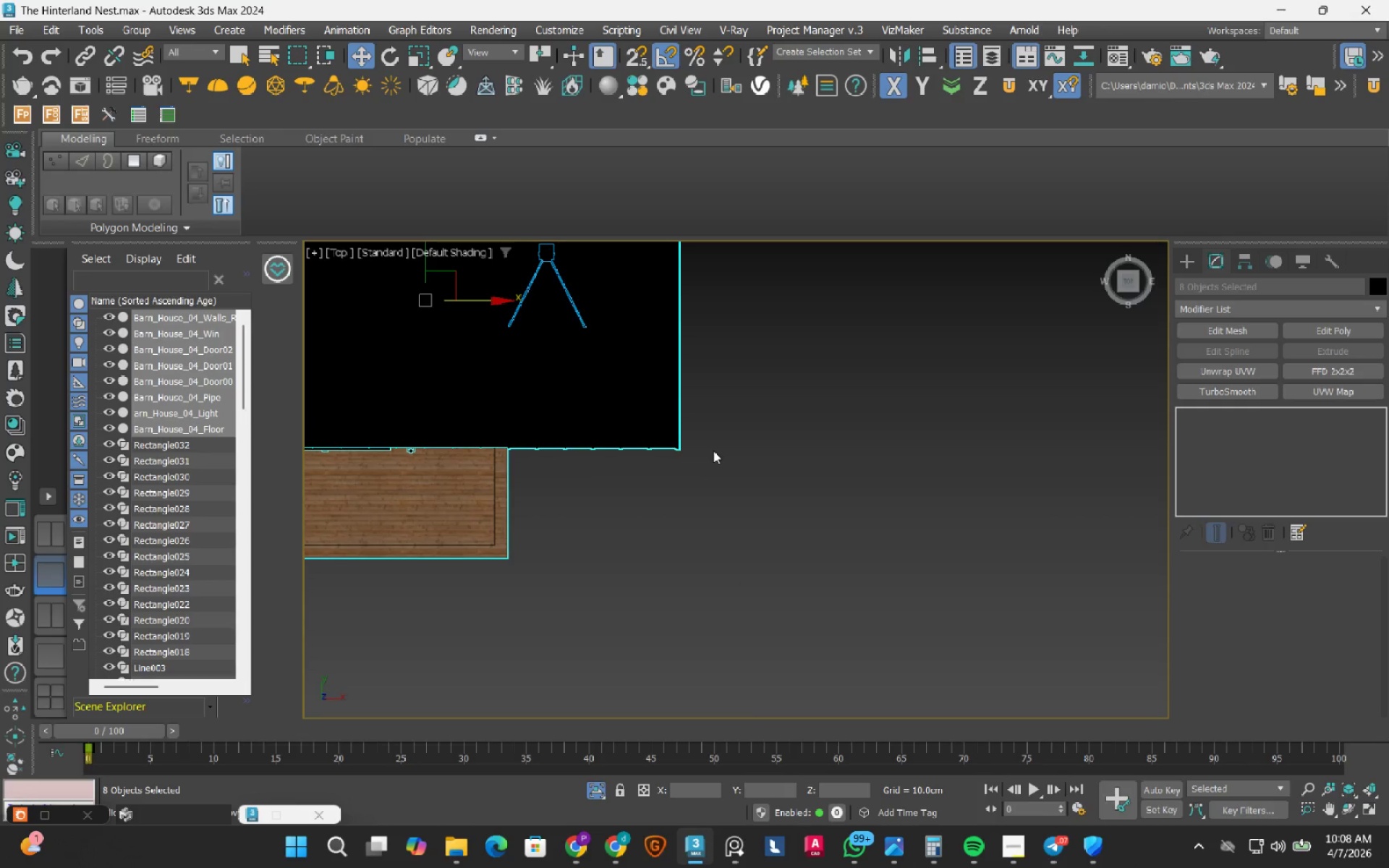 
key(S)
 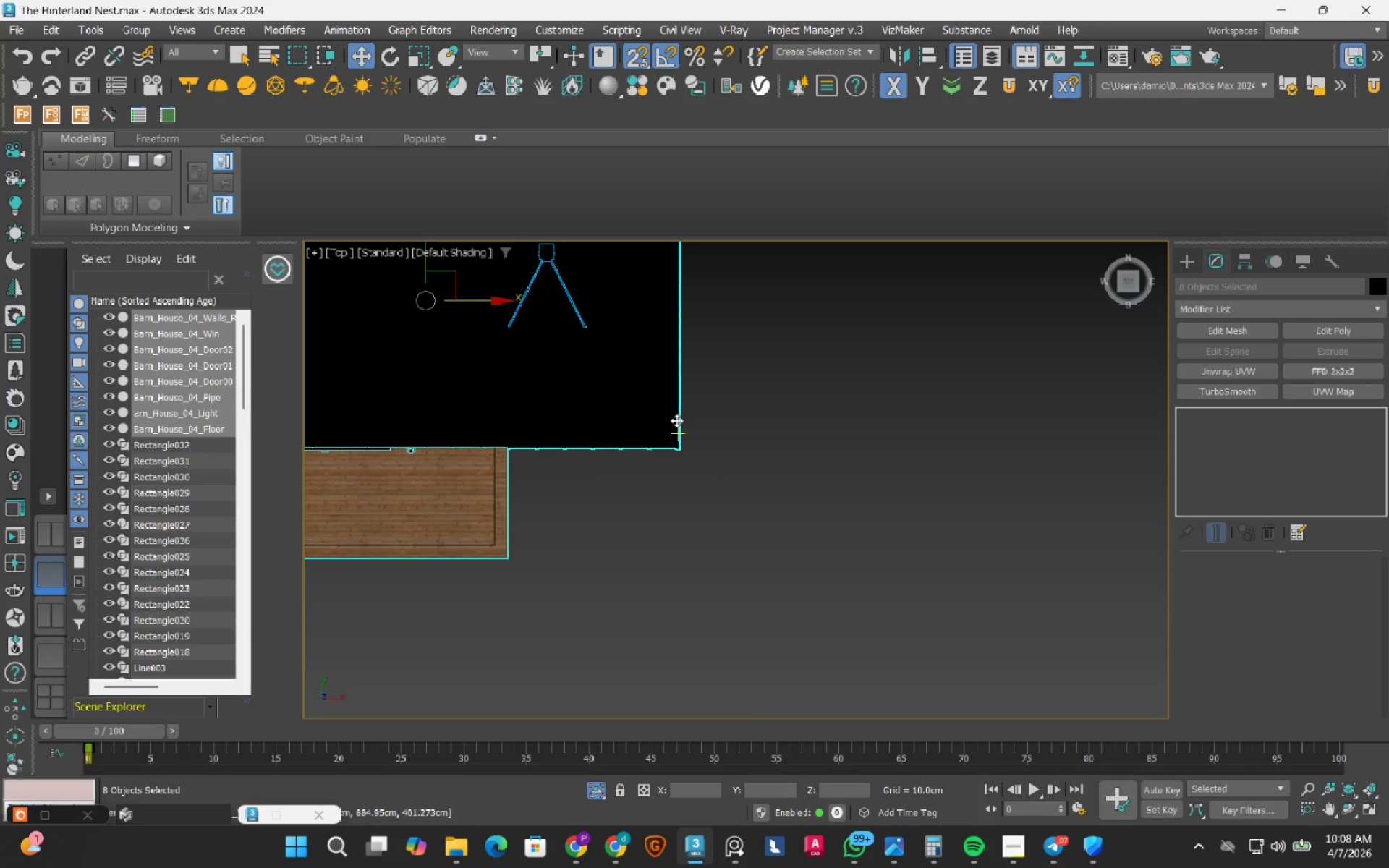 
left_click_drag(start_coordinate=[676, 420], to_coordinate=[885, 528])
 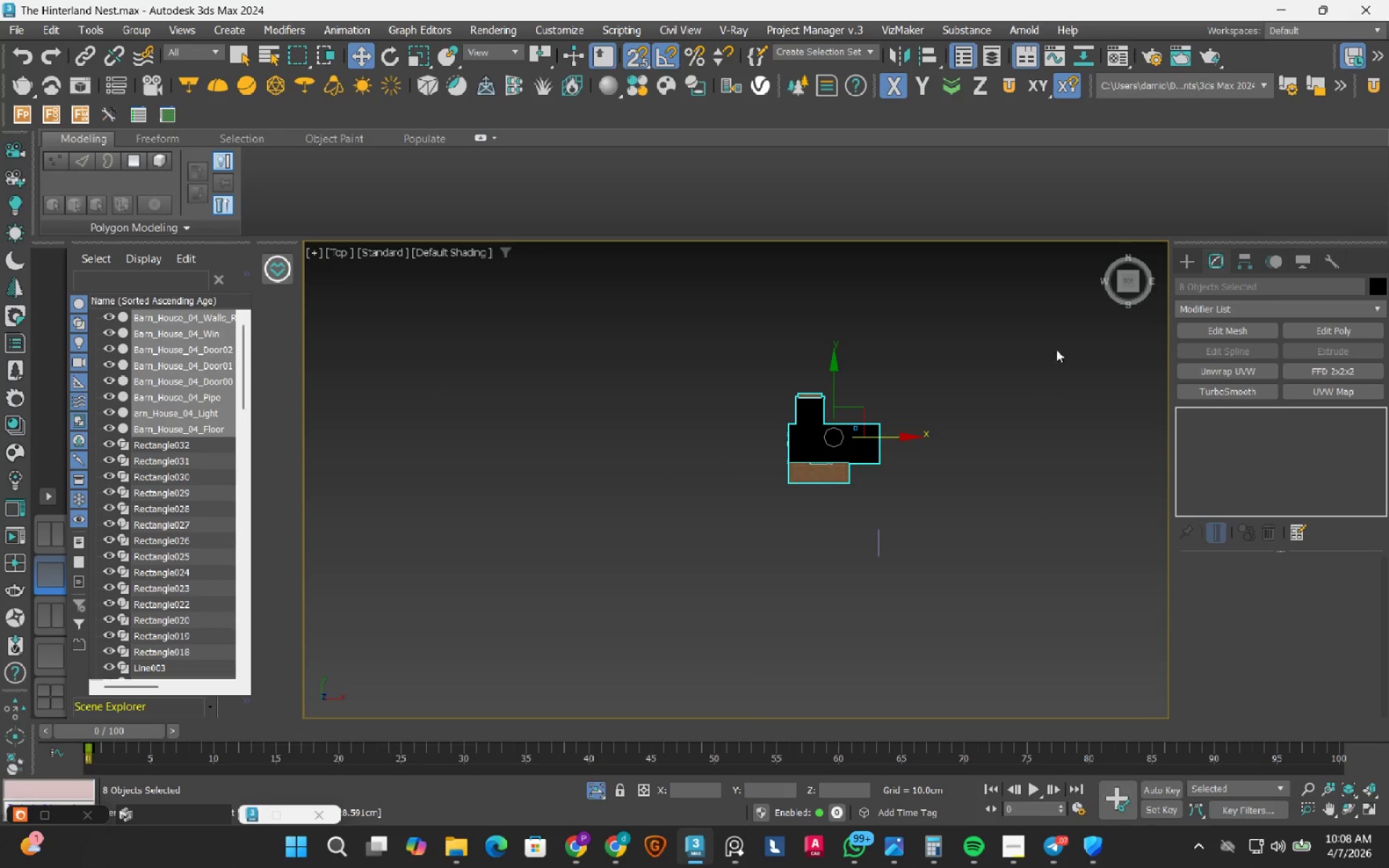 
scroll: coordinate [896, 466], scroll_direction: down, amount: 5.0
 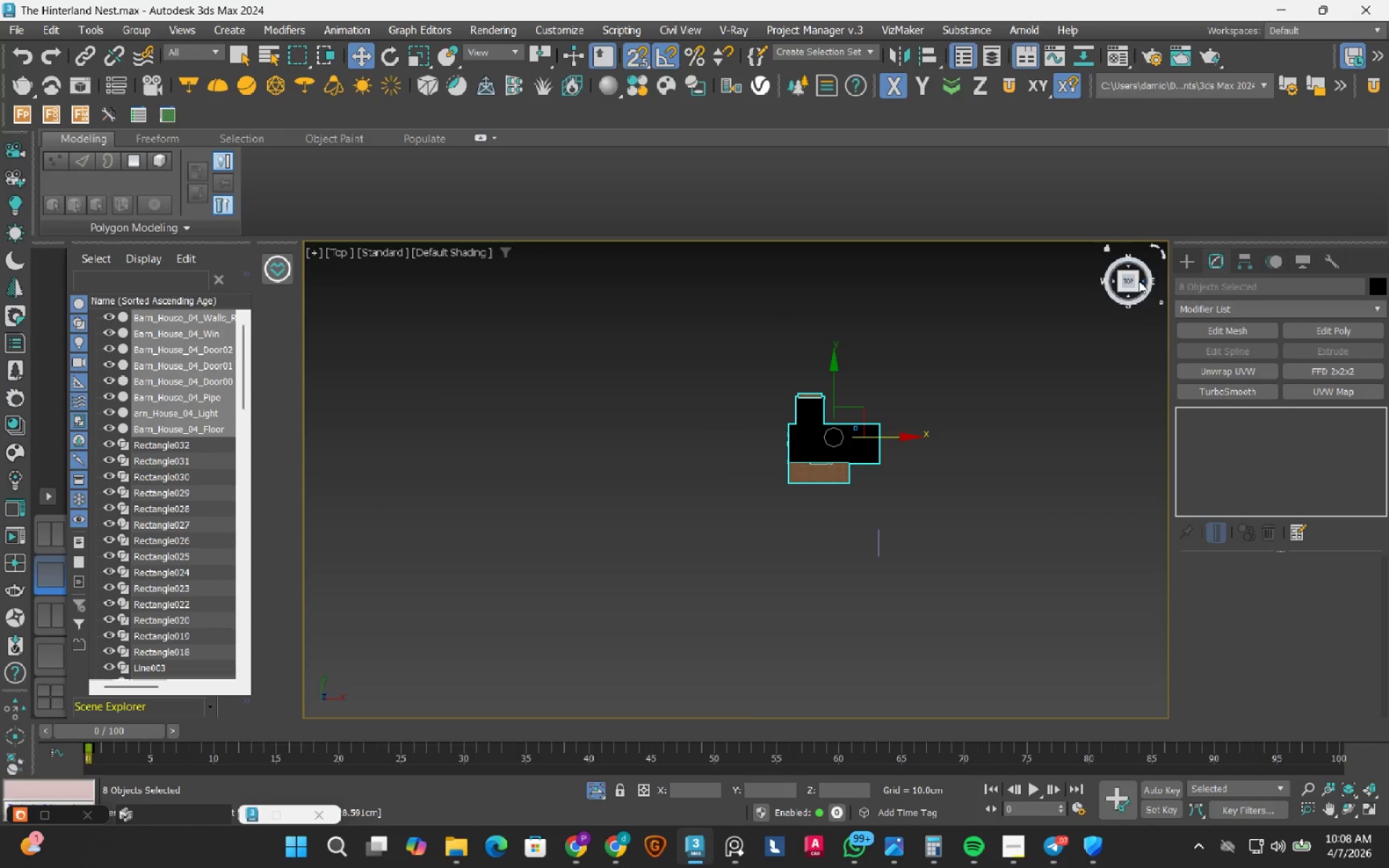 
left_click([1143, 286])
 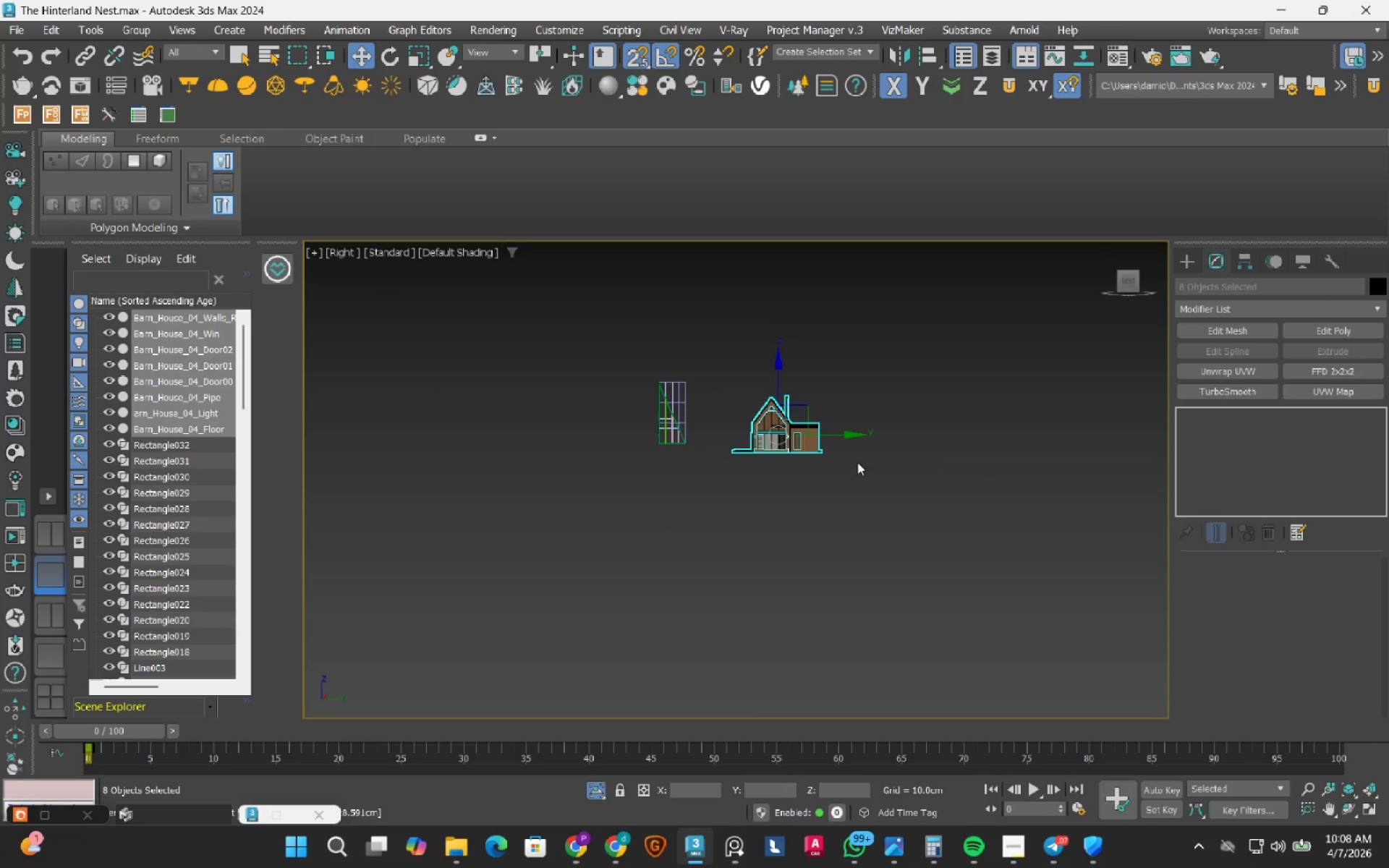 
left_click([791, 294])
 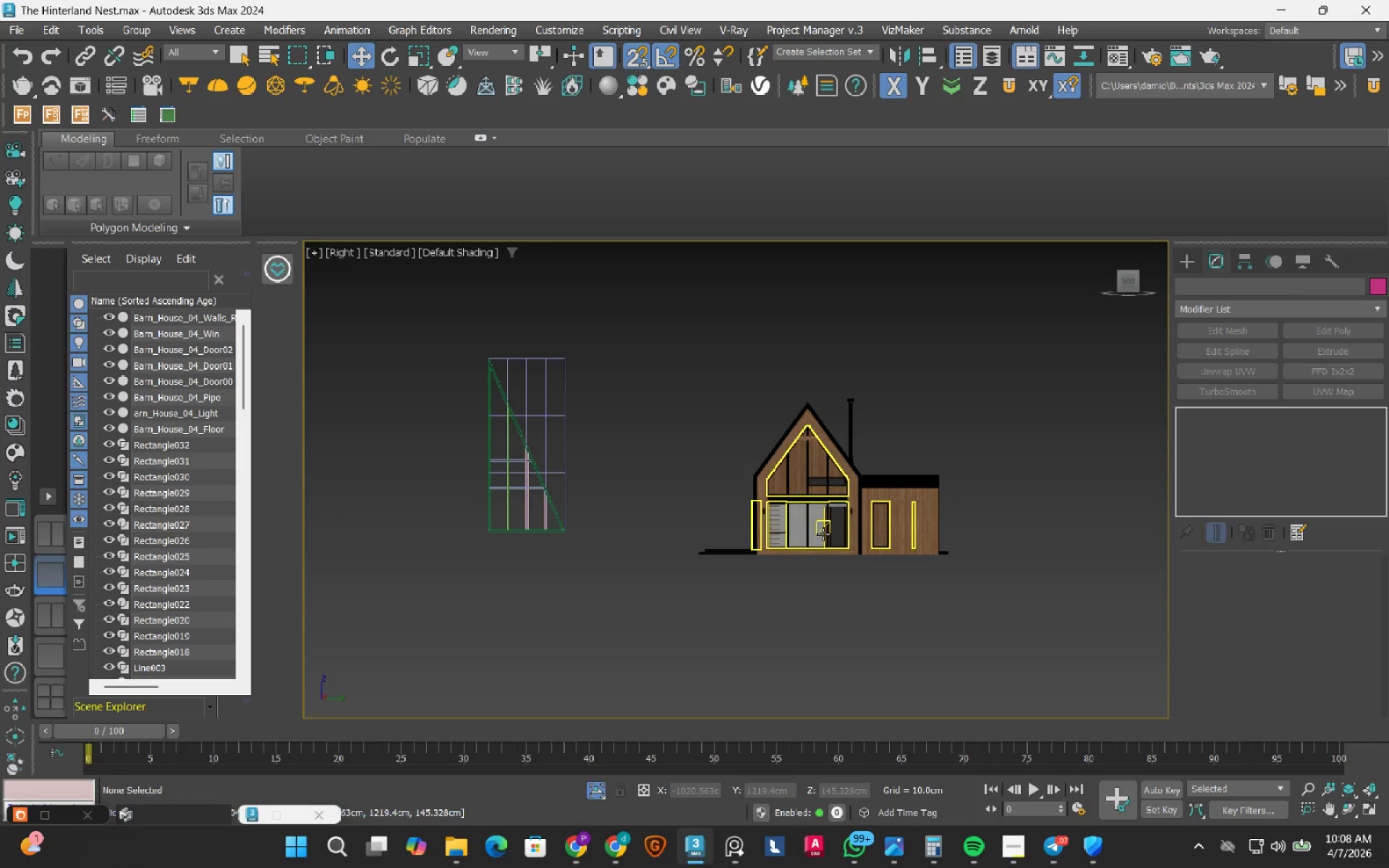 
scroll: coordinate [833, 505], scroll_direction: up, amount: 6.0
 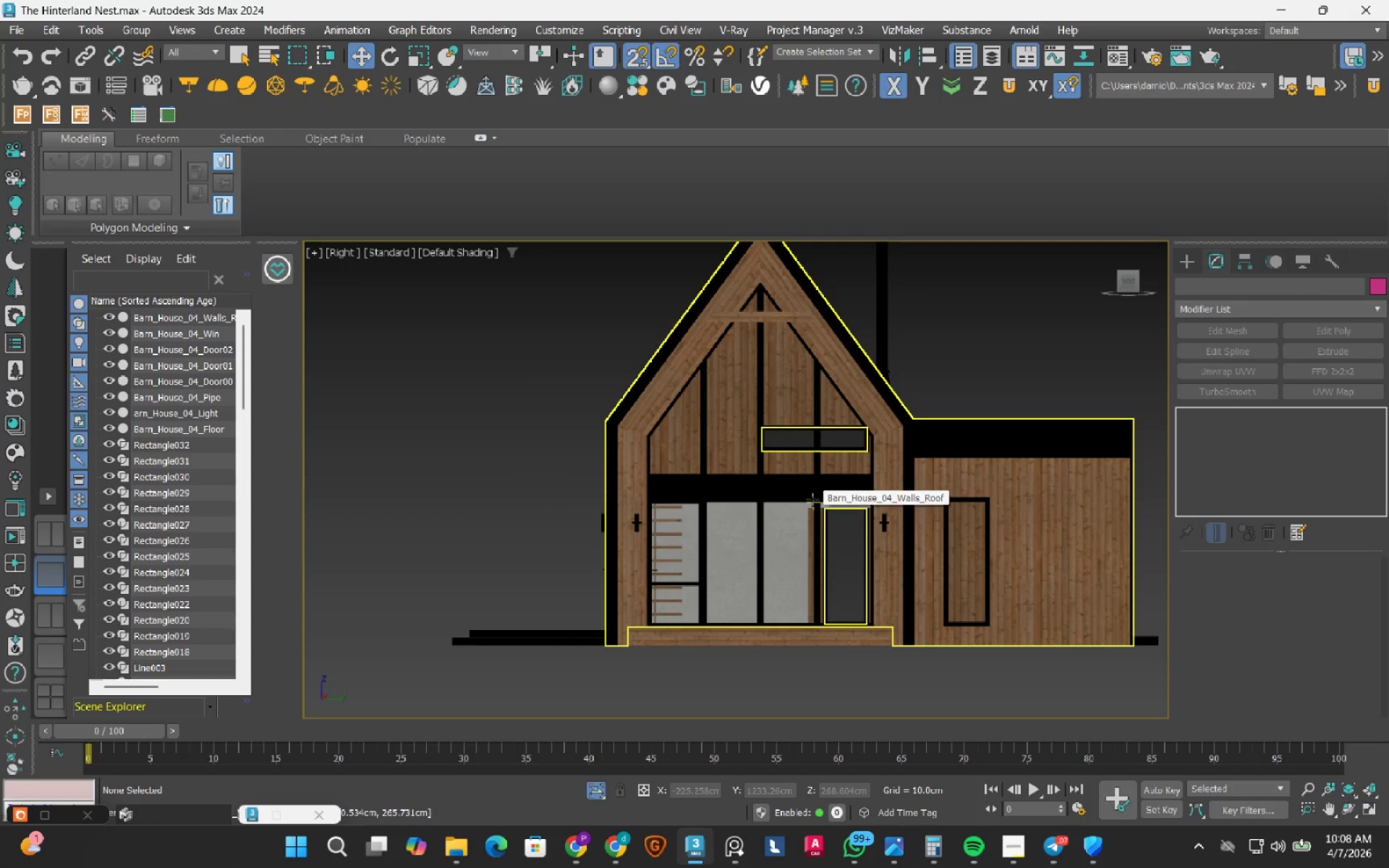 
key(S)
 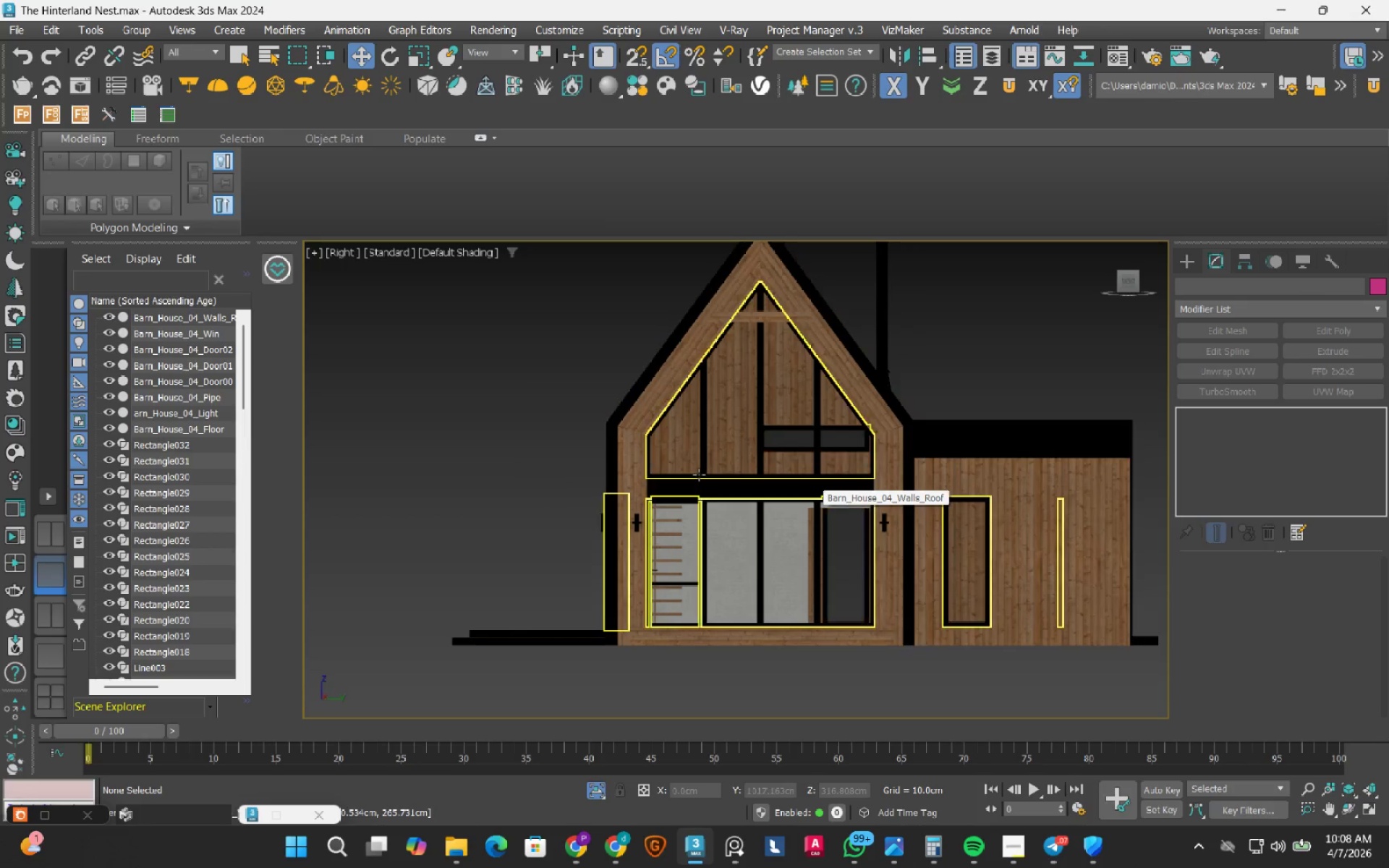 
hold_key(key=AltLeft, duration=0.48)
 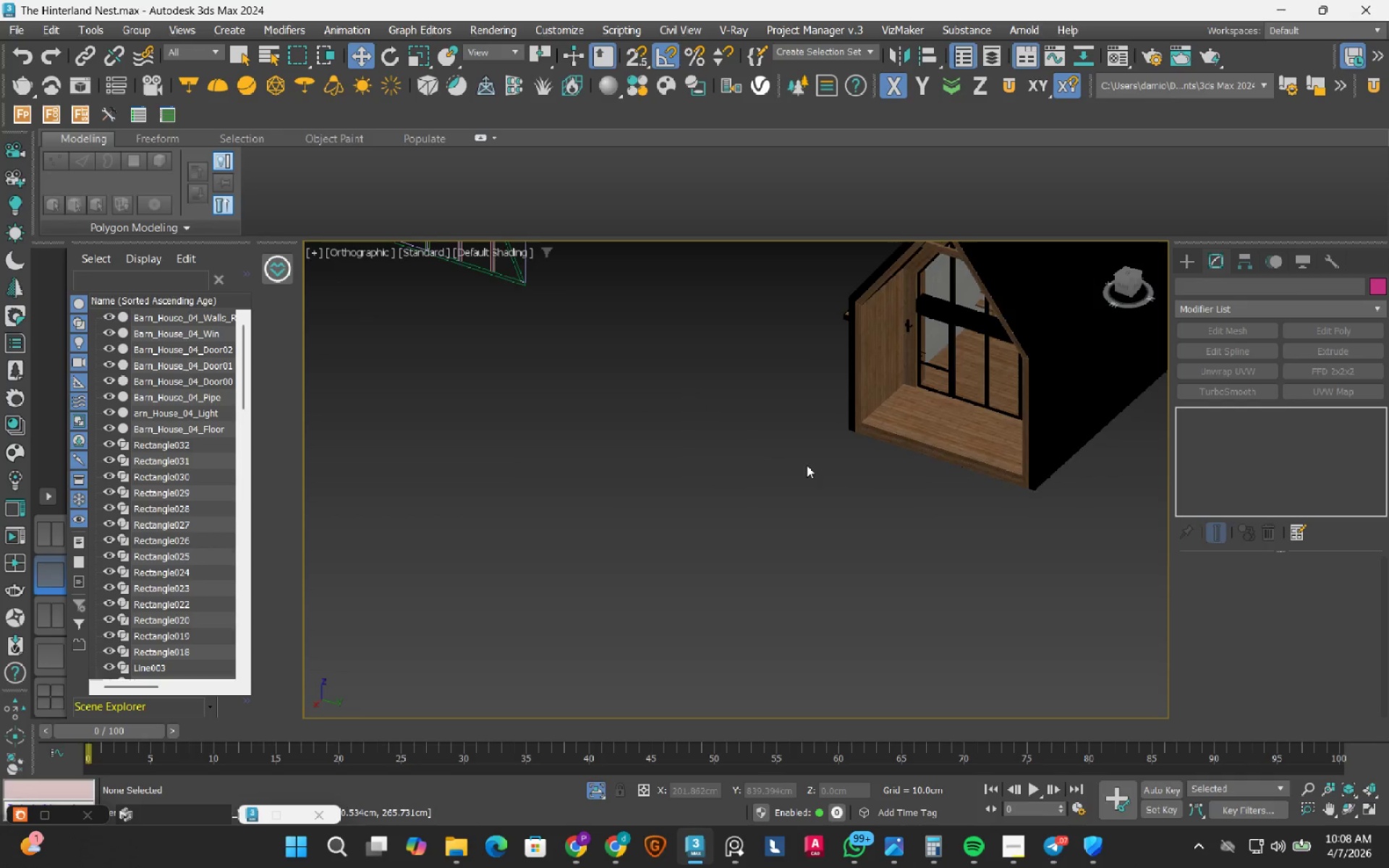 
scroll: coordinate [807, 465], scroll_direction: down, amount: 3.0
 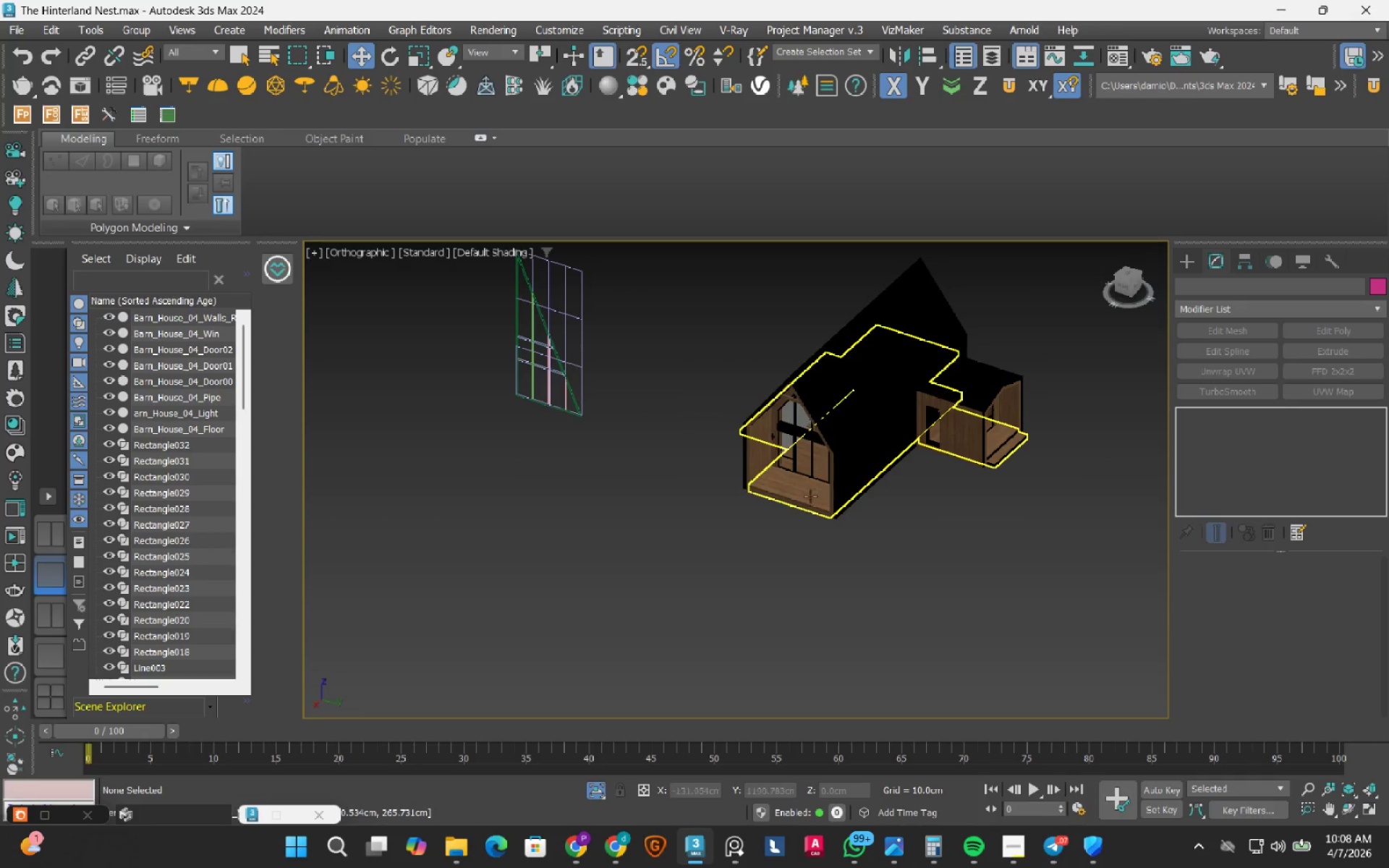 
scroll: coordinate [812, 457], scroll_direction: up, amount: 3.0
 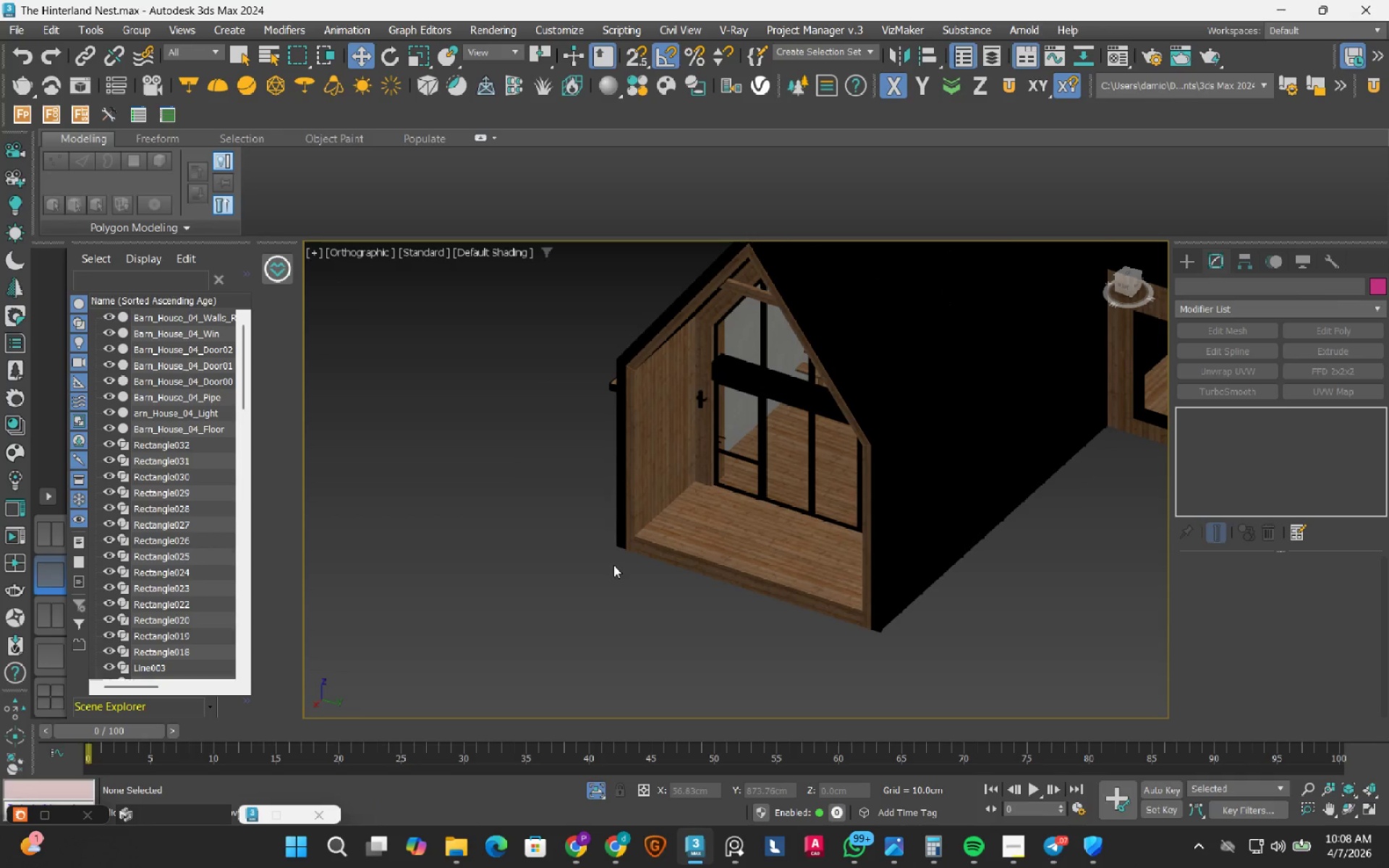 
scroll: coordinate [718, 495], scroll_direction: down, amount: 4.0
 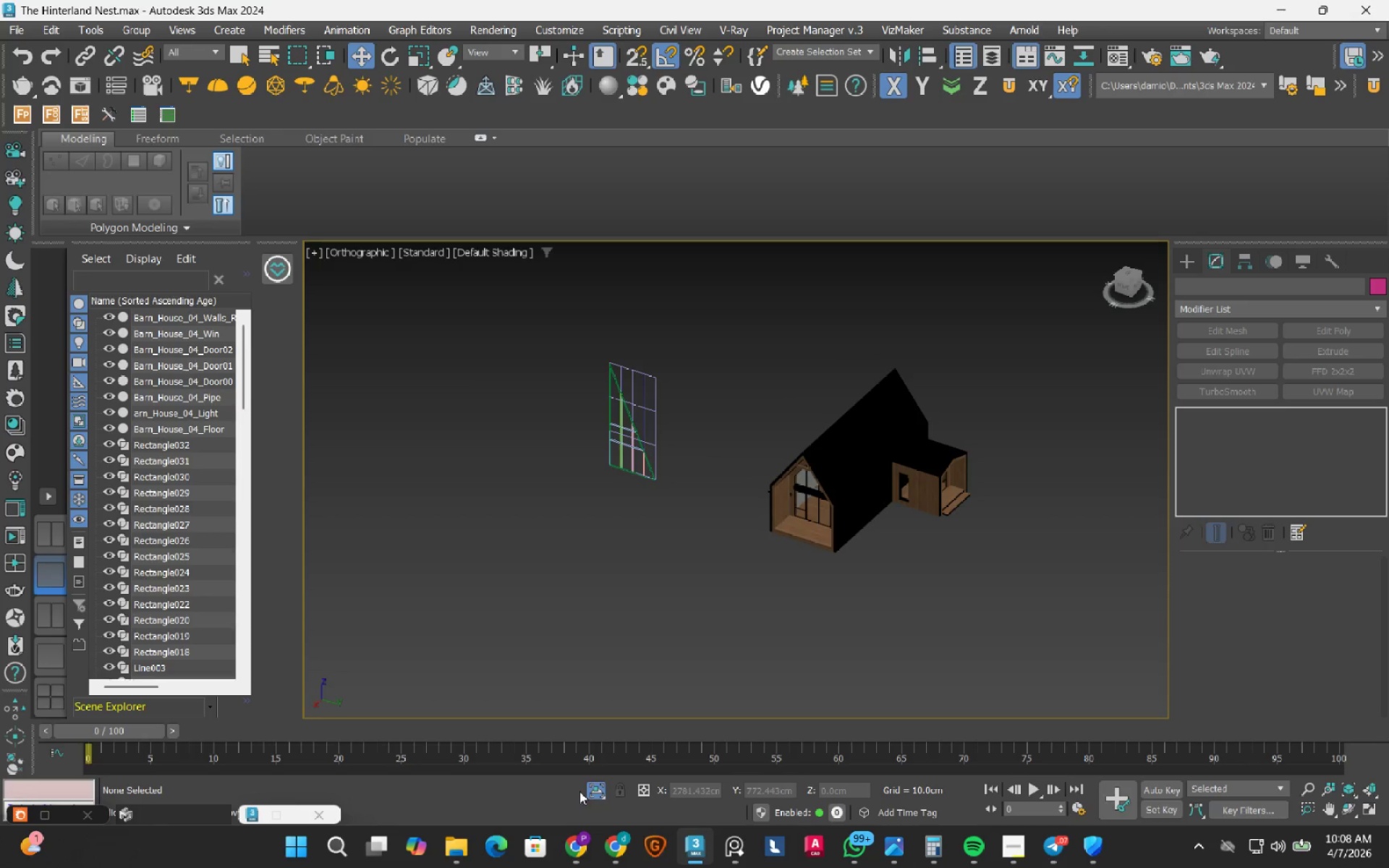 
left_click([598, 791])
 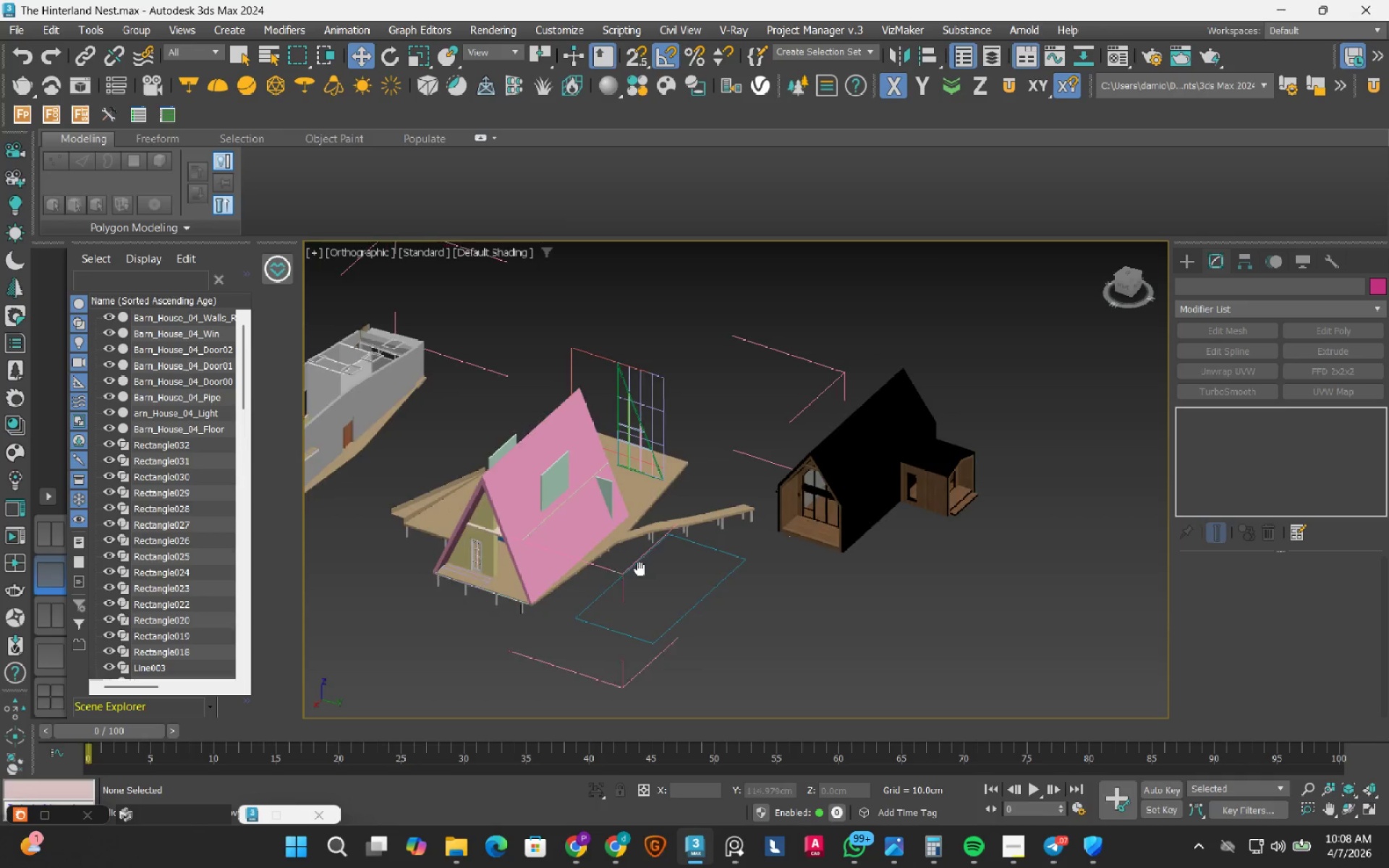 
hold_key(key=AltLeft, duration=0.77)
 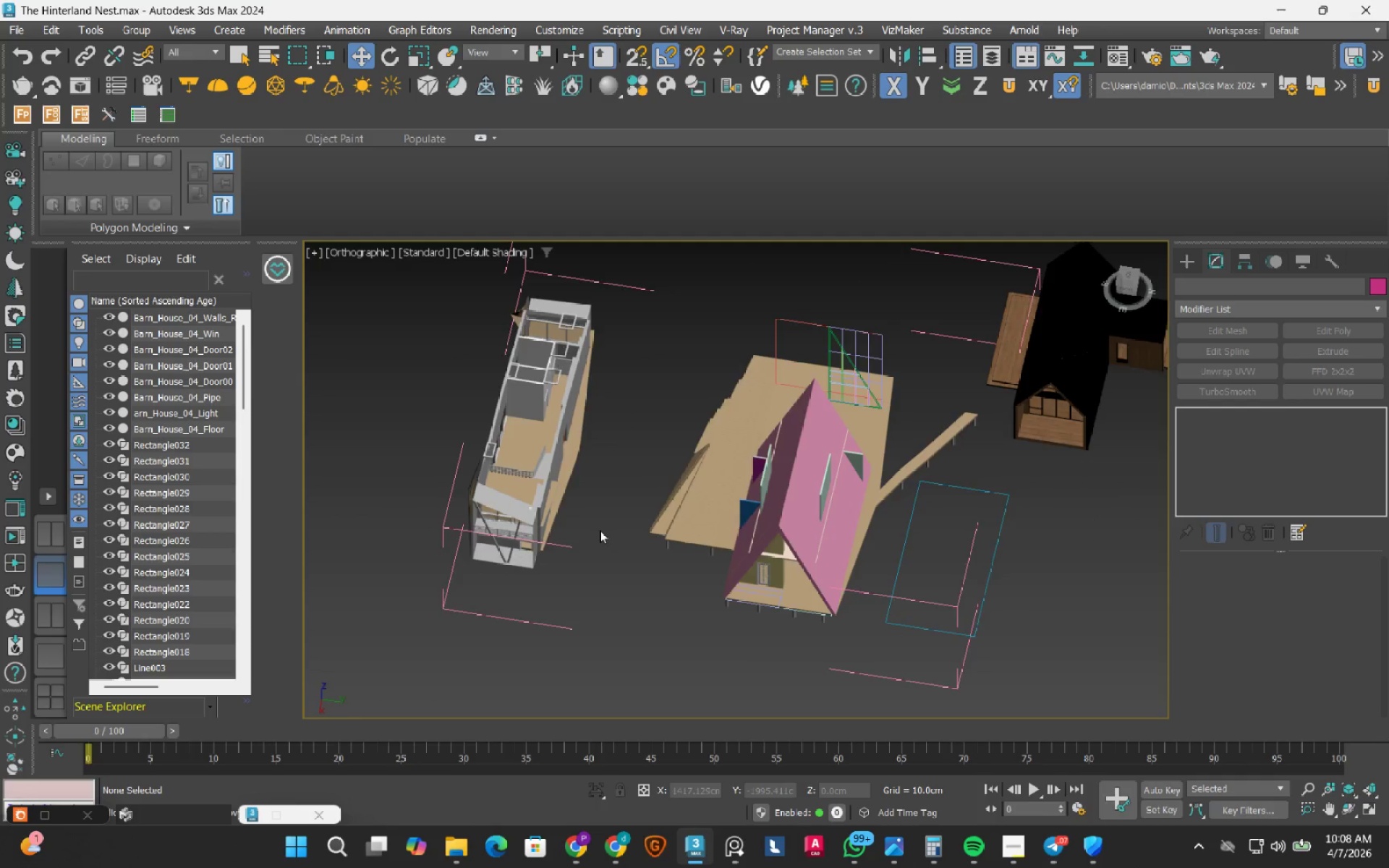 
scroll: coordinate [600, 530], scroll_direction: down, amount: 1.0
 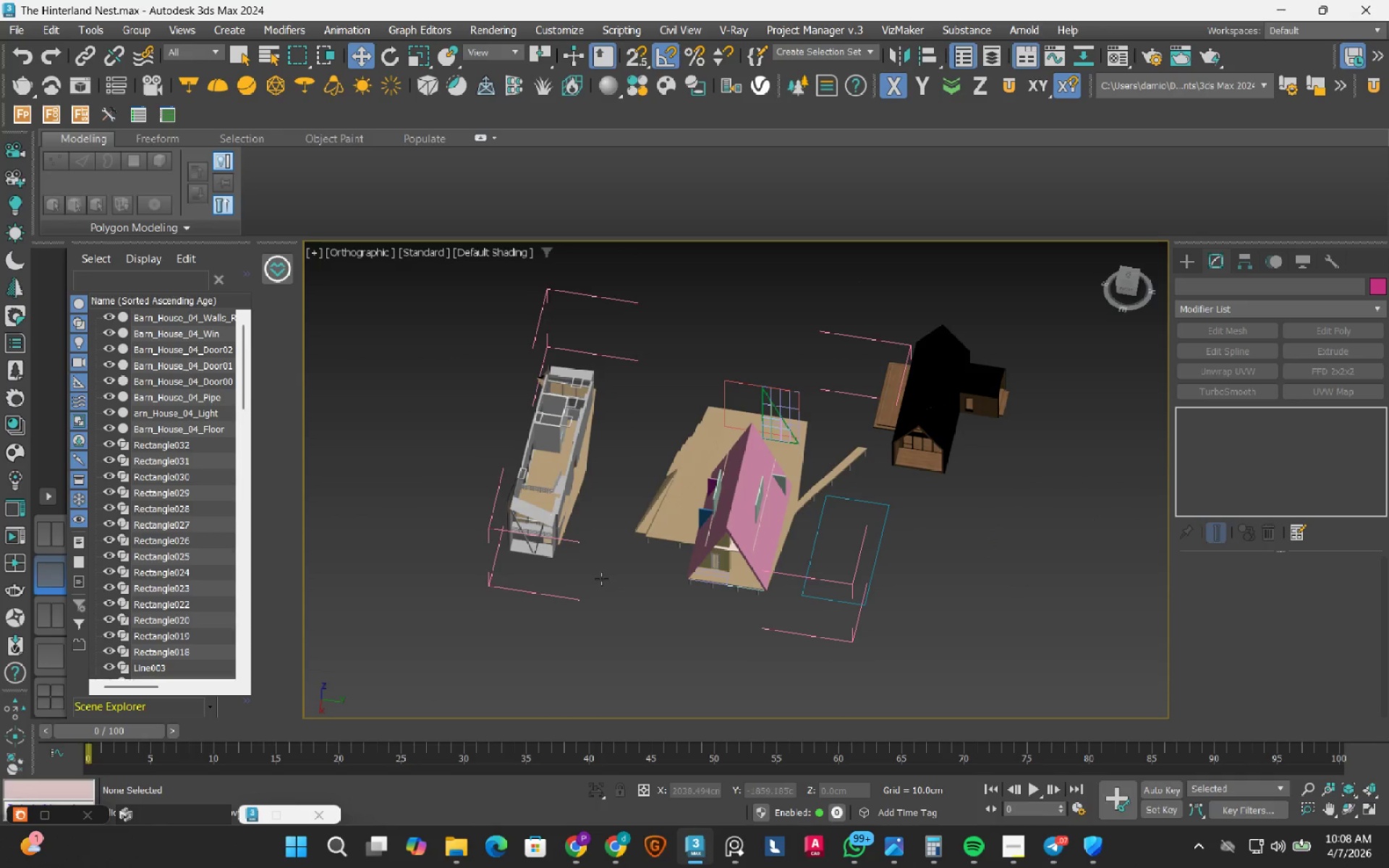 
left_click_drag(start_coordinate=[601, 579], to_coordinate=[501, 359])
 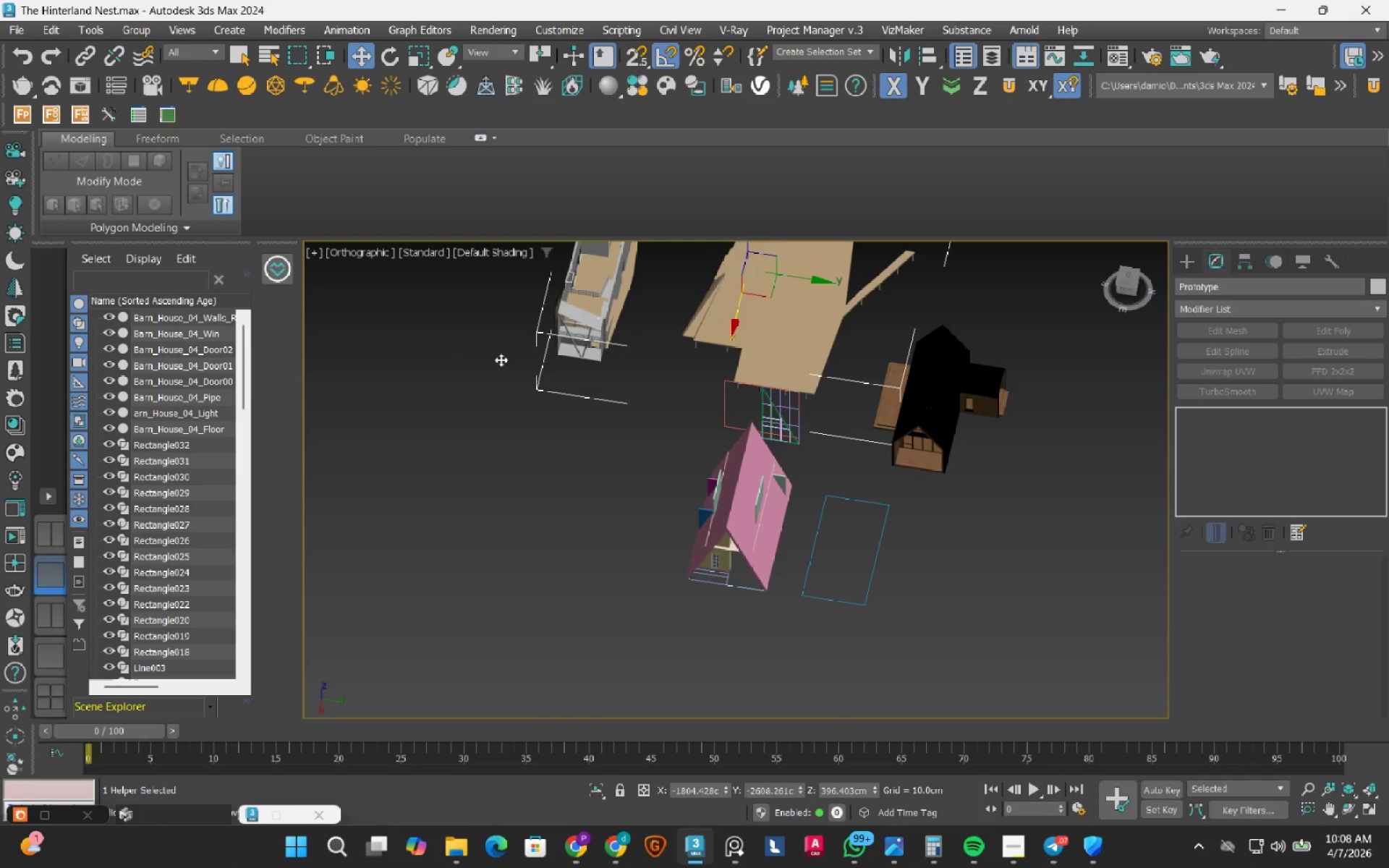 
key(Control+Z)
 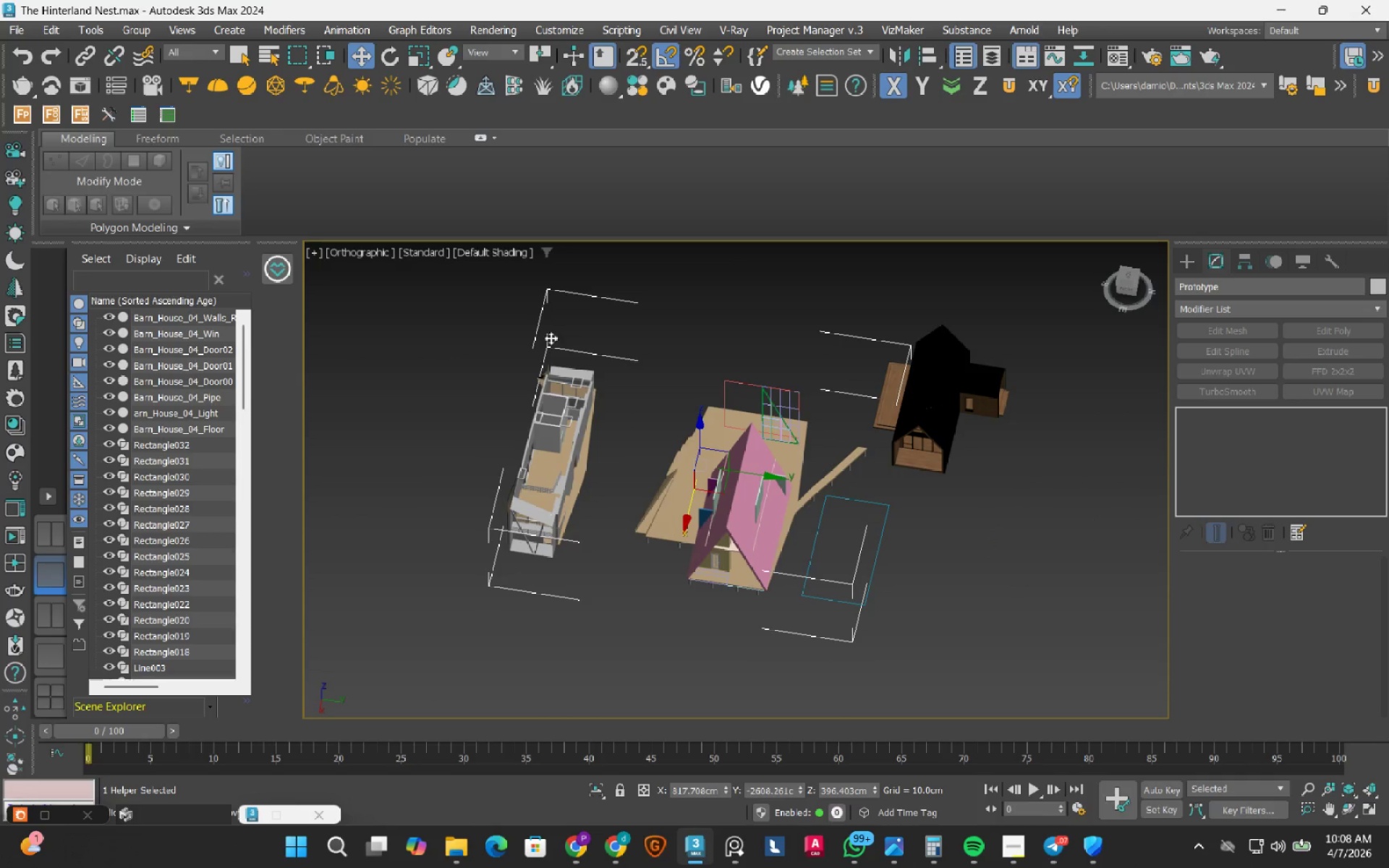 
left_click_drag(start_coordinate=[464, 359], to_coordinate=[461, 359])
 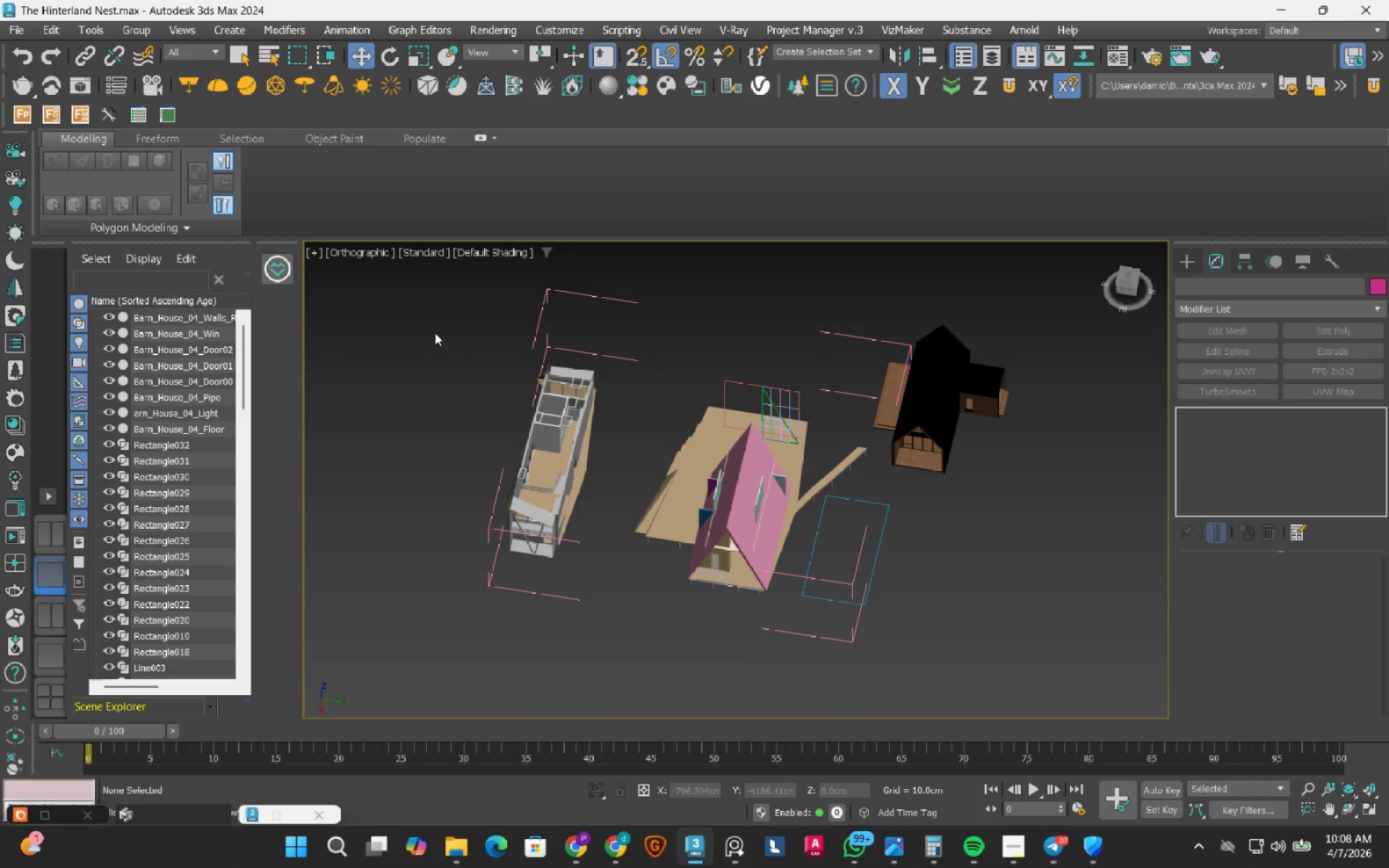 
left_click_drag(start_coordinate=[435, 333], to_coordinate=[614, 586])
 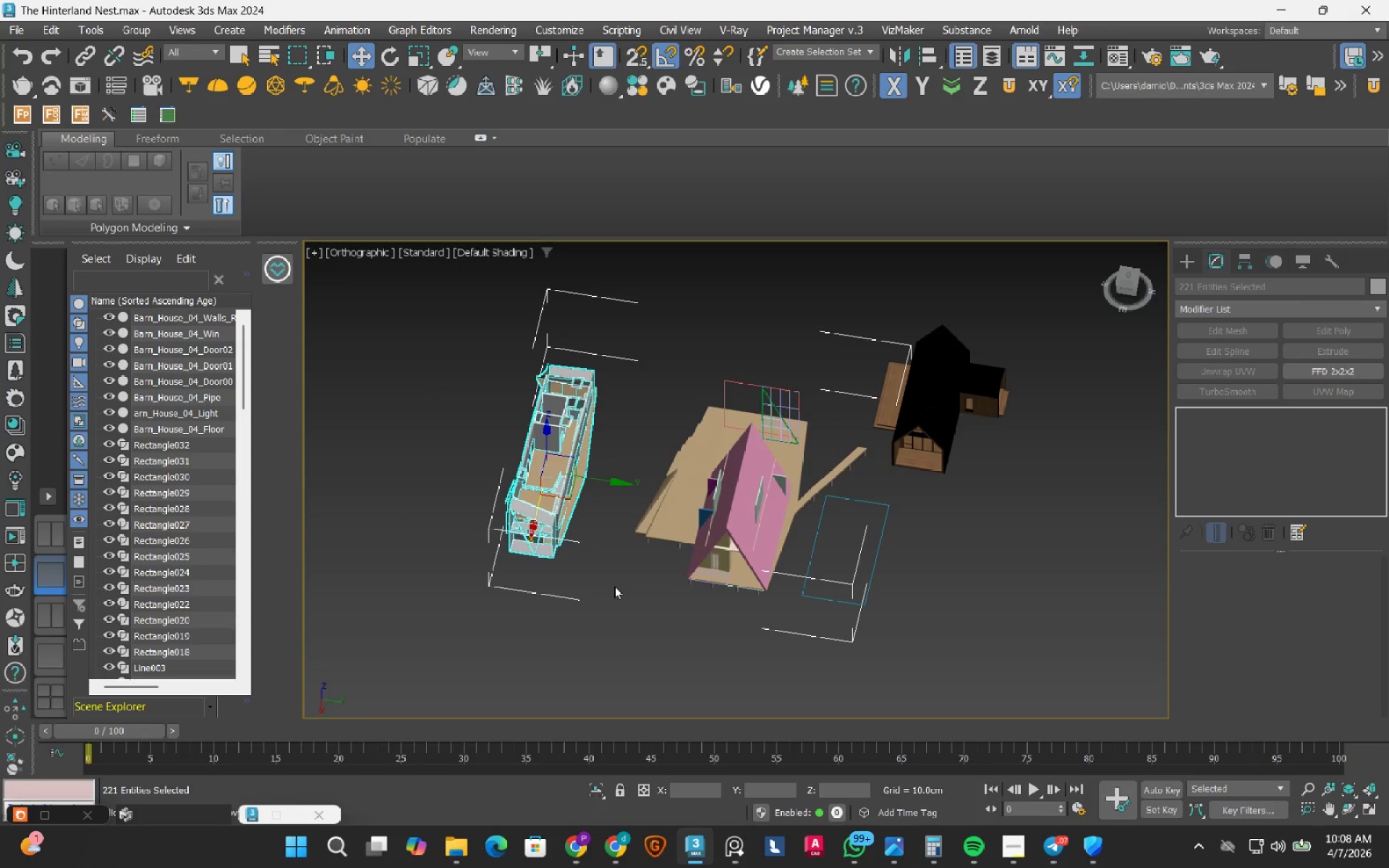 
key(Delete)
 